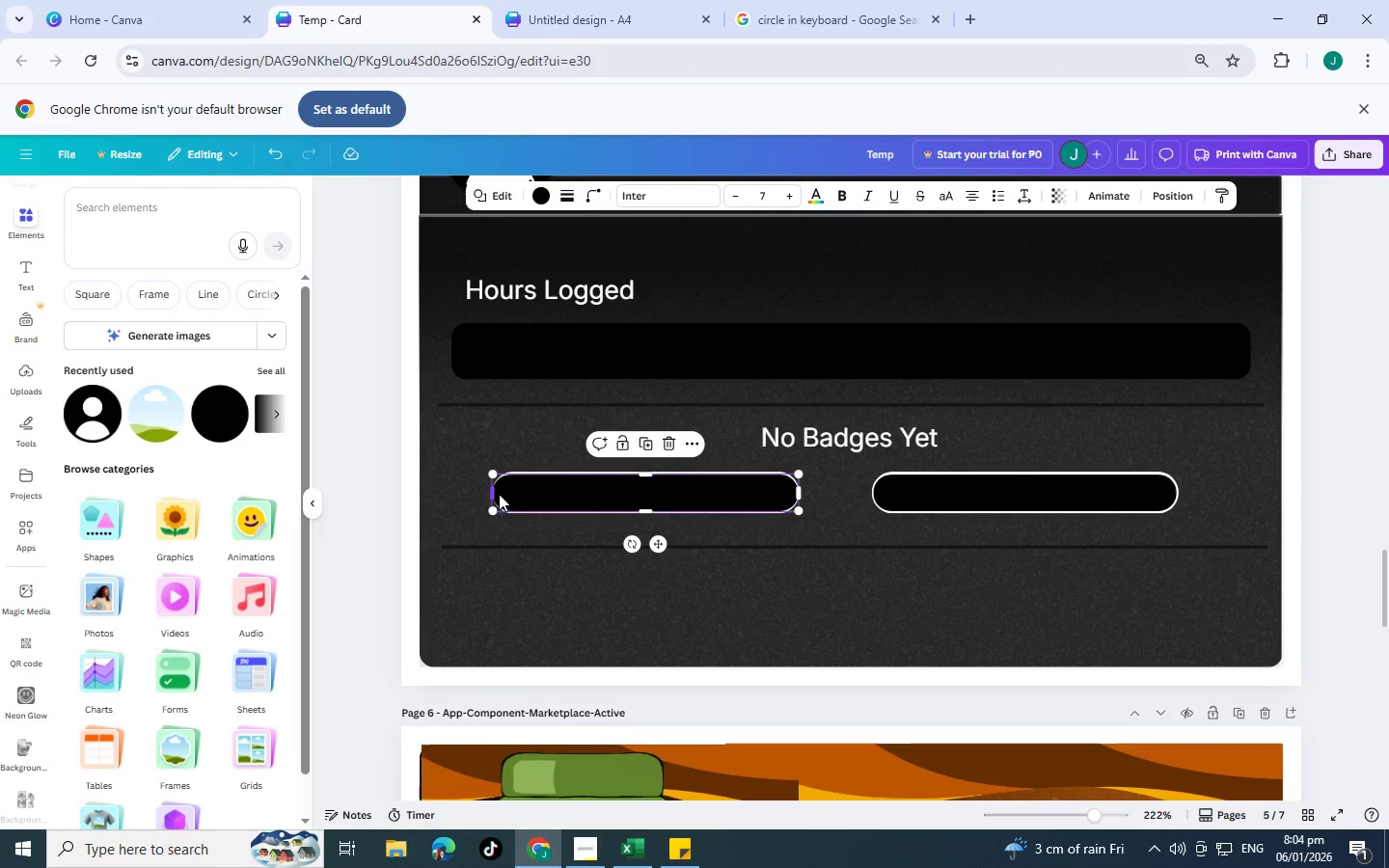 
hold_key(key=ControlLeft, duration=0.47)
 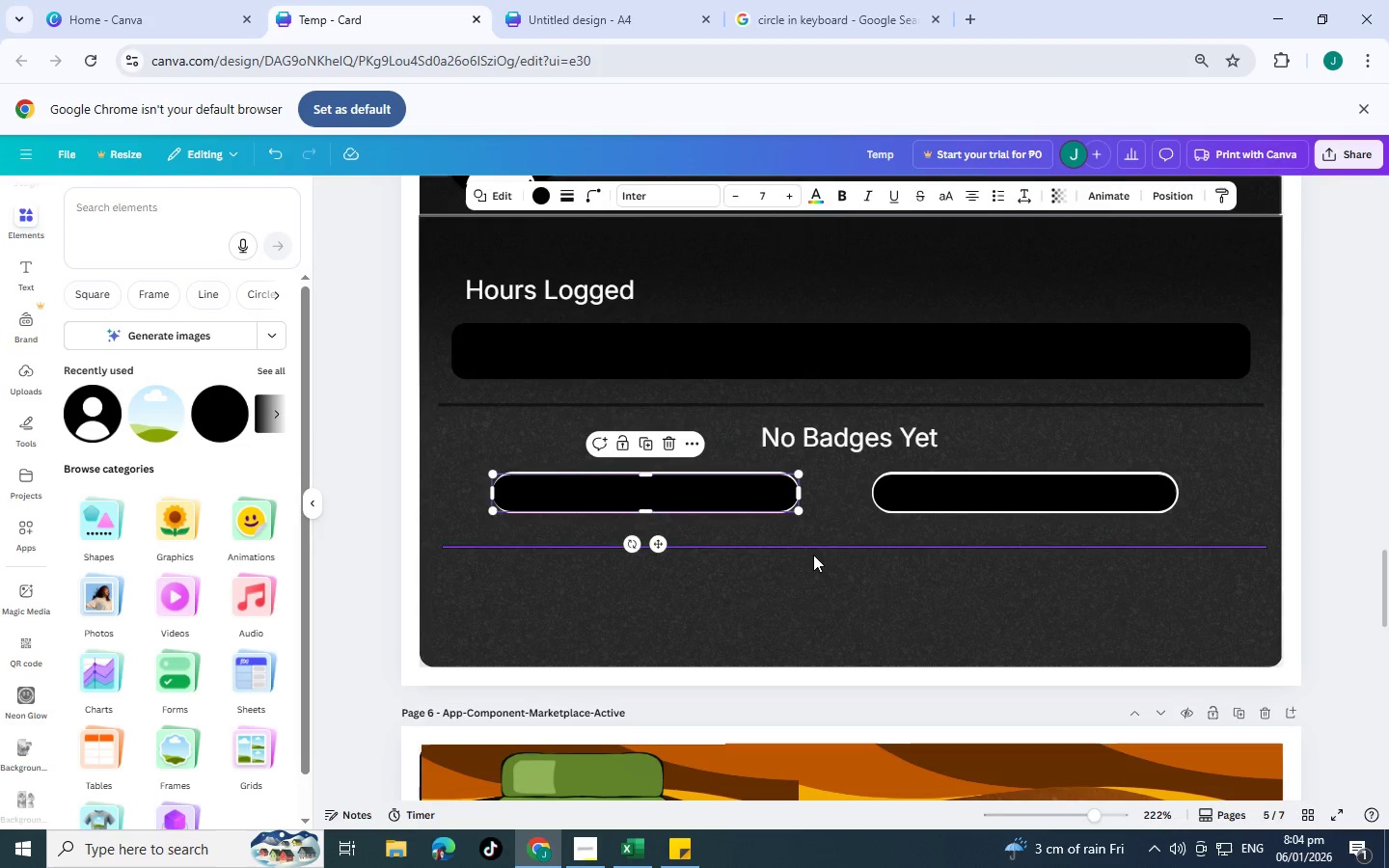 
left_click([815, 555])
 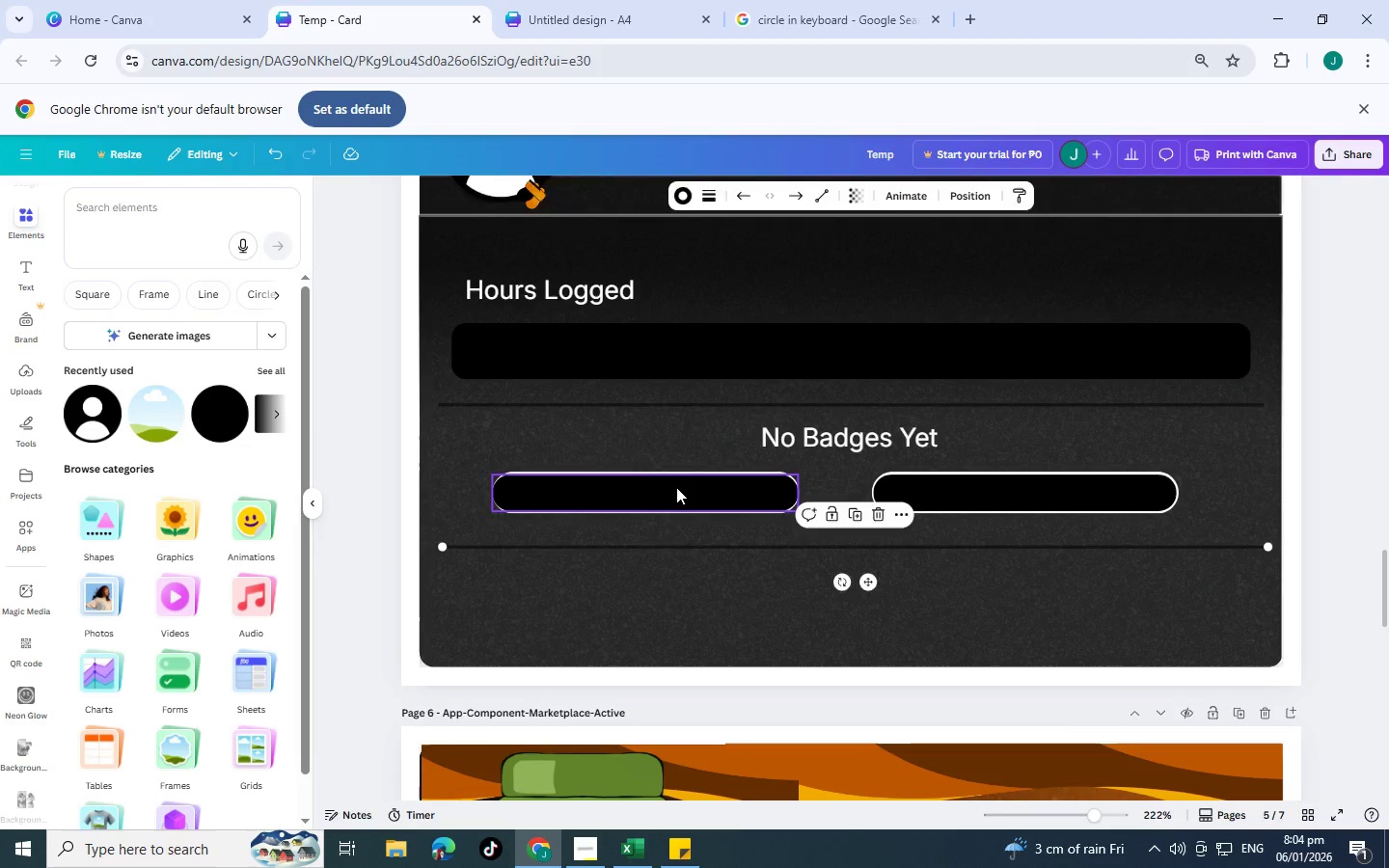 
left_click([676, 487])
 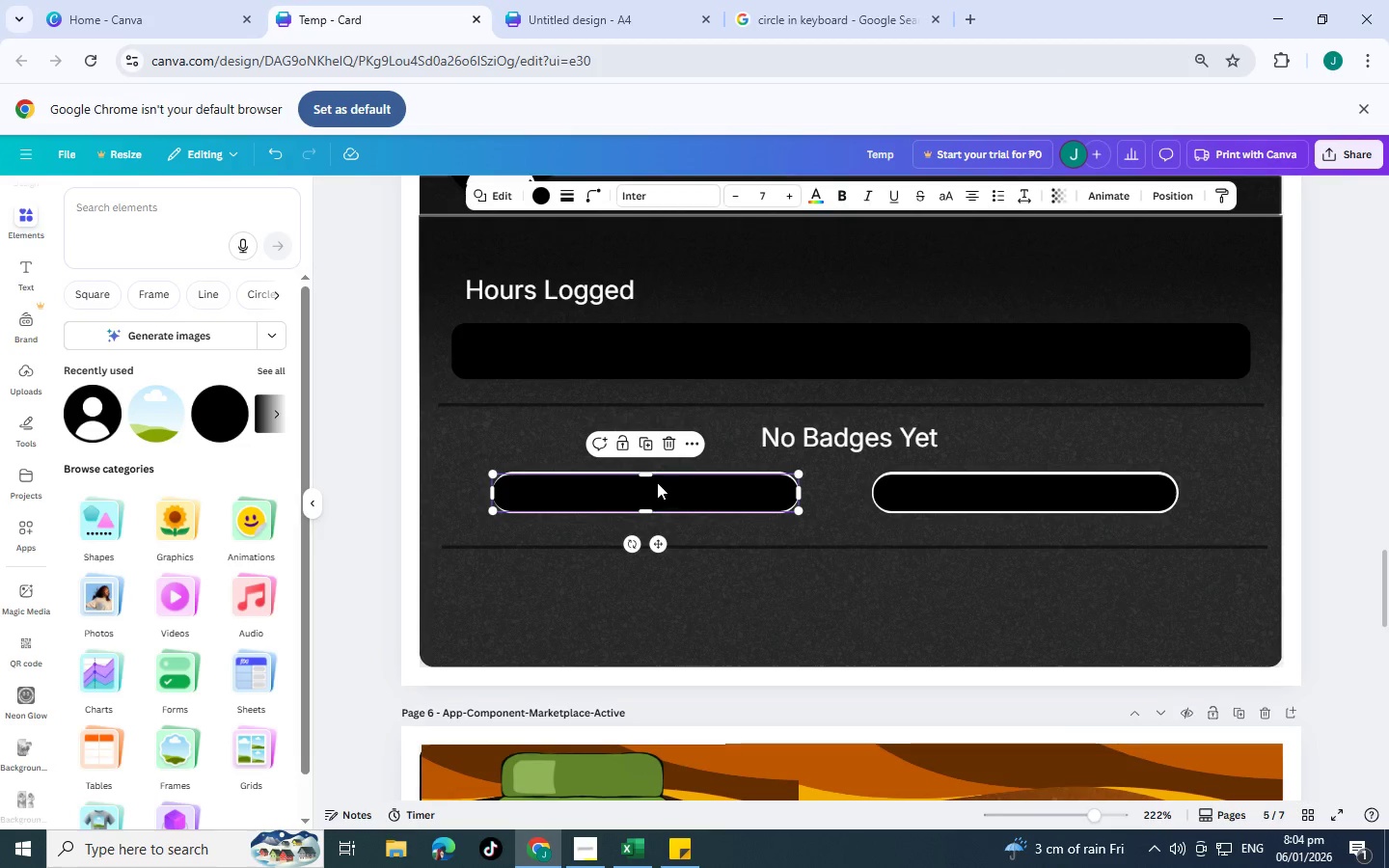 
hold_key(key=ControlLeft, duration=1.5)
 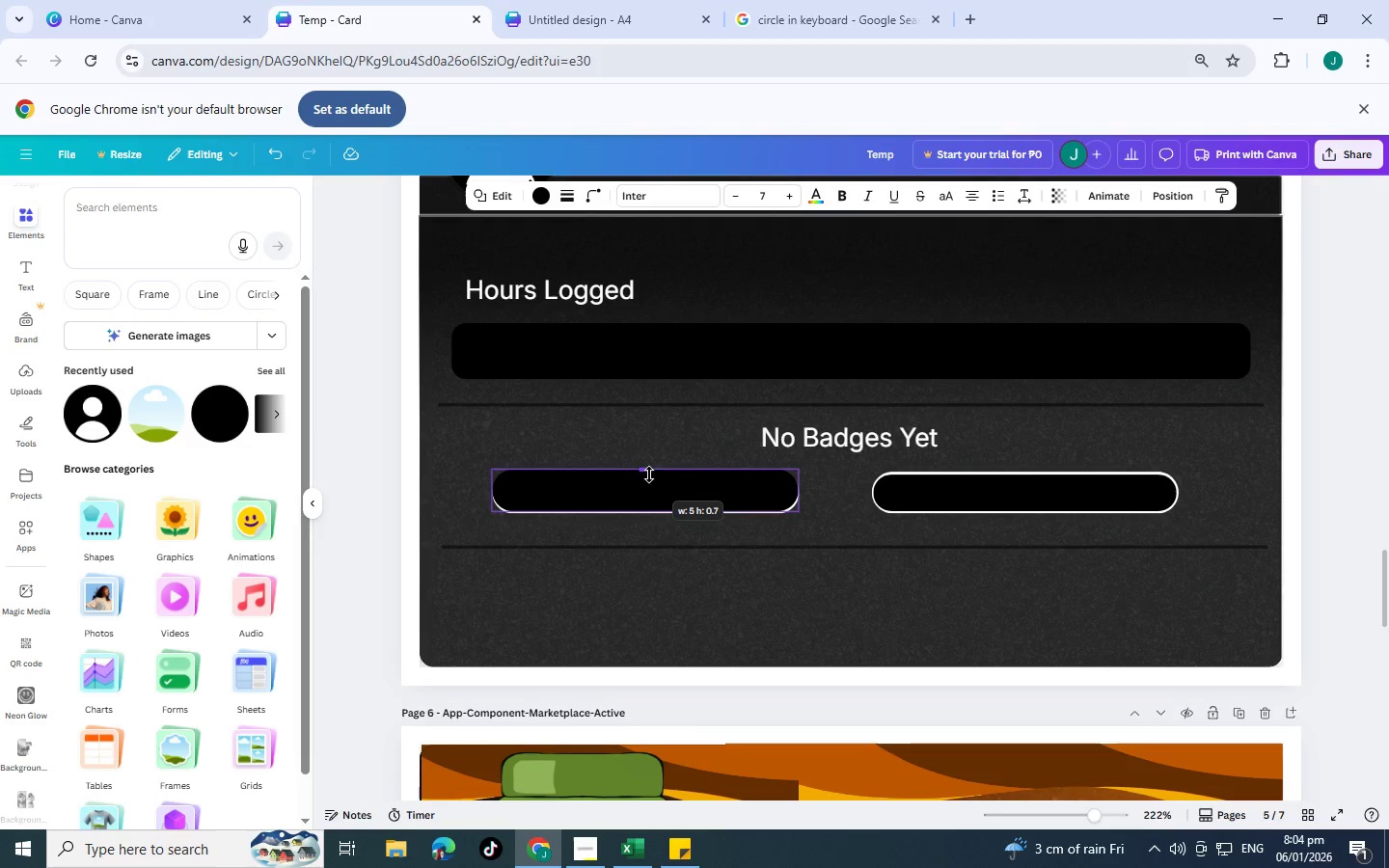 
hold_key(key=ControlLeft, duration=1.53)
 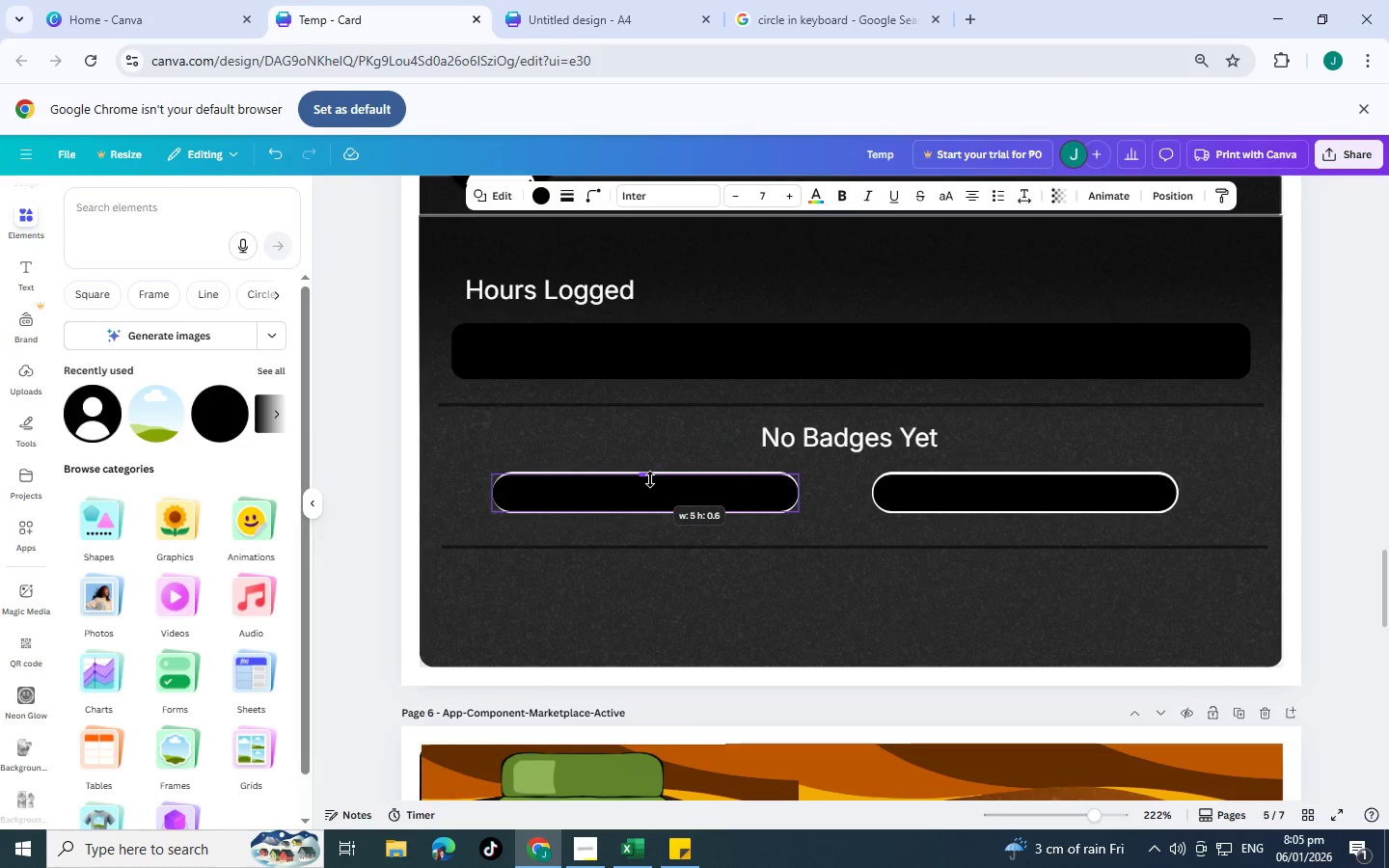 
hold_key(key=ControlLeft, duration=1.34)
 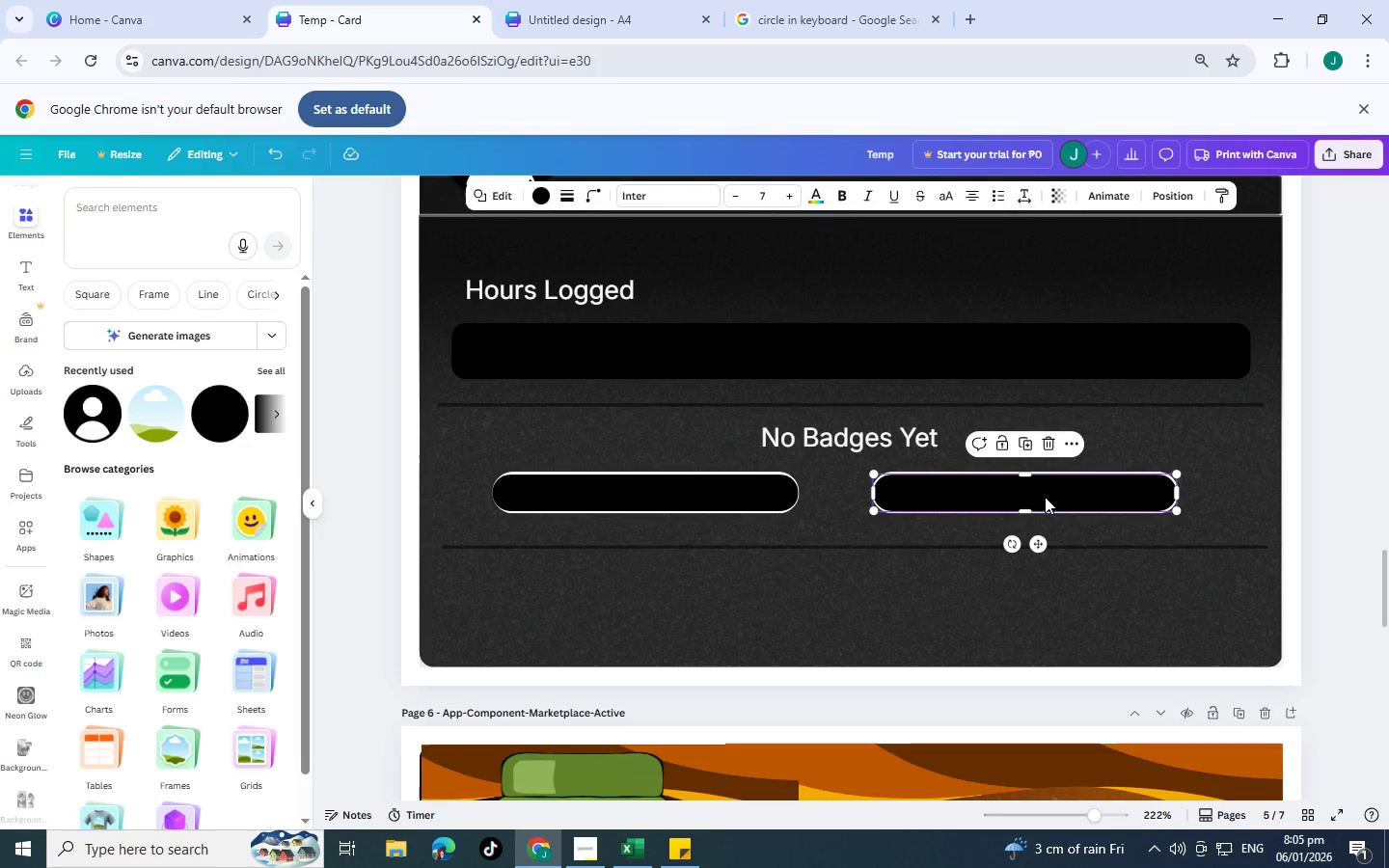 
left_click([1045, 497])
 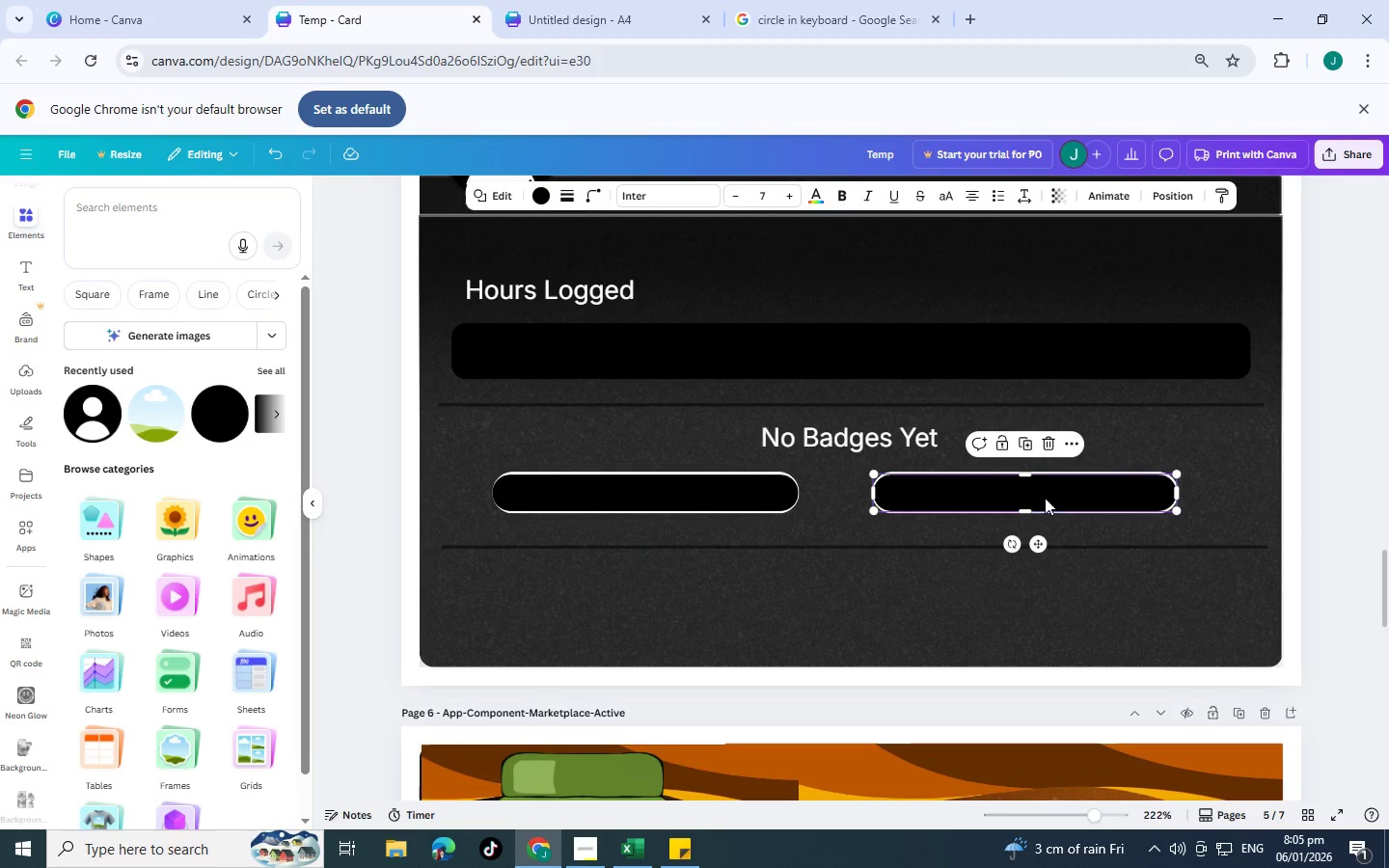 
key(Control+C)
 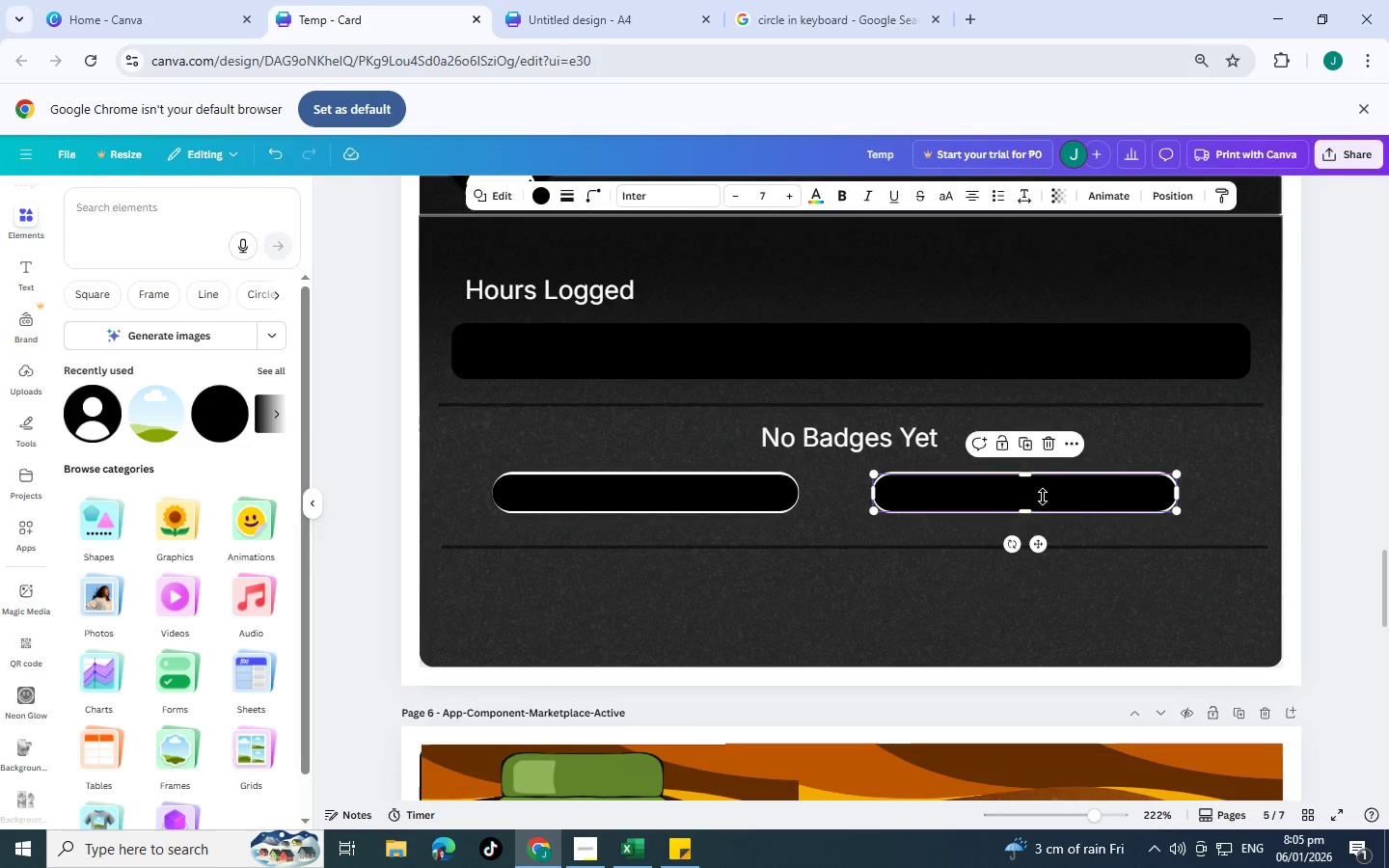 
key(Control+V)
 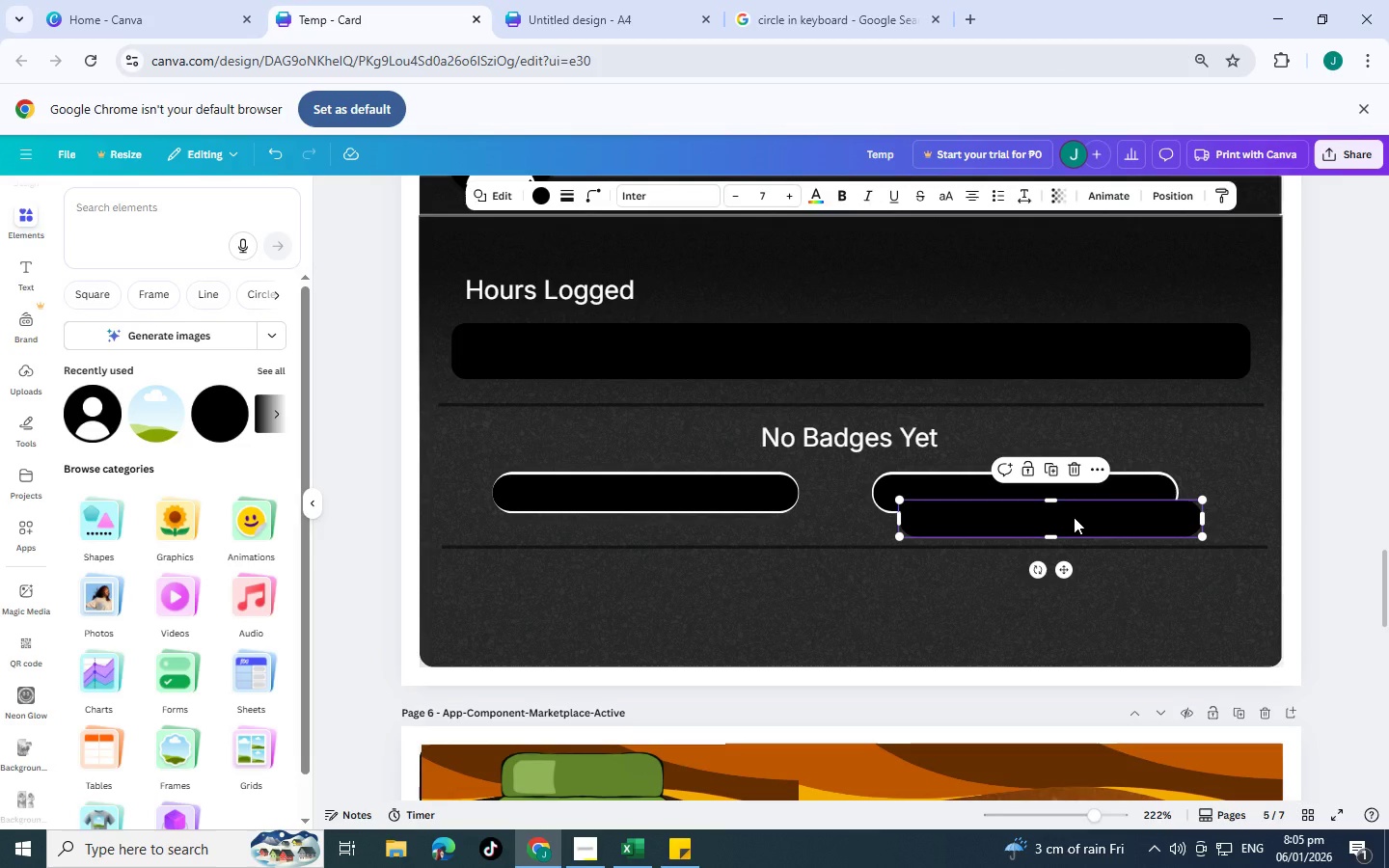 
left_click_drag(start_coordinate=[1074, 517], to_coordinate=[1042, 490])
 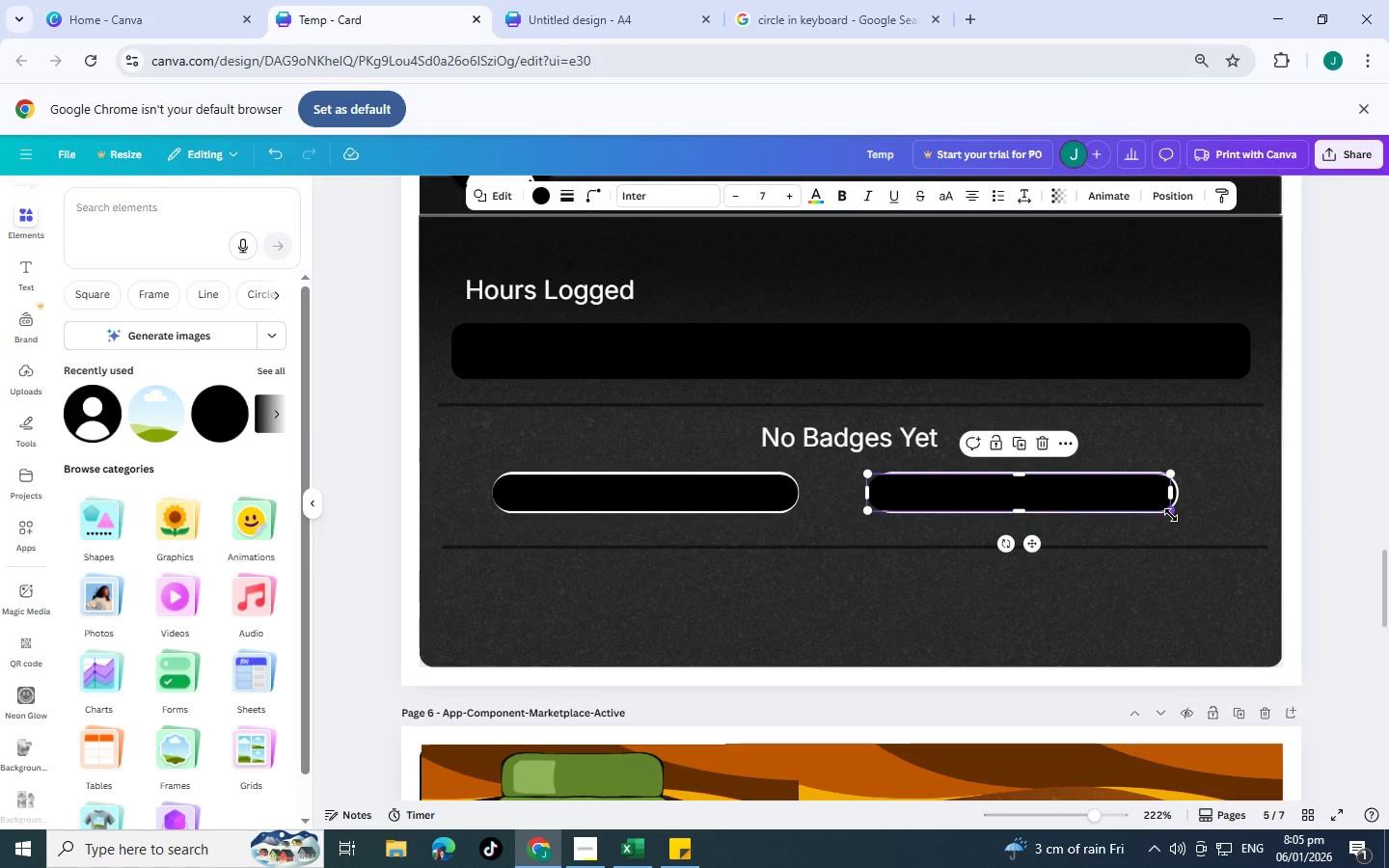 
left_click_drag(start_coordinate=[1171, 515], to_coordinate=[1189, 521])
 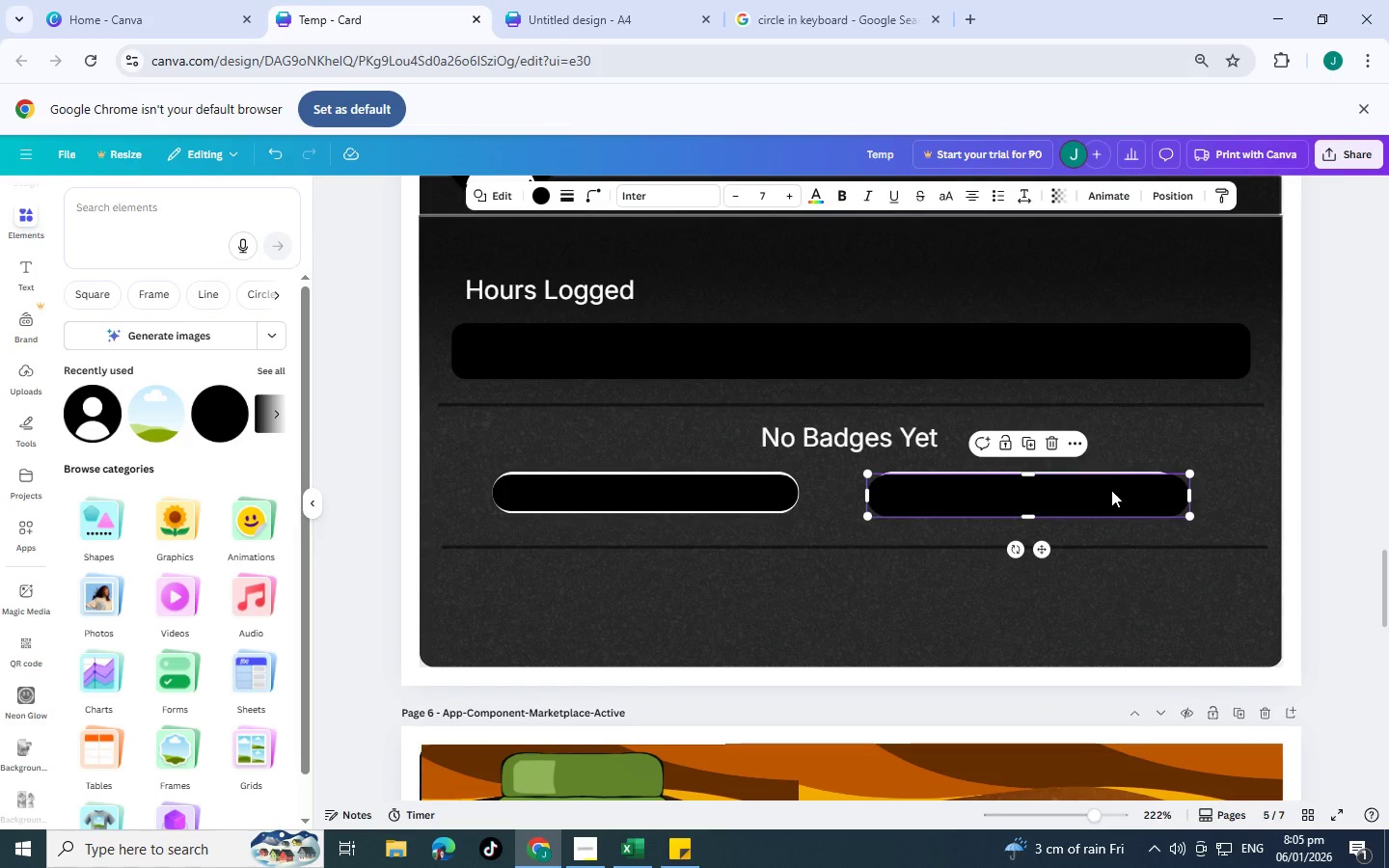 
left_click_drag(start_coordinate=[1120, 494], to_coordinate=[1134, 495])
 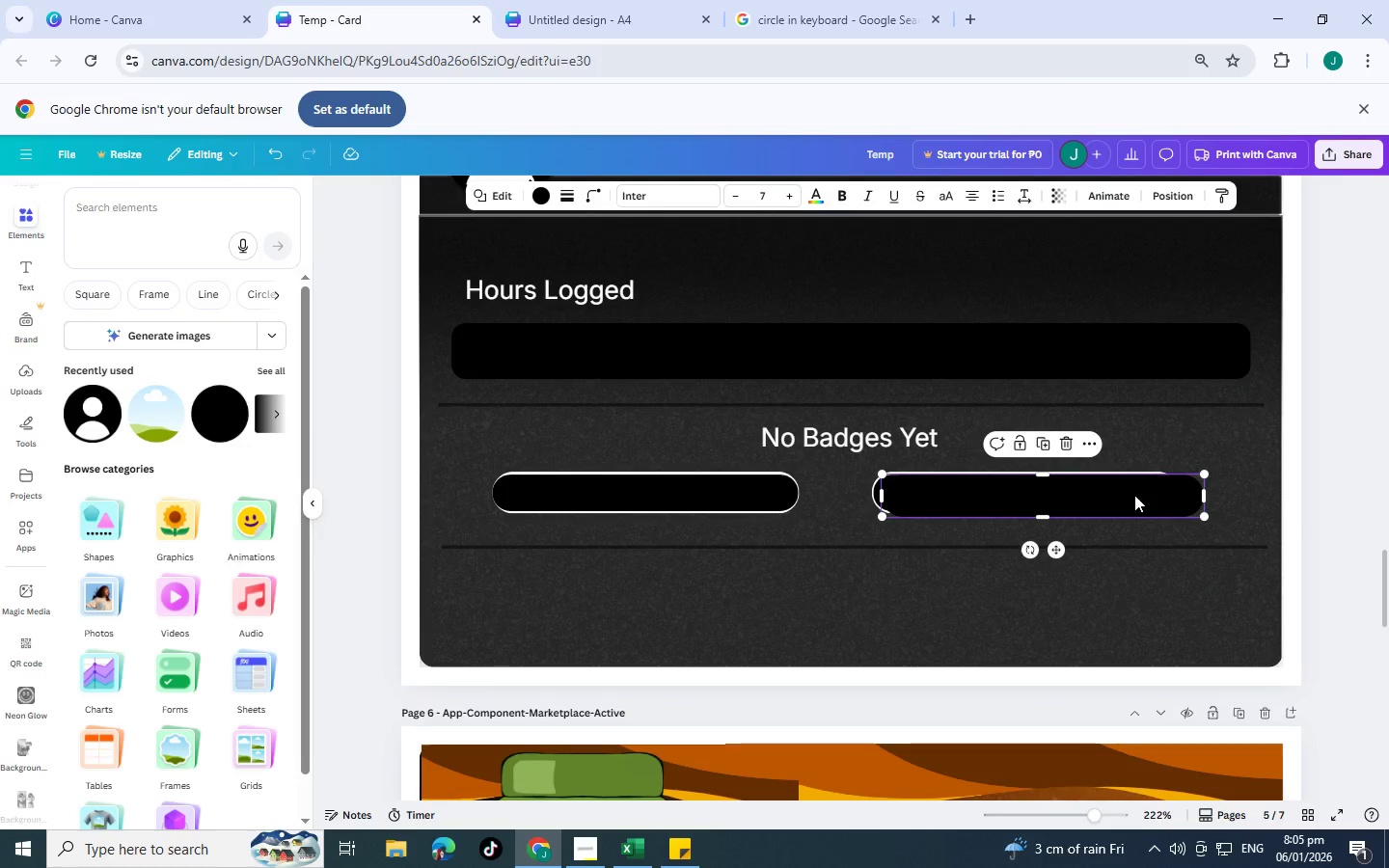 
key(Control+BracketLeft)
 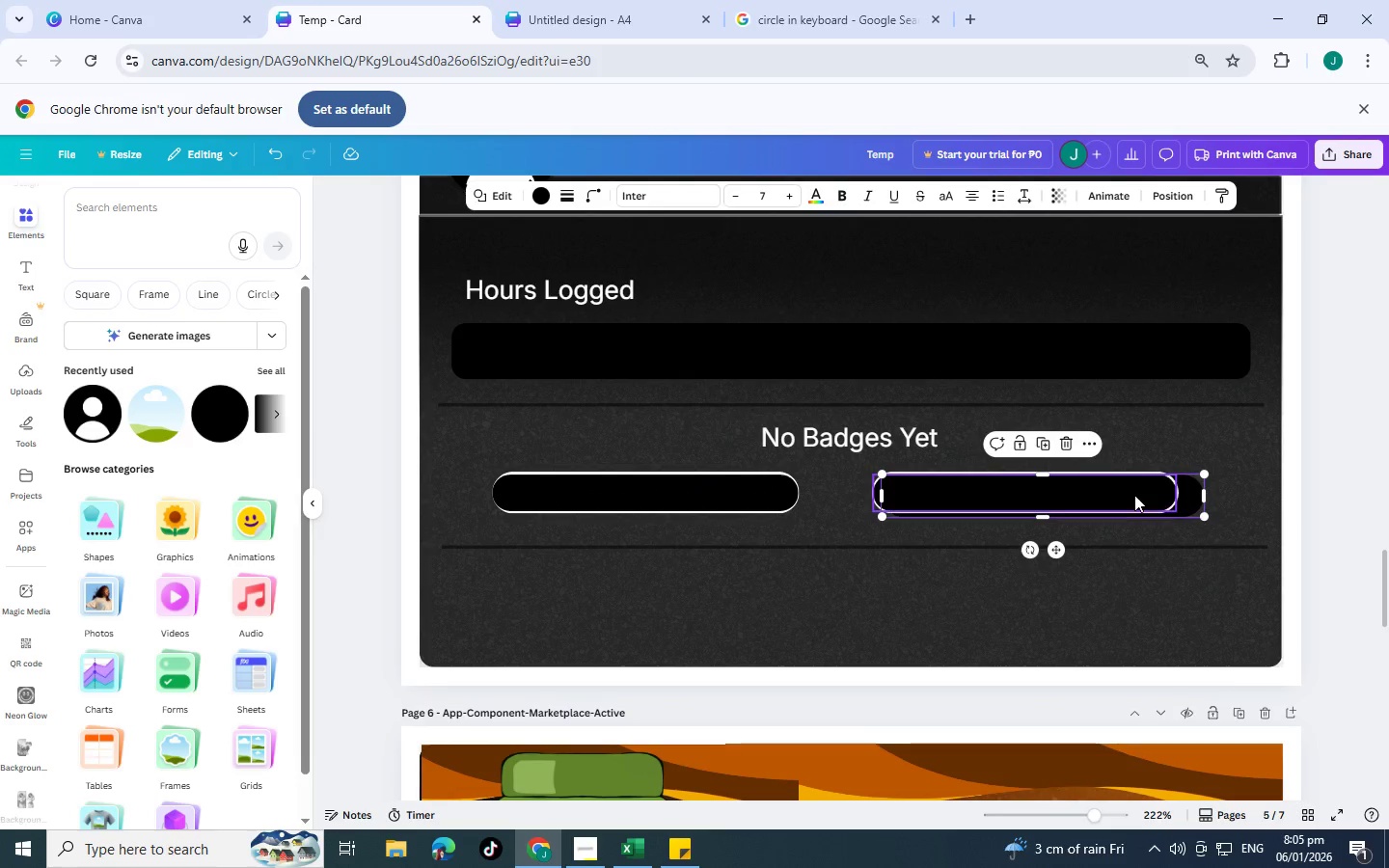 
key(Control+BracketLeft)
 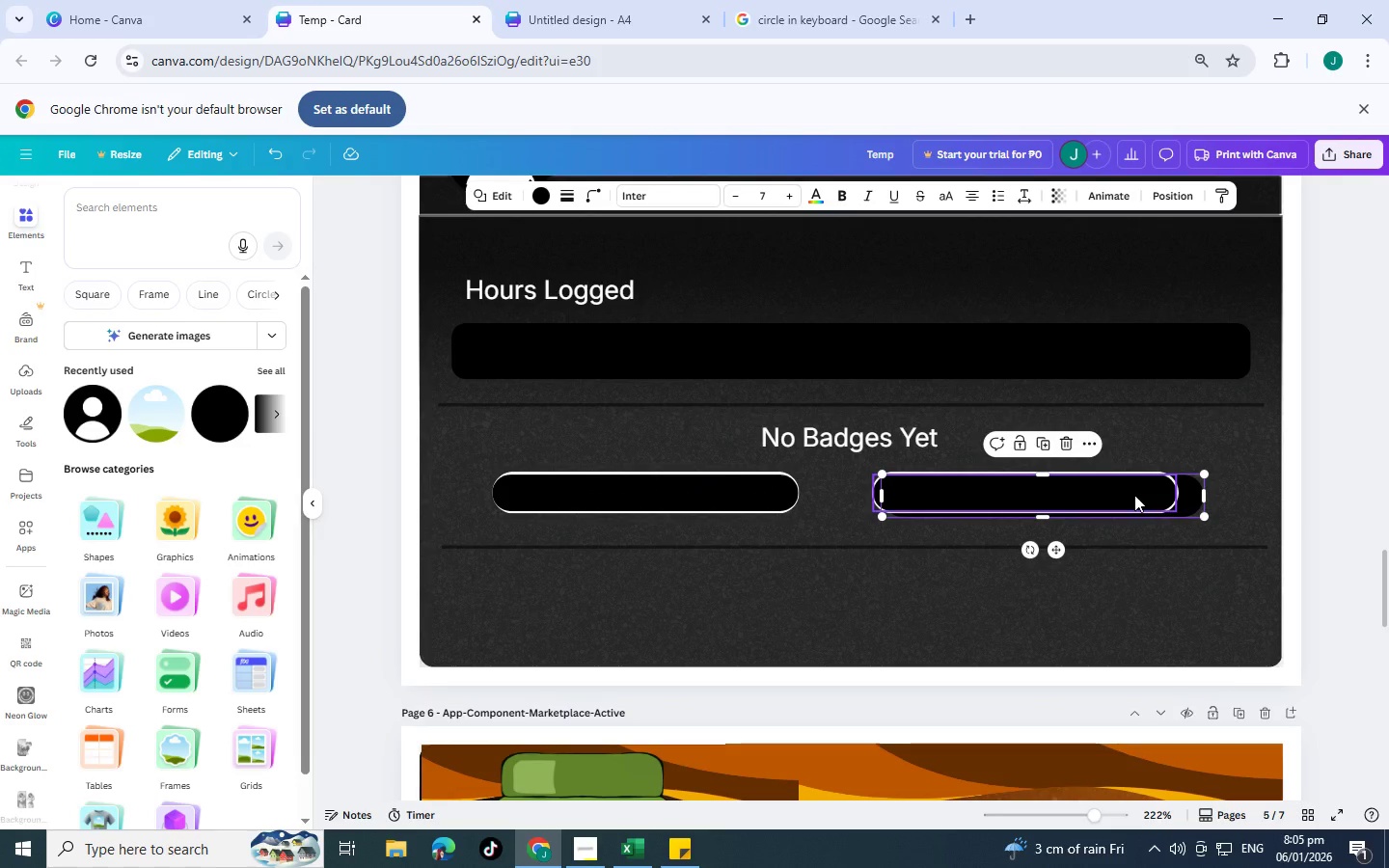 
key(Control+BracketLeft)
 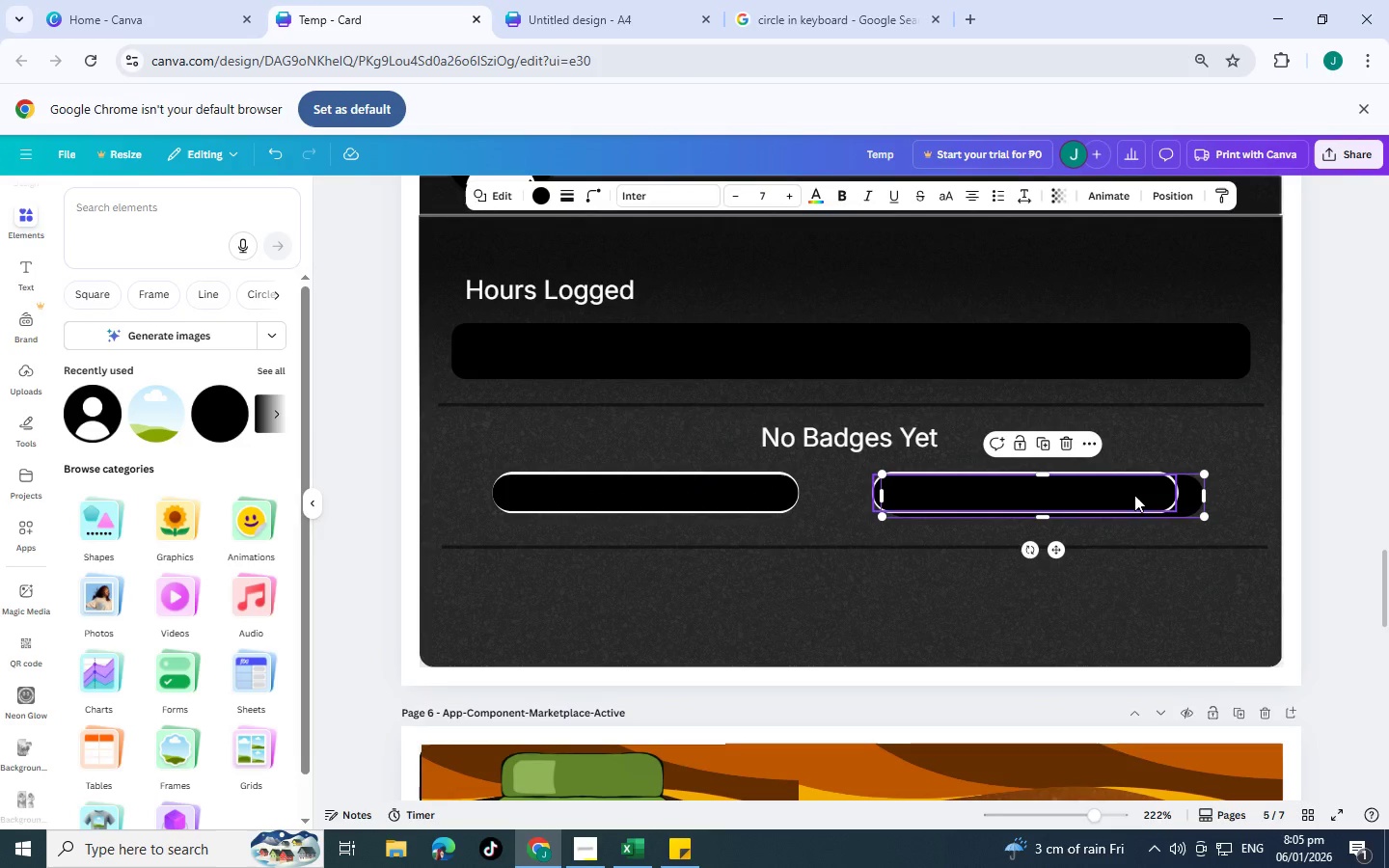 
key(Control+BracketLeft)
 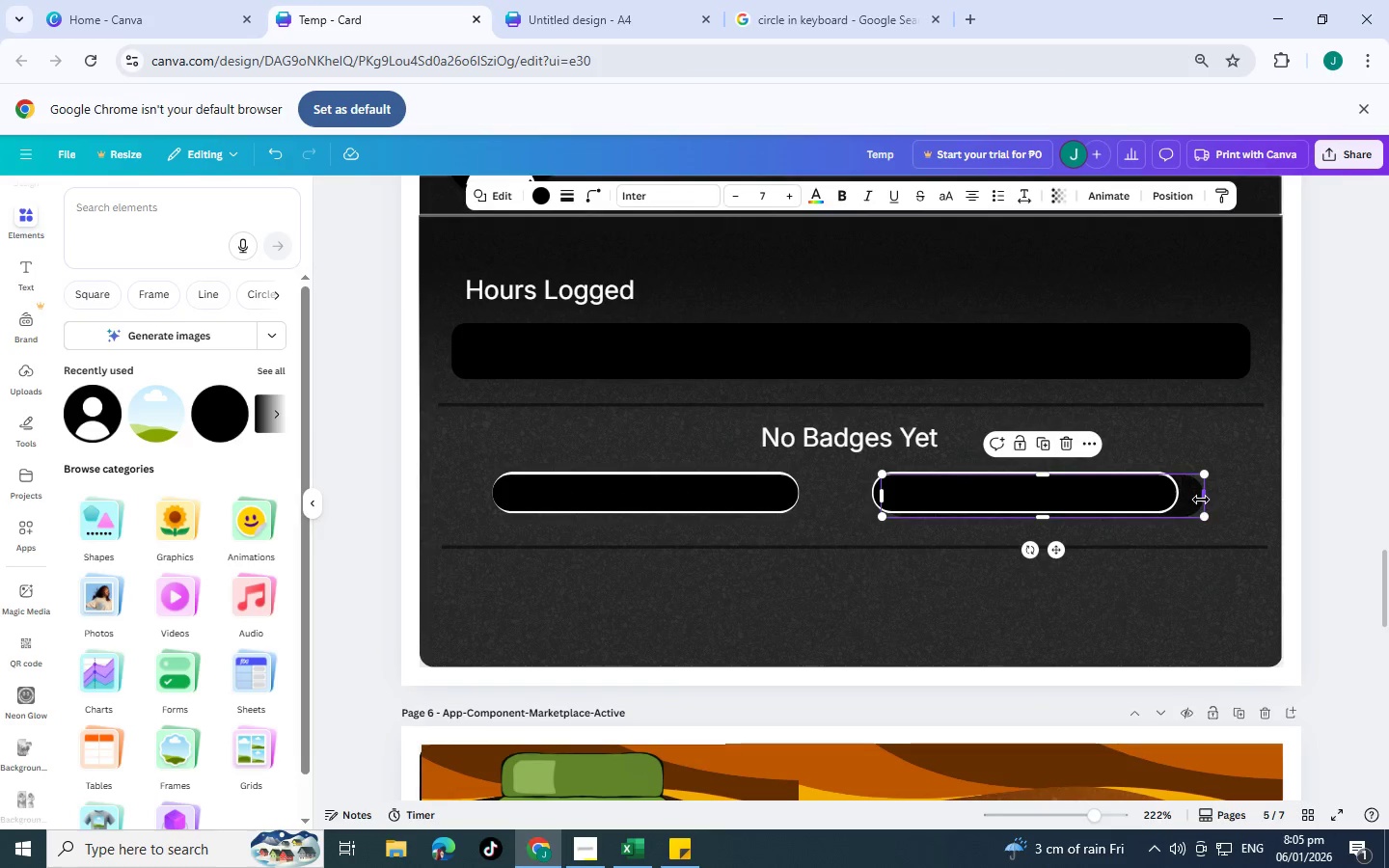 
left_click_drag(start_coordinate=[1191, 506], to_coordinate=[1180, 506])
 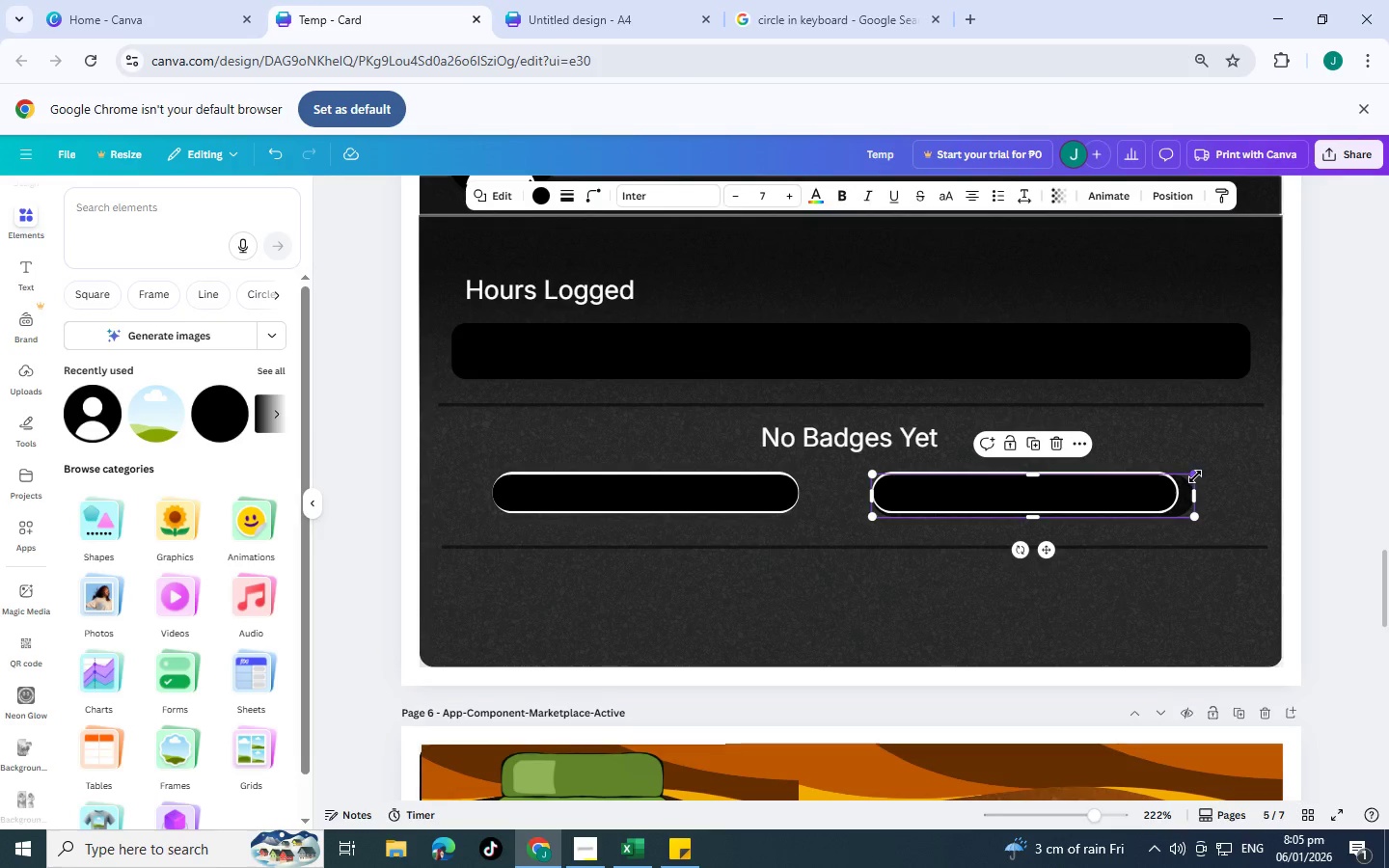 
left_click_drag(start_coordinate=[1195, 476], to_coordinate=[1185, 477])
 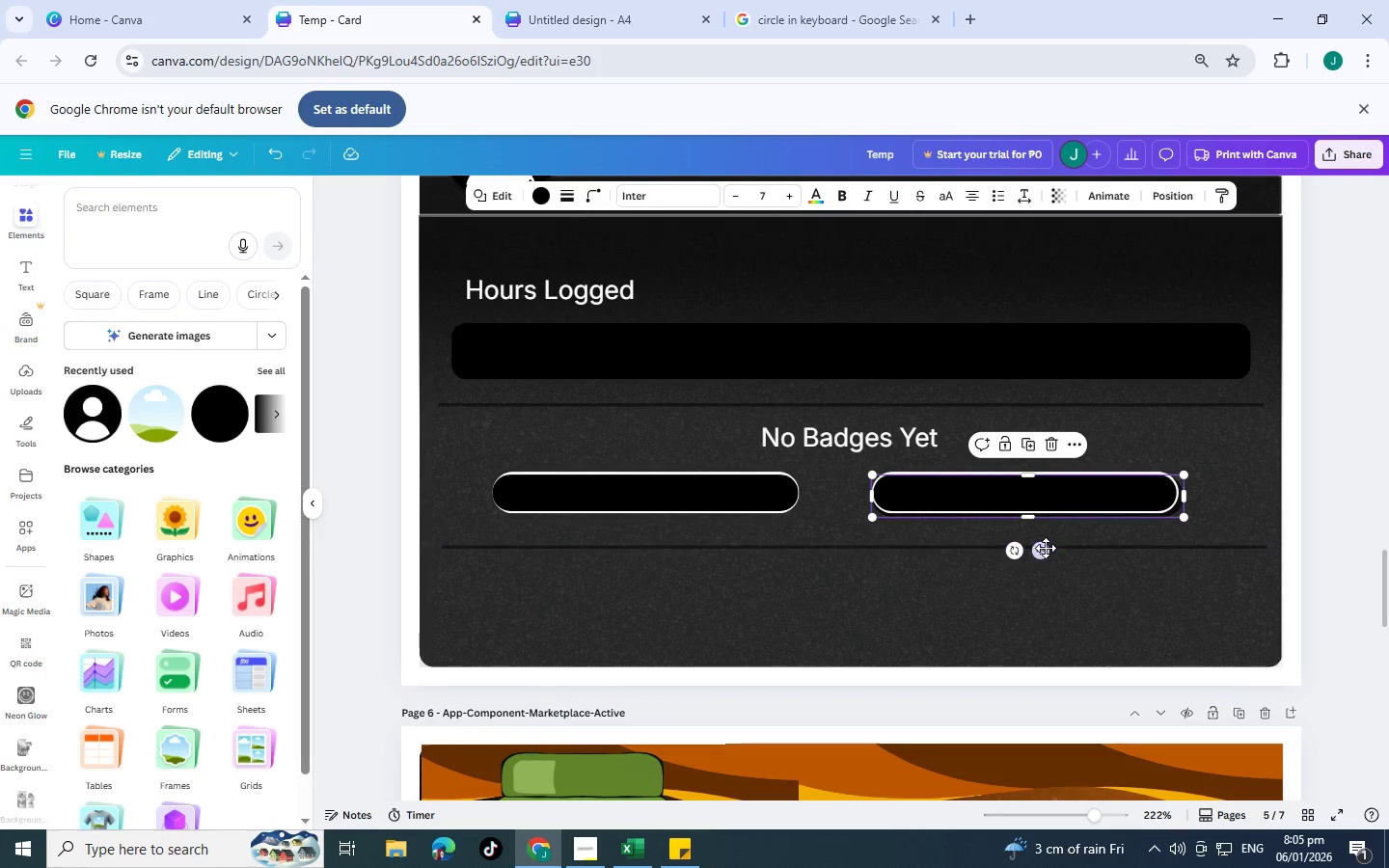 
left_click_drag(start_coordinate=[1046, 548], to_coordinate=[1050, 551])
 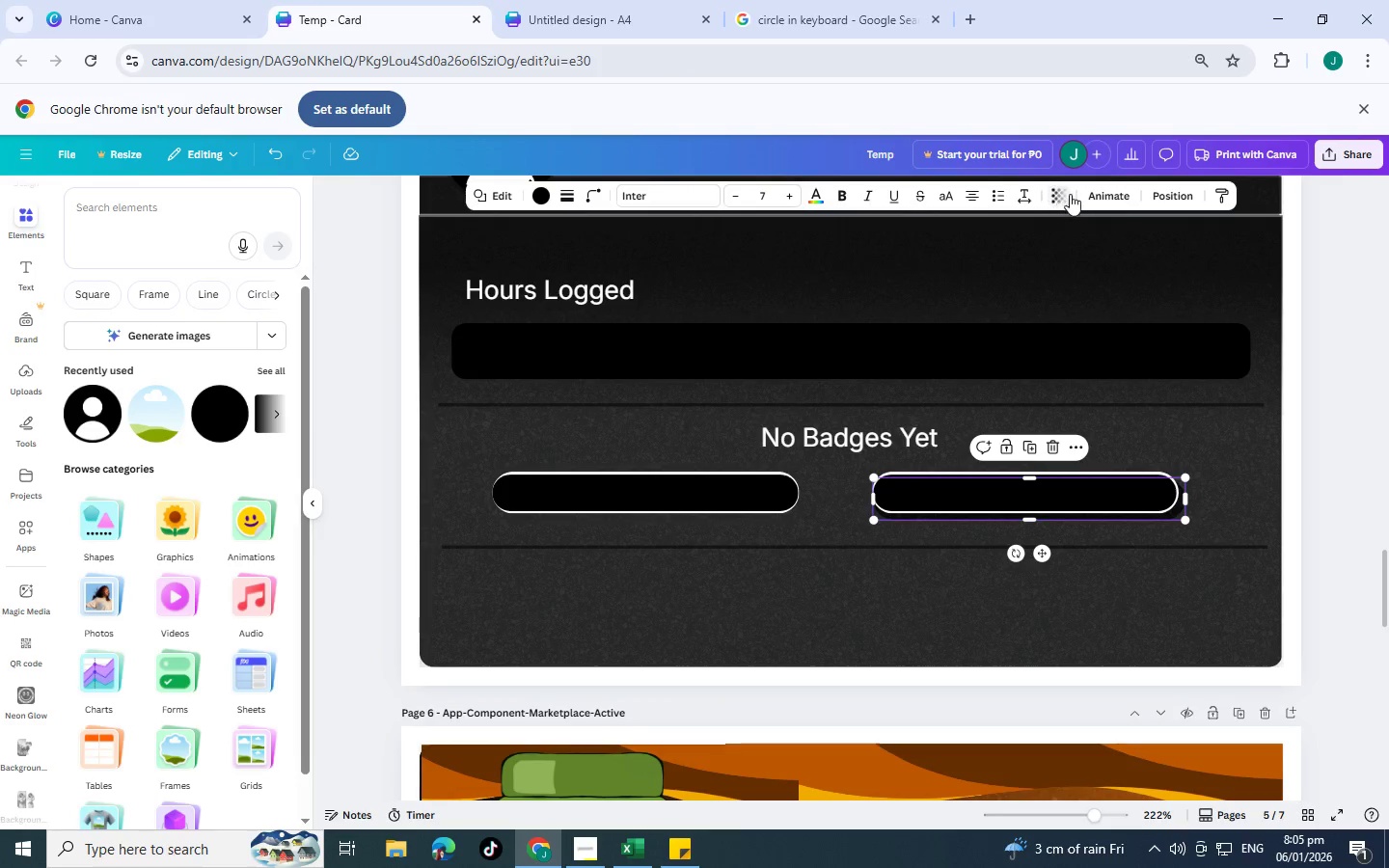 
left_click([1066, 194])
 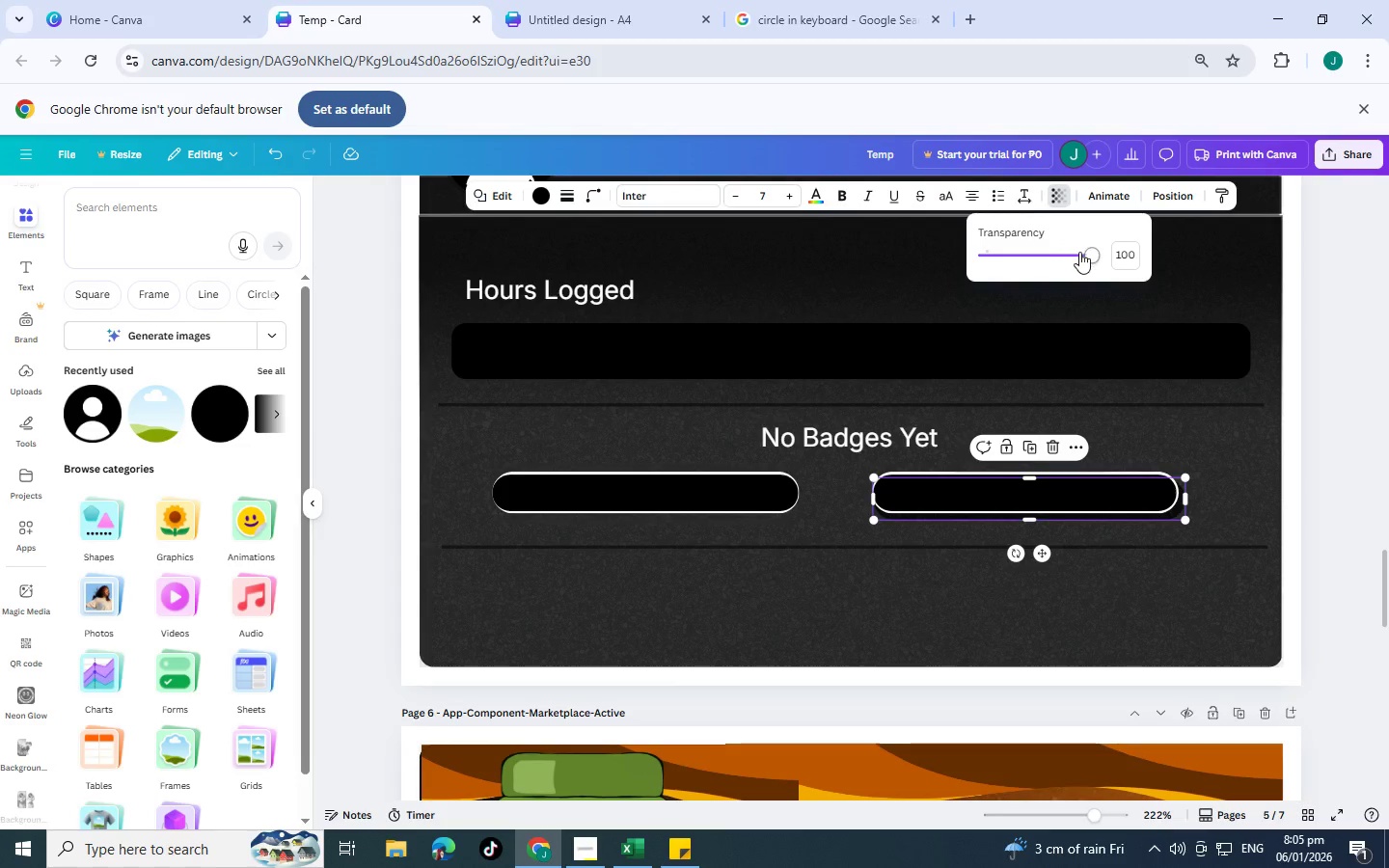 
left_click_drag(start_coordinate=[1084, 254], to_coordinate=[1031, 263])
 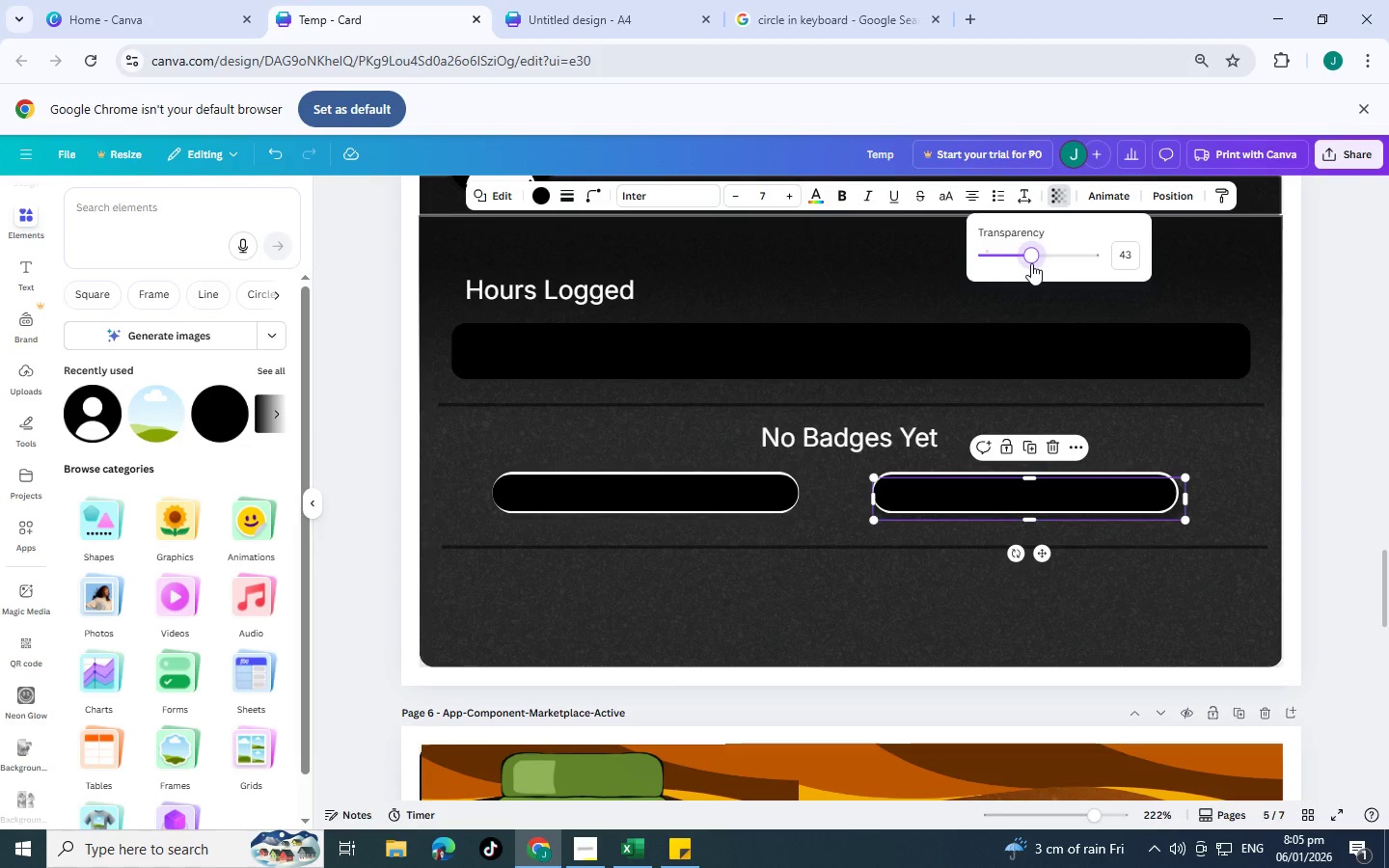 
key(Control+C)
 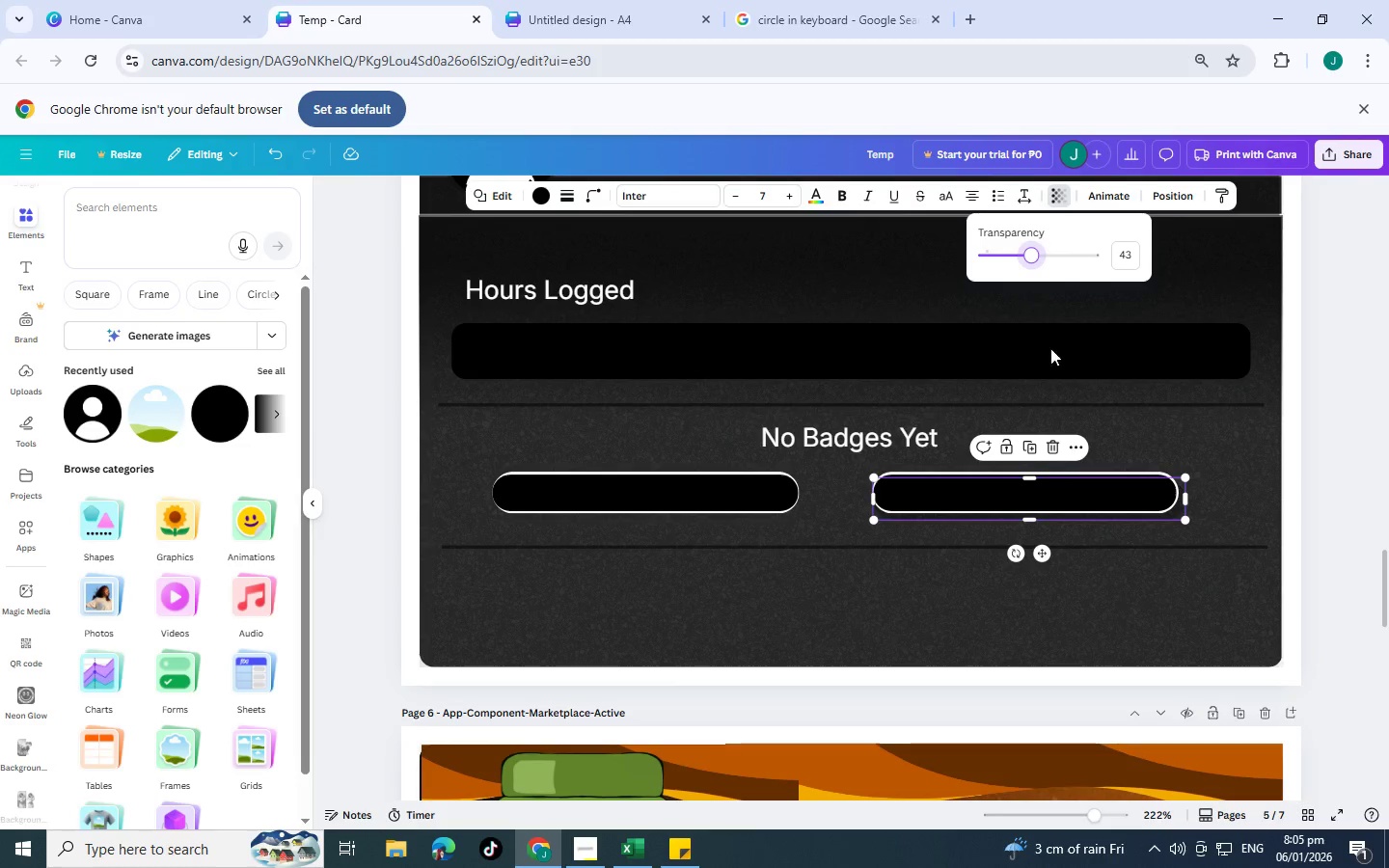 
key(Control+V)
 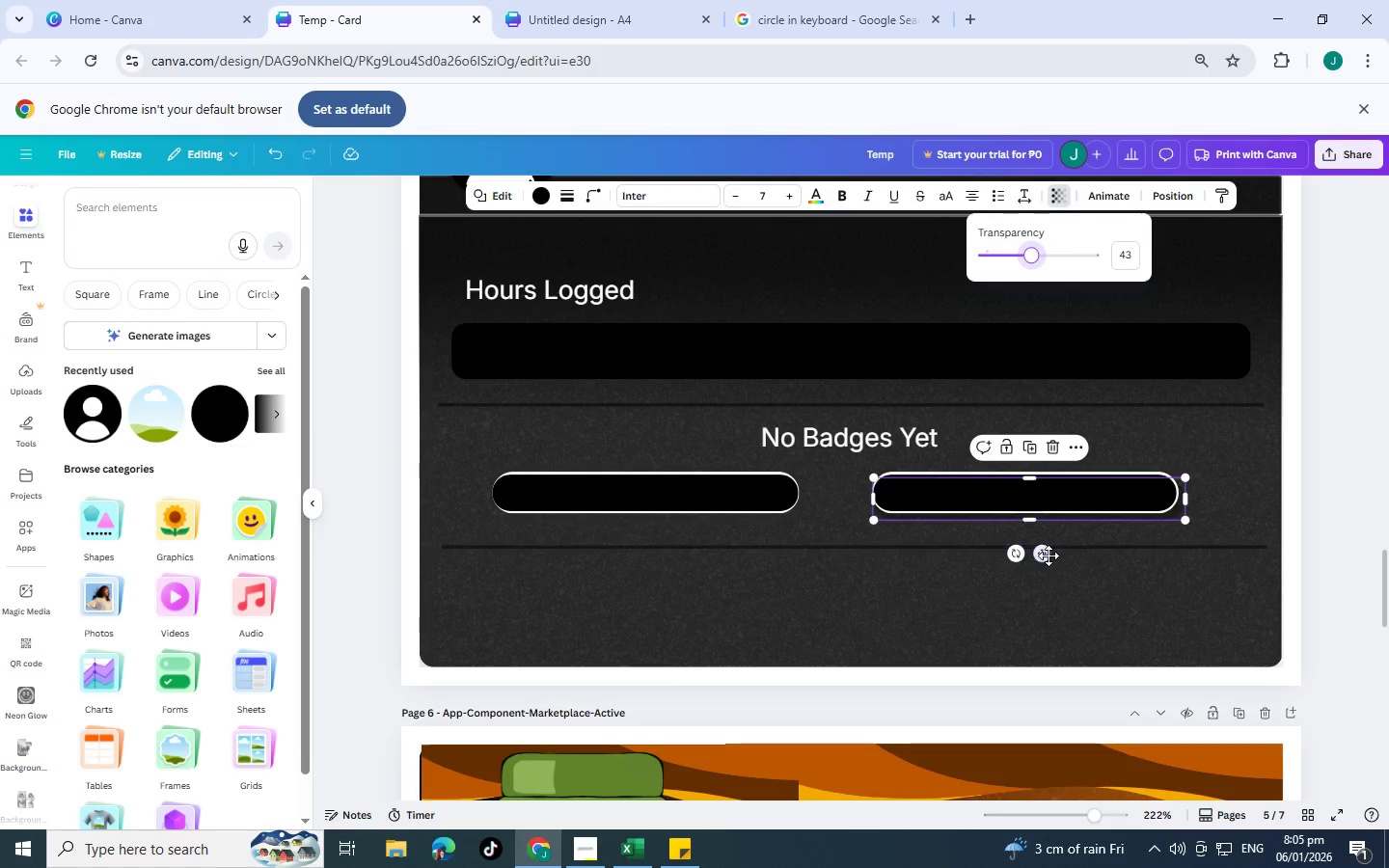 
left_click_drag(start_coordinate=[1048, 556], to_coordinate=[814, 547])
 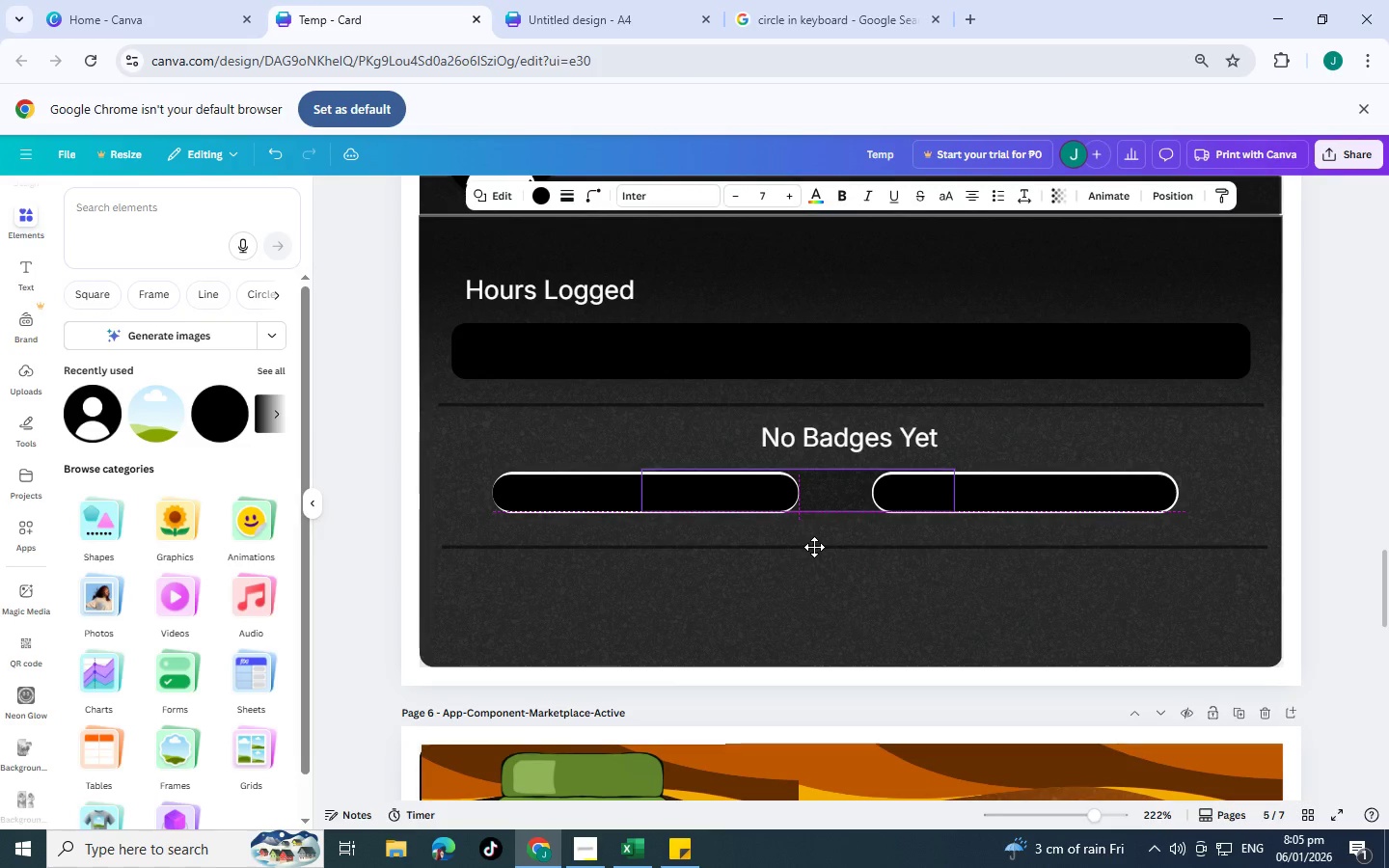 
key(Control+Z)
 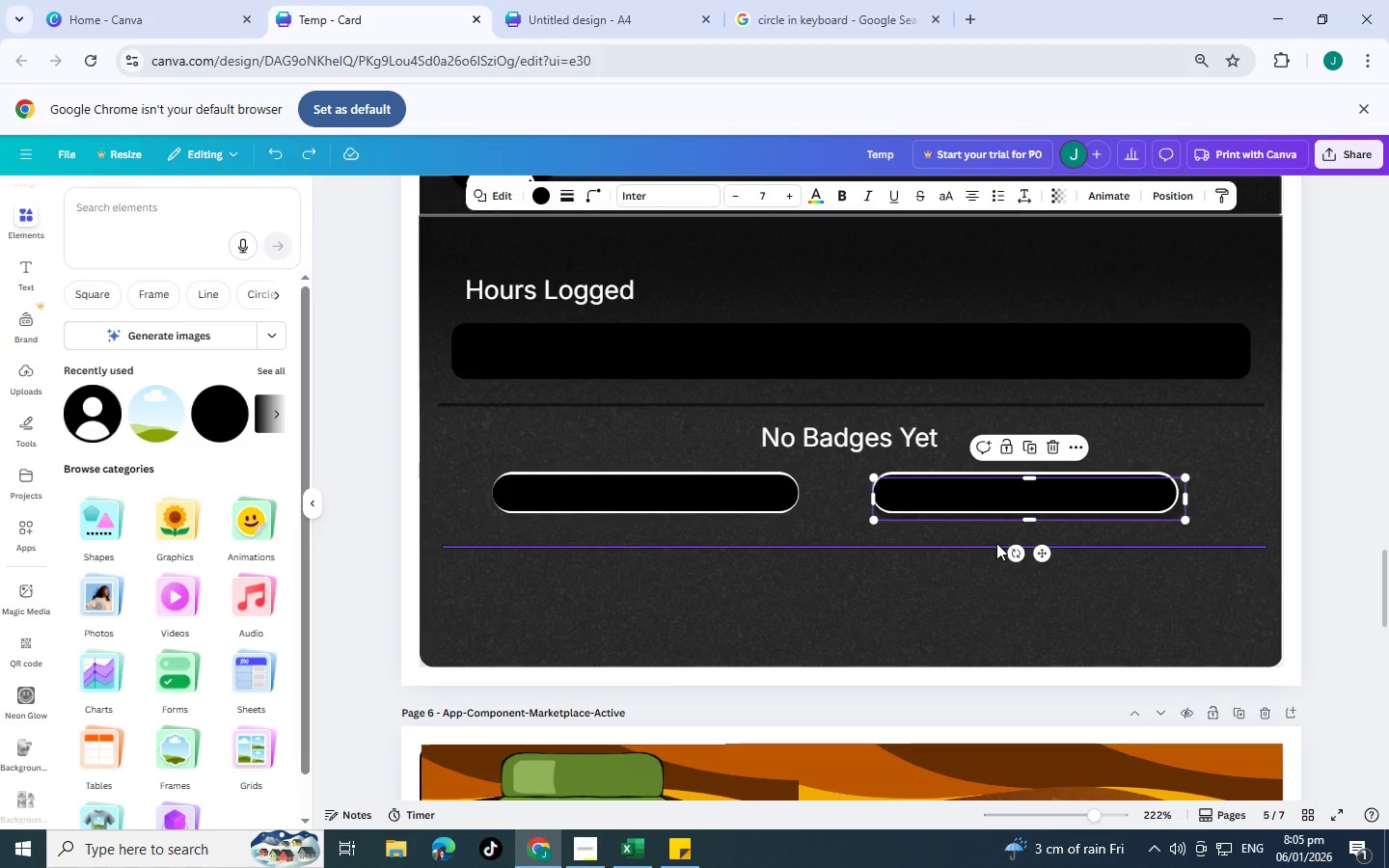 
key(Control+C)
 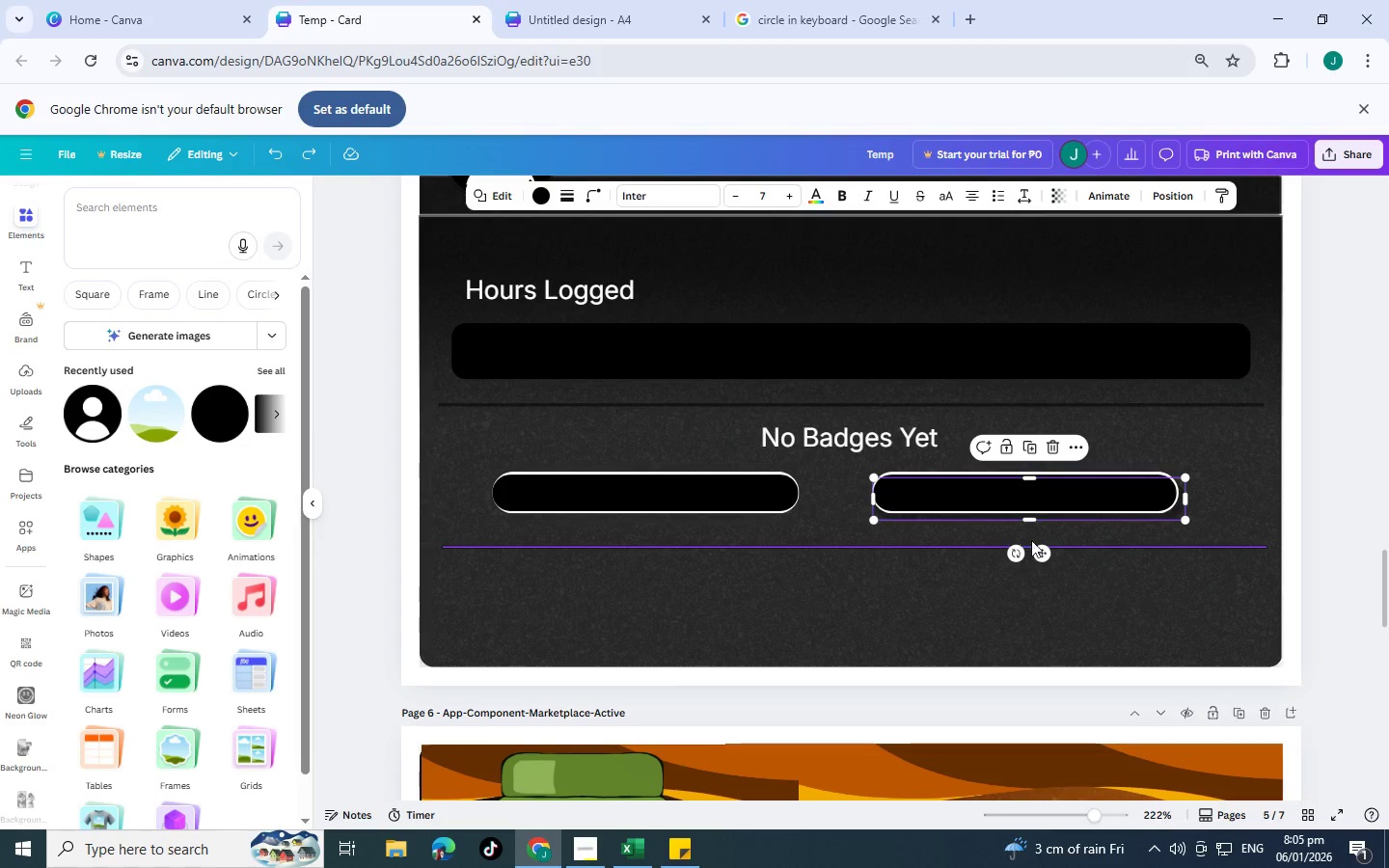 
key(Control+V)
 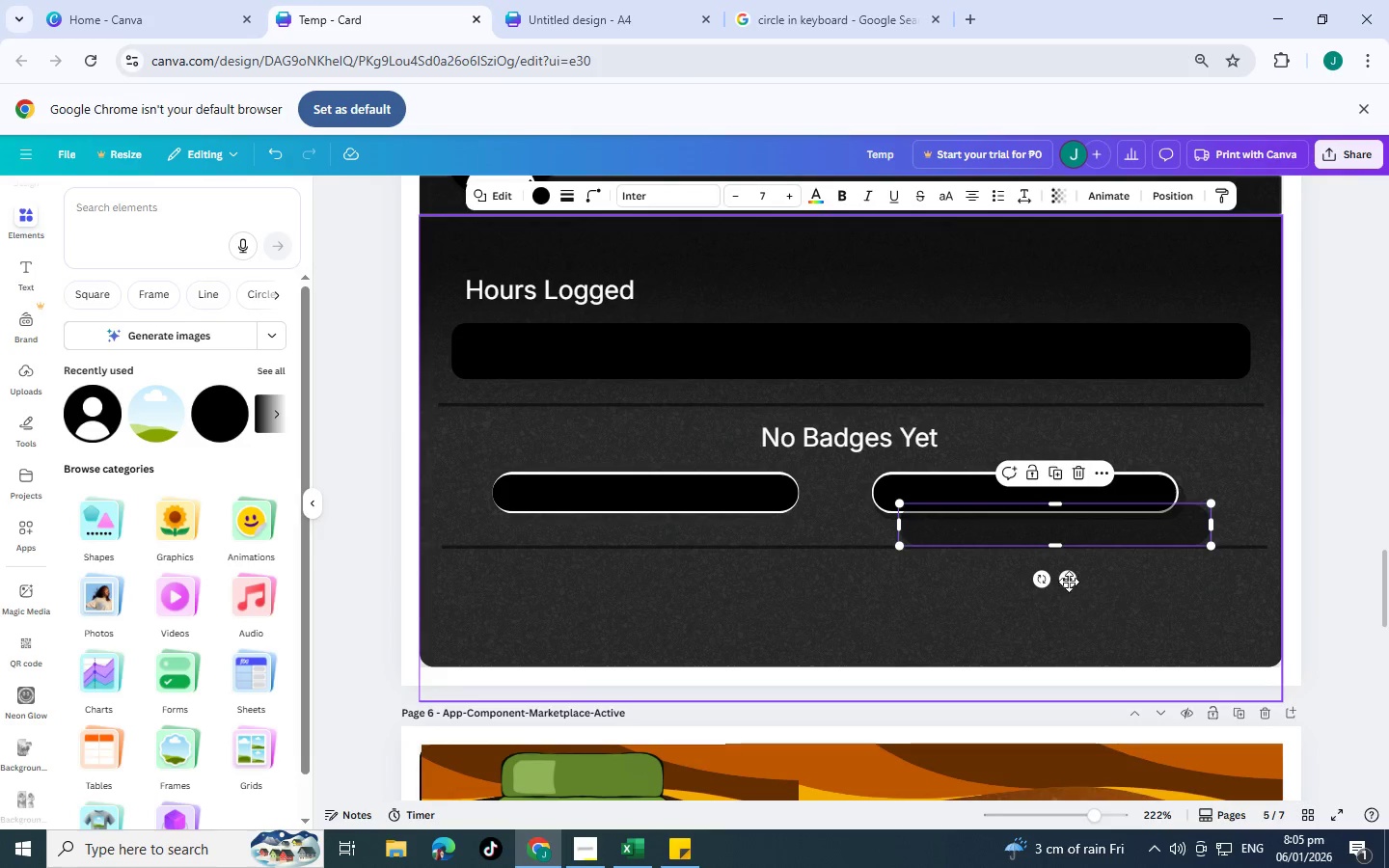 
left_click_drag(start_coordinate=[1068, 582], to_coordinate=[658, 554])
 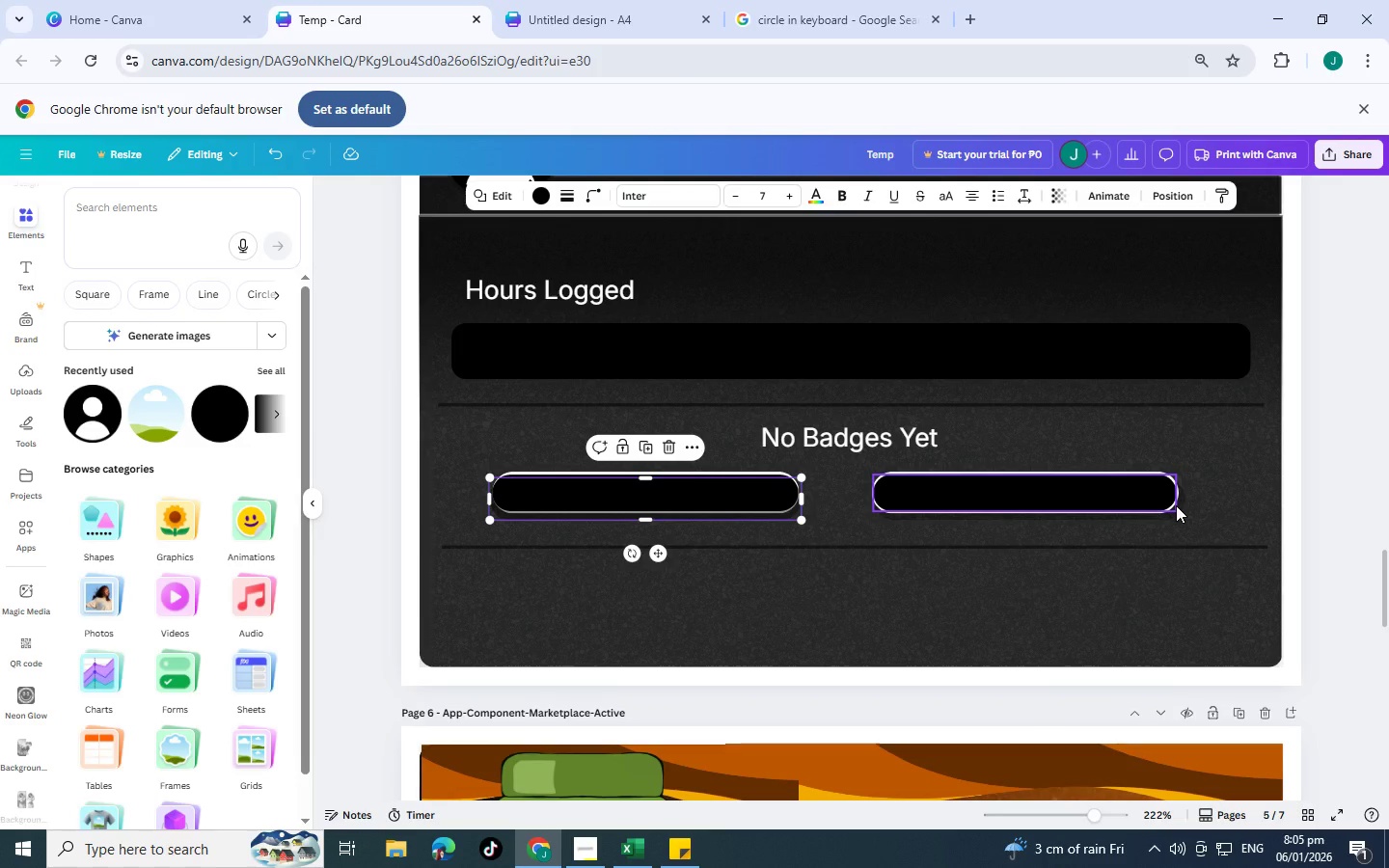 
left_click([1179, 504])
 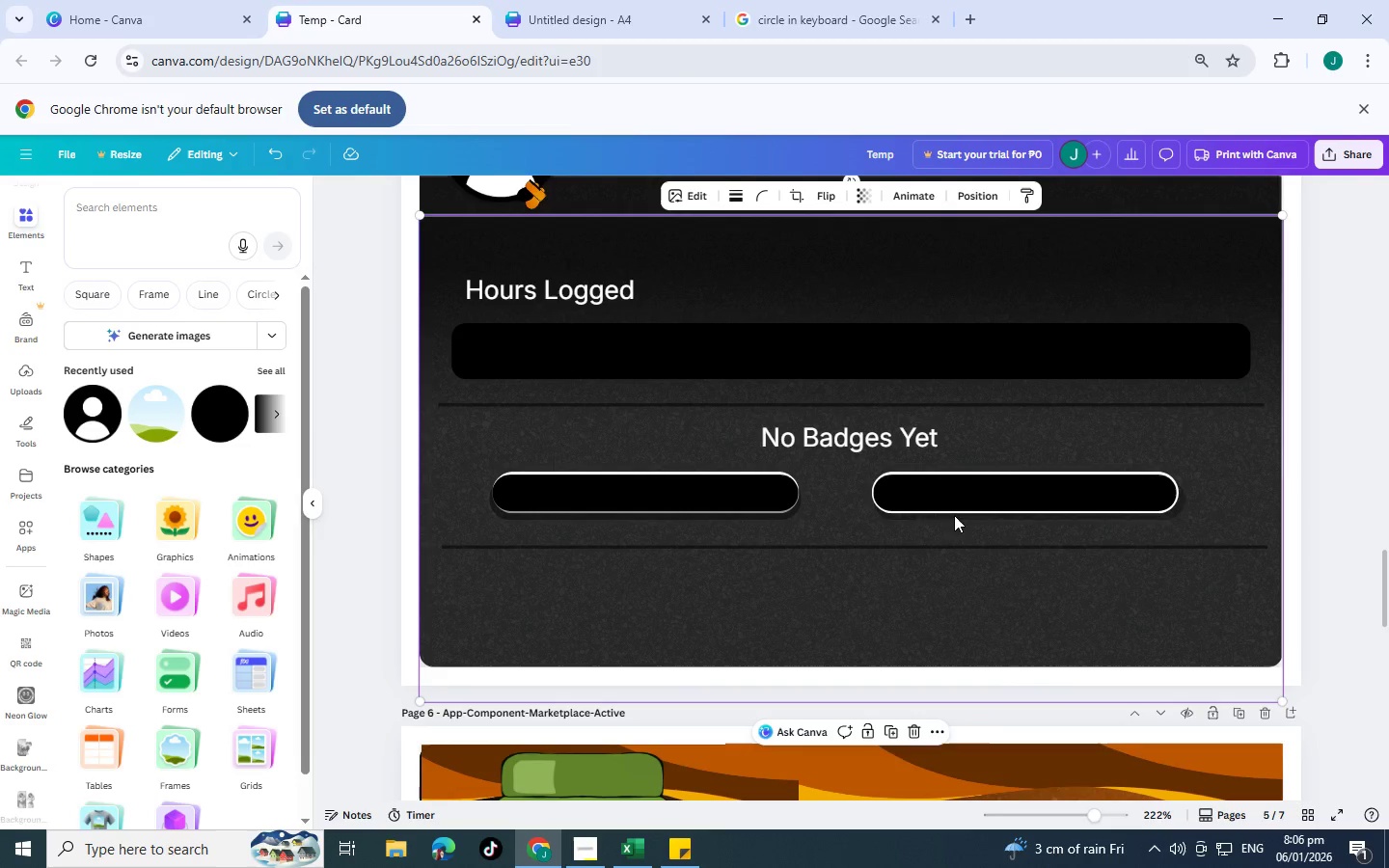 
left_click([956, 510])
 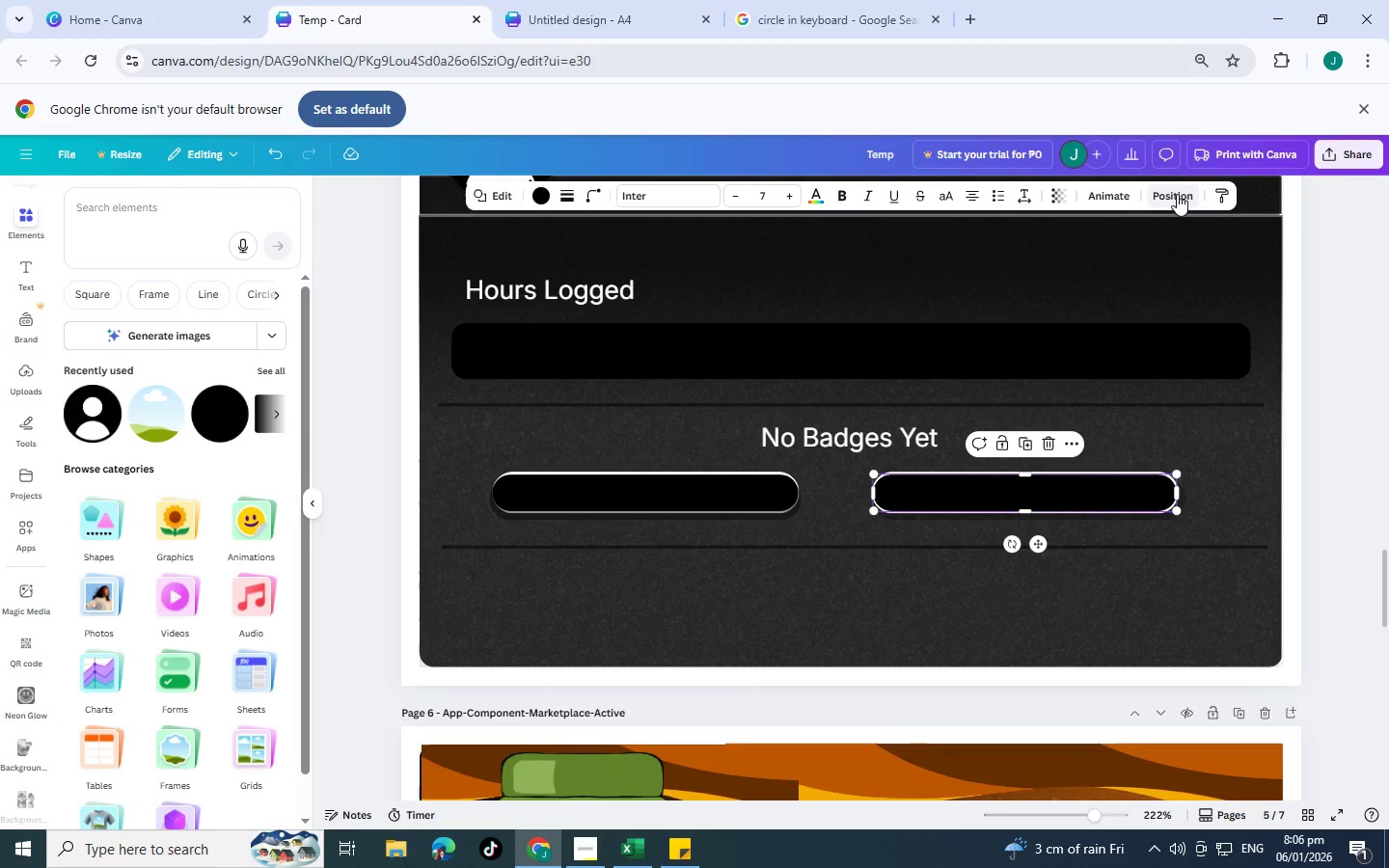 
left_click([1177, 194])
 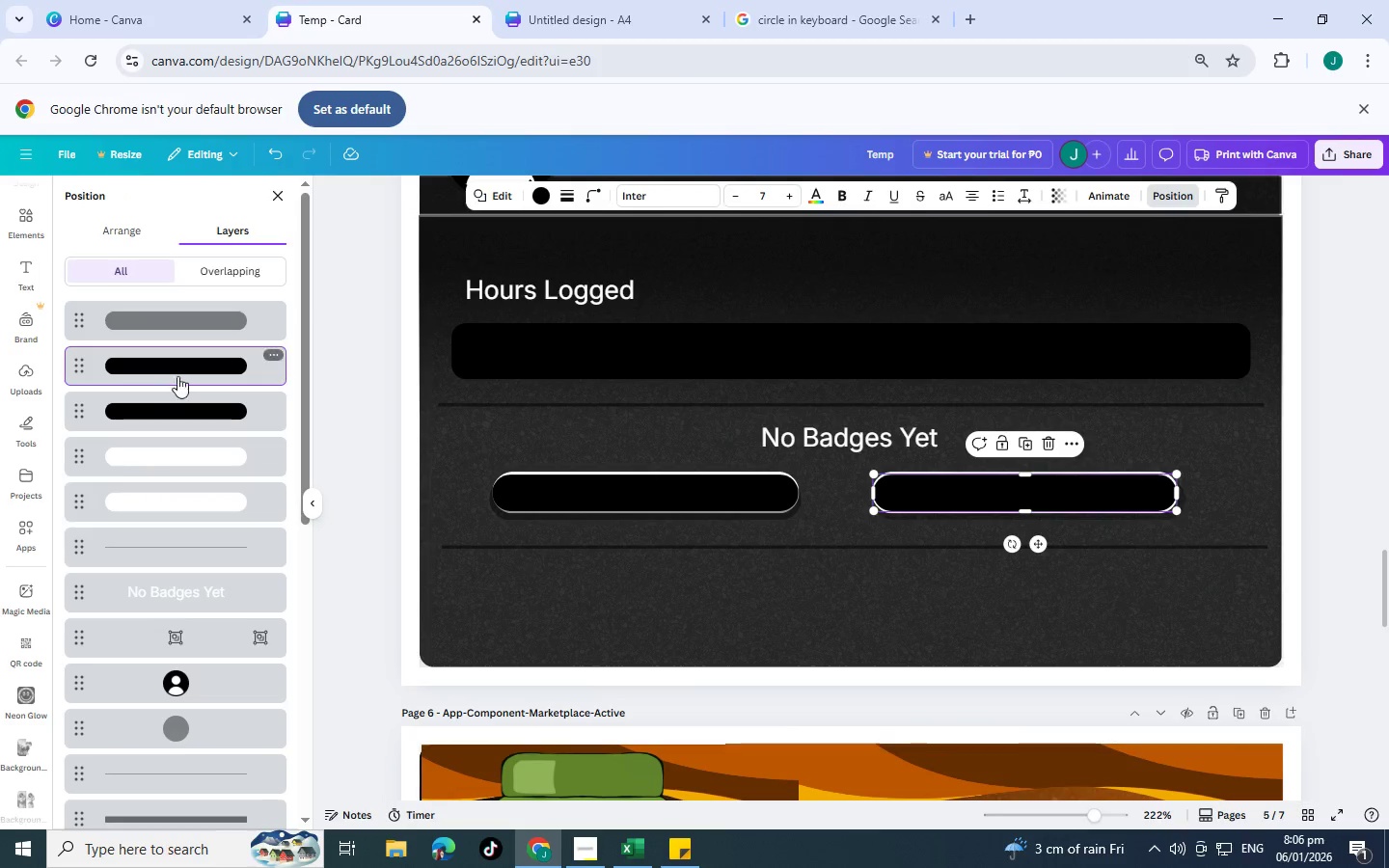 
left_click([181, 408])
 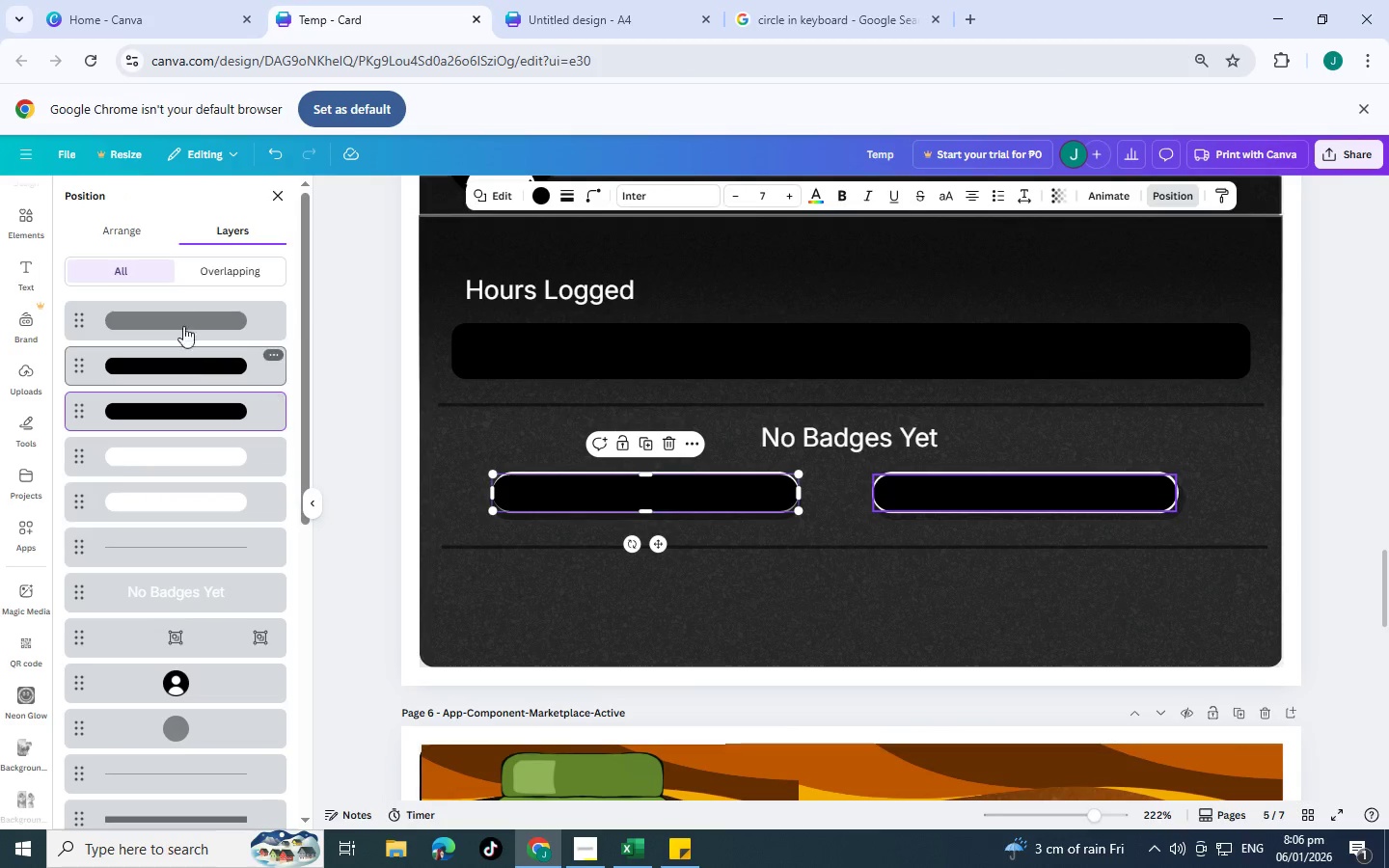 
left_click([189, 315])
 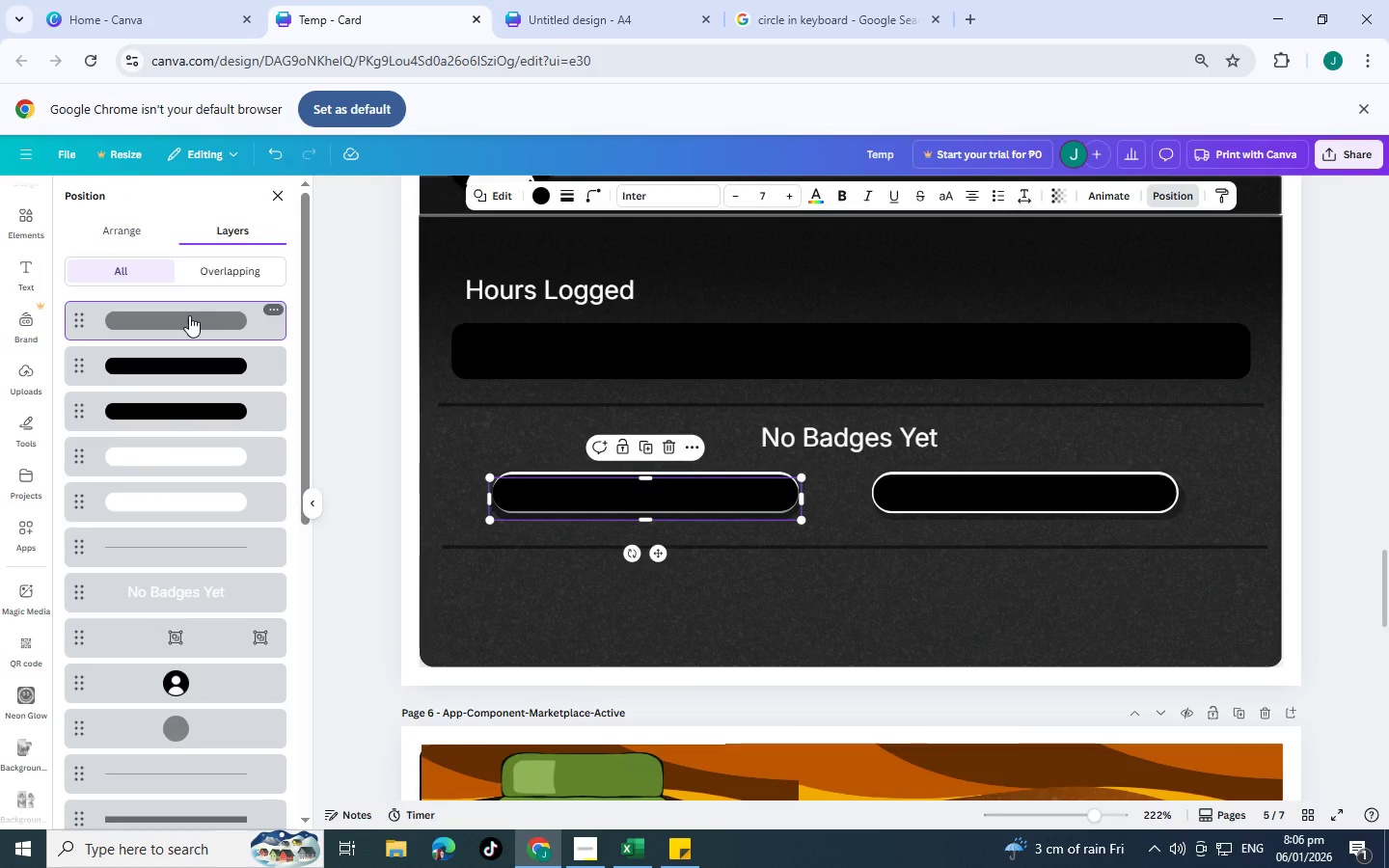 
left_click_drag(start_coordinate=[189, 315], to_coordinate=[188, 443])
 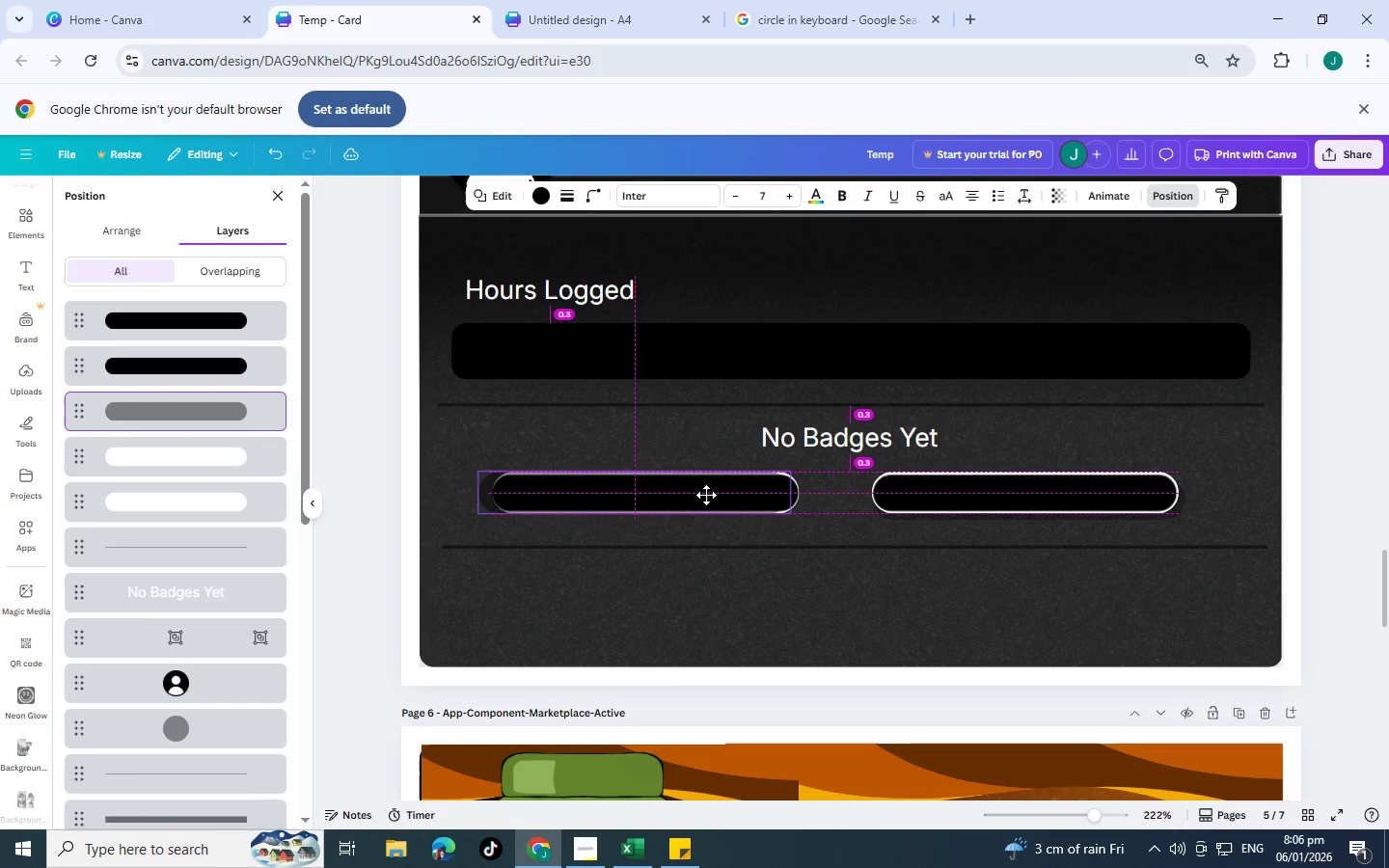 
wait(9.7)
 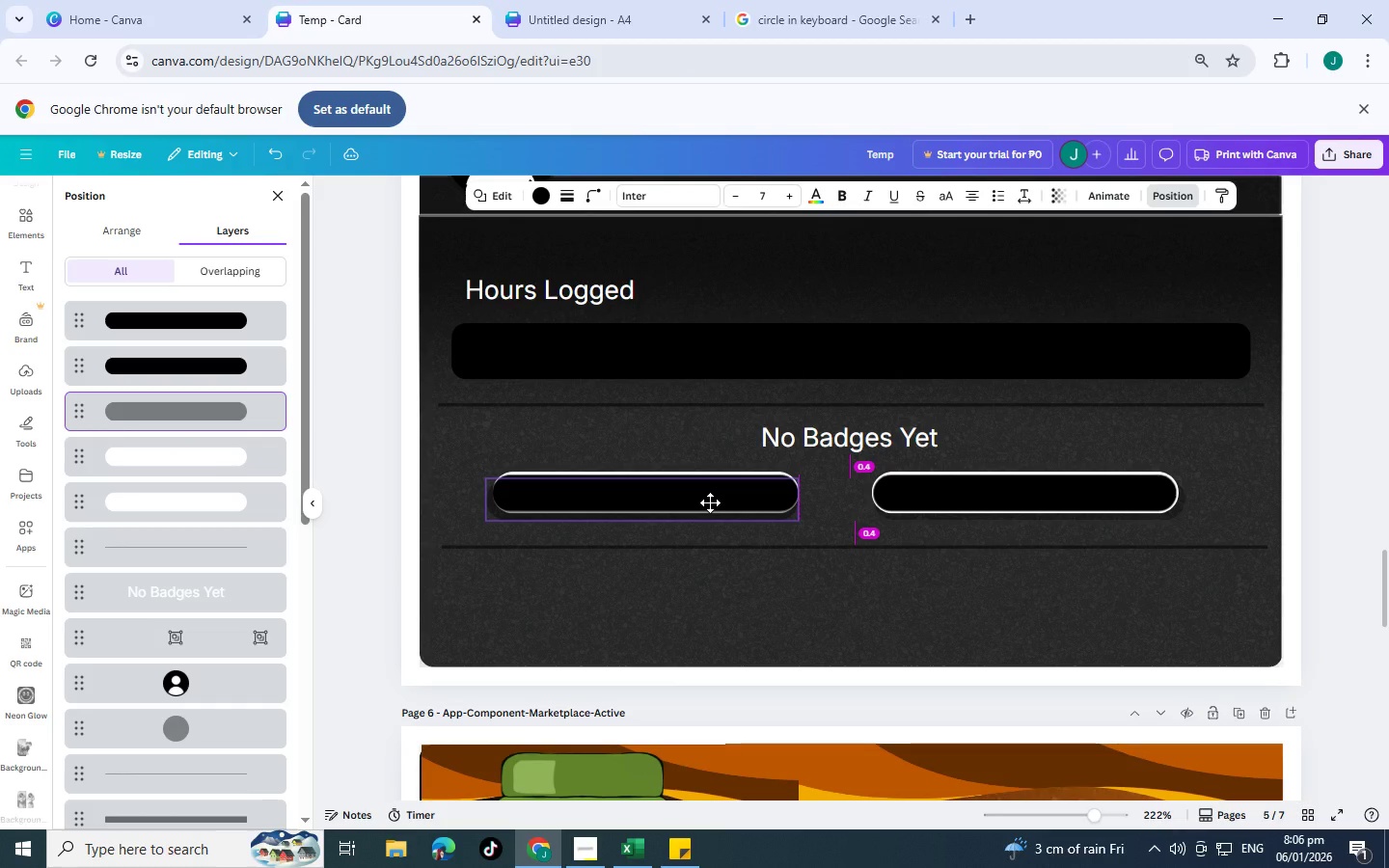 
key(Control+BracketLeft)
 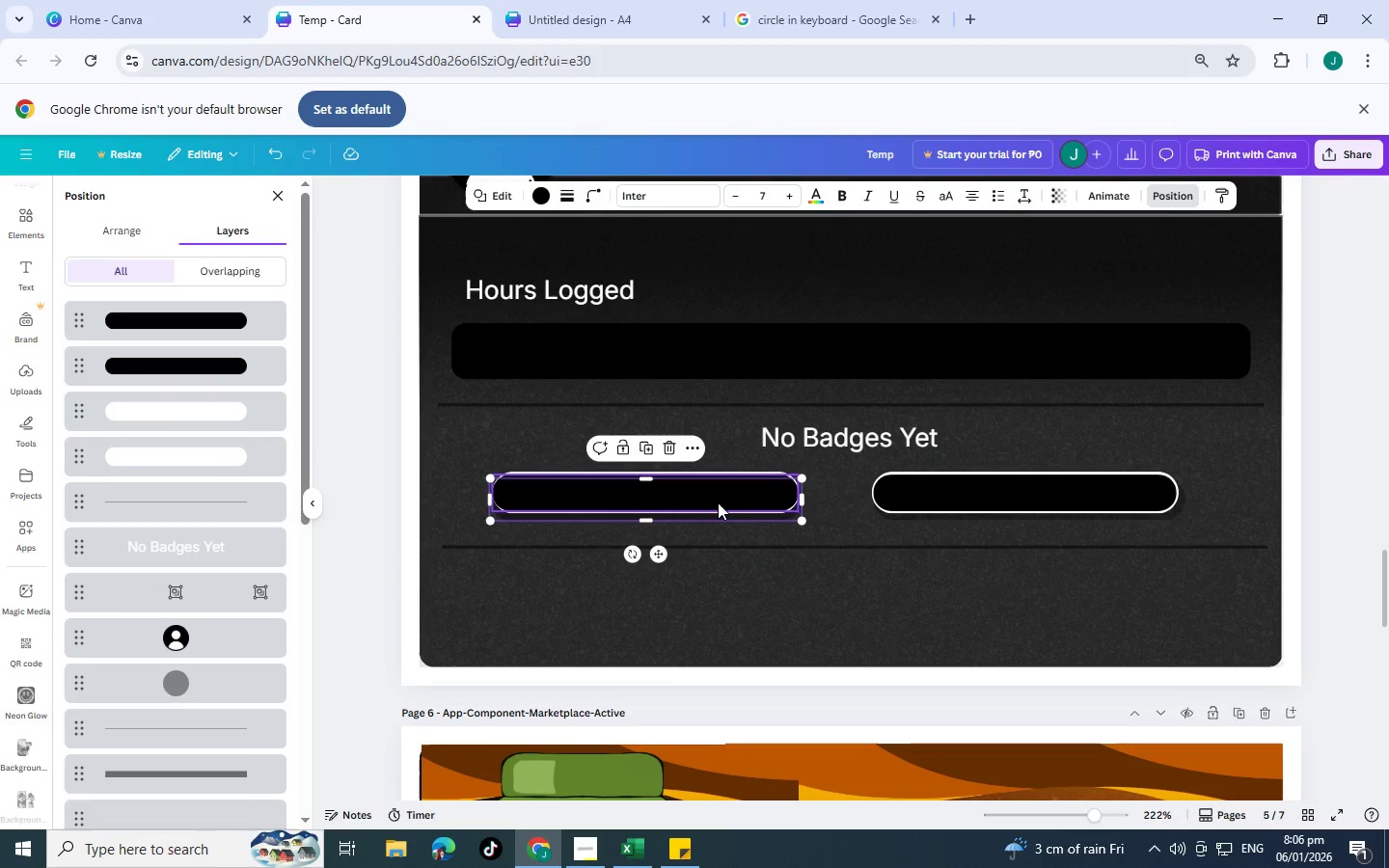 
key(Control+BracketLeft)
 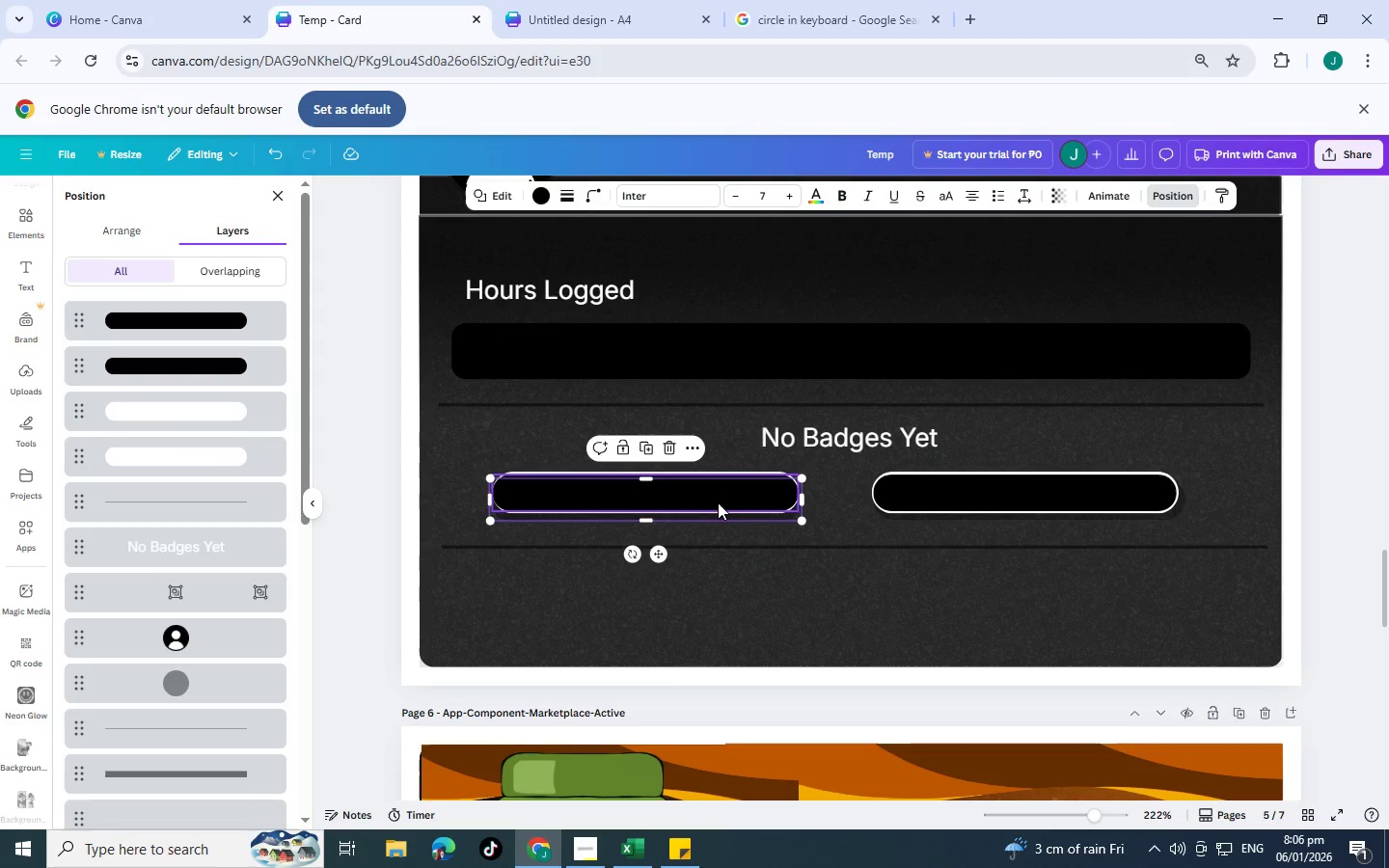 
key(Control+BracketLeft)
 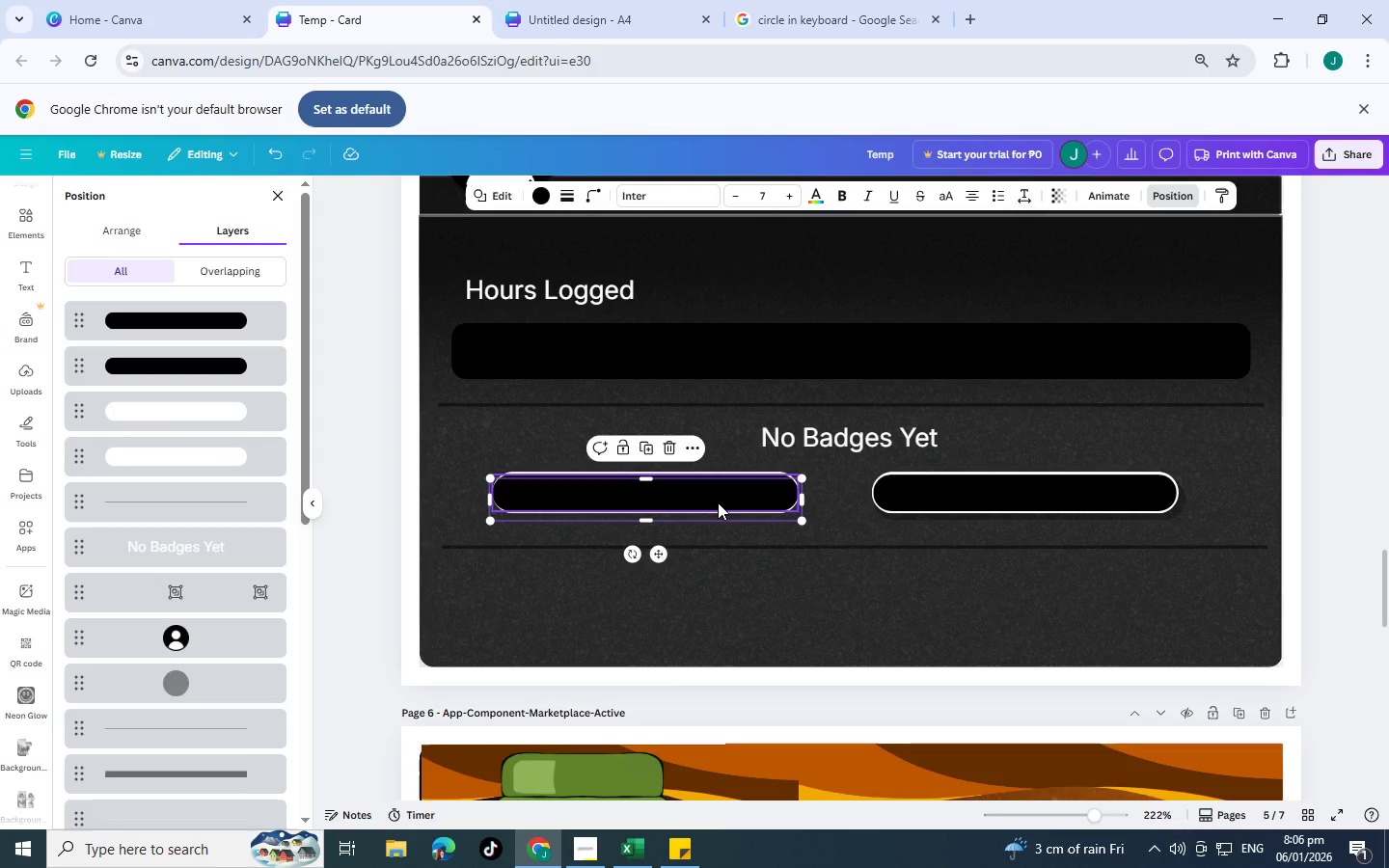 
key(Control+BracketLeft)
 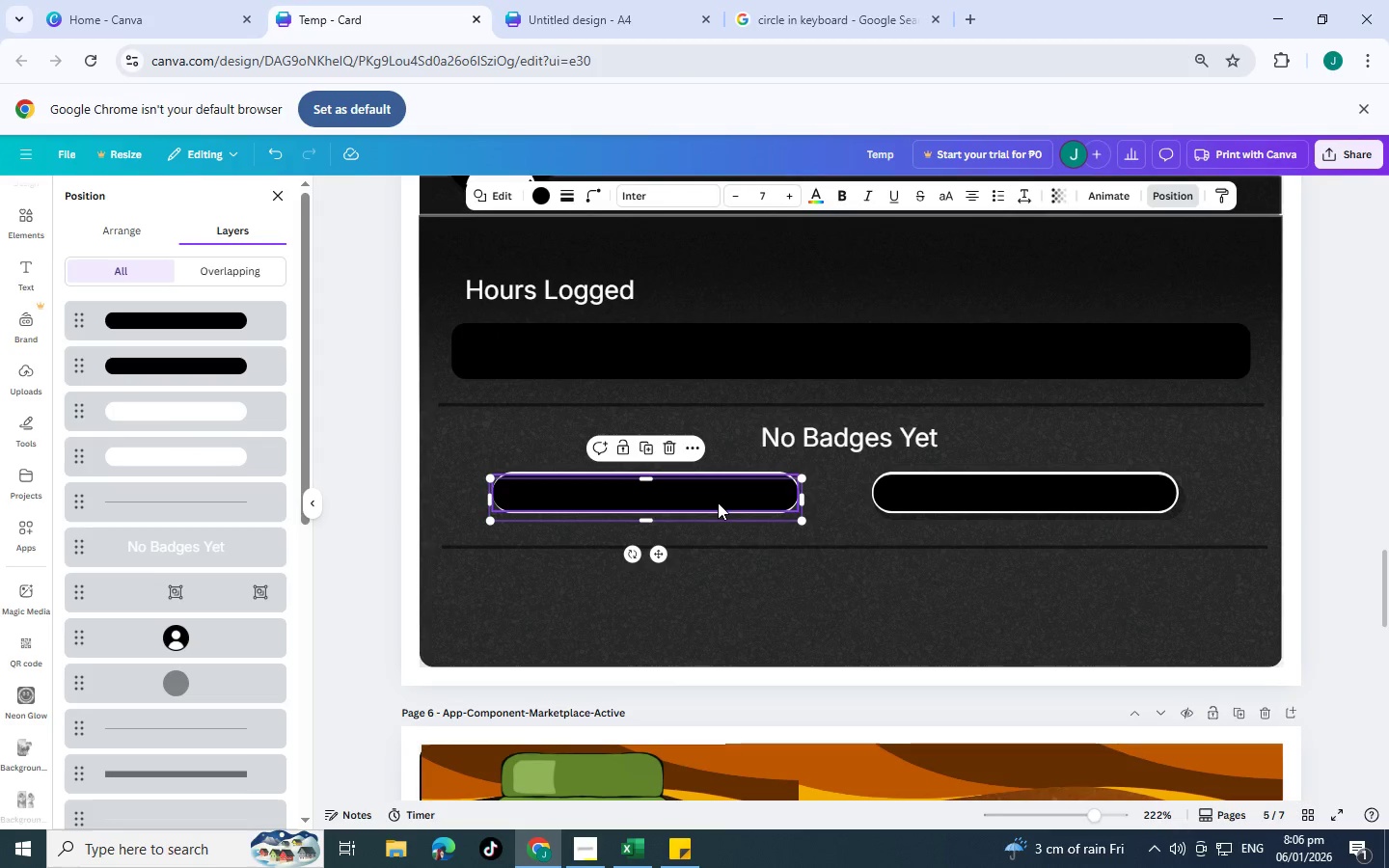 
key(Control+BracketLeft)
 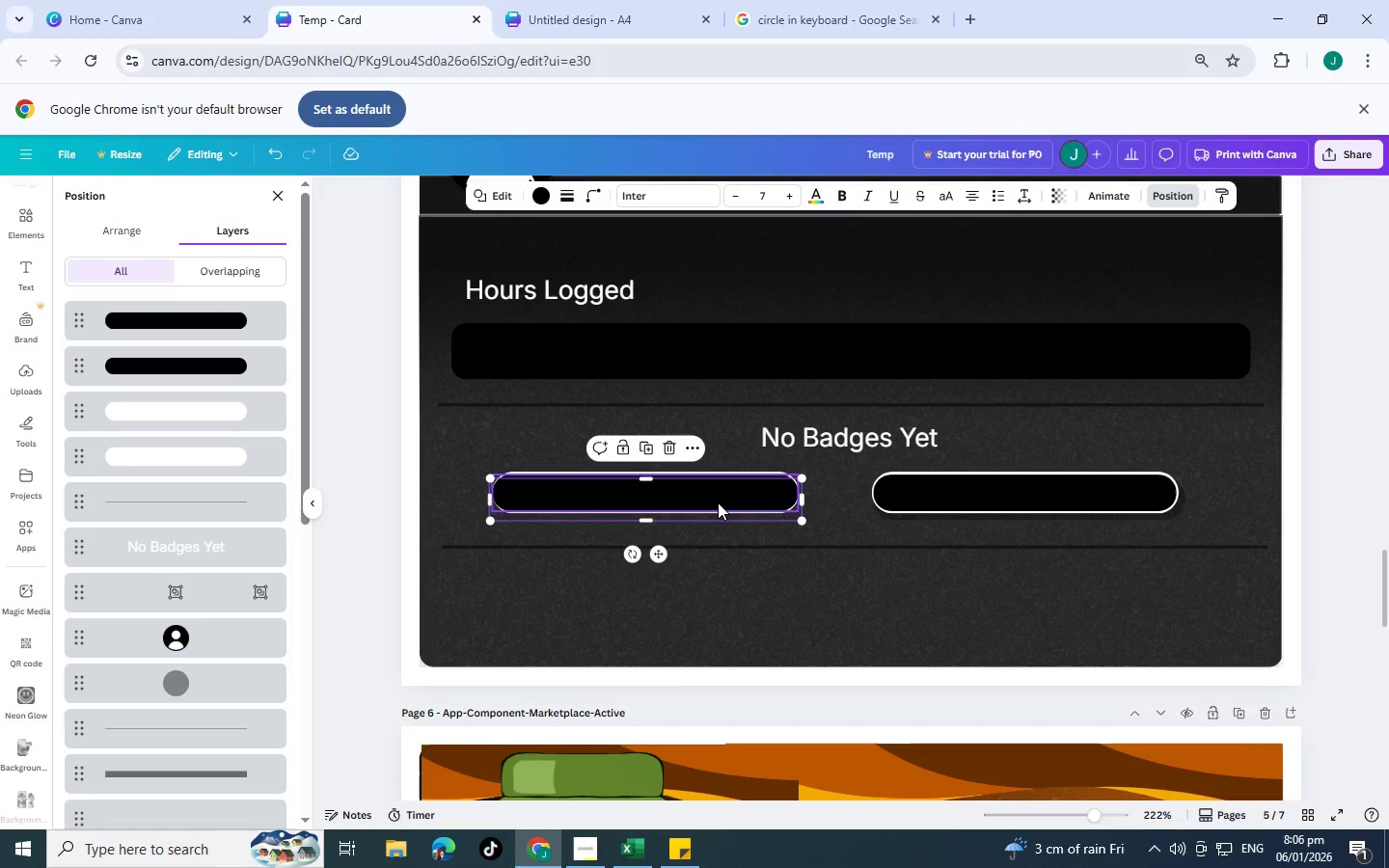 
key(Control+BracketRight)
 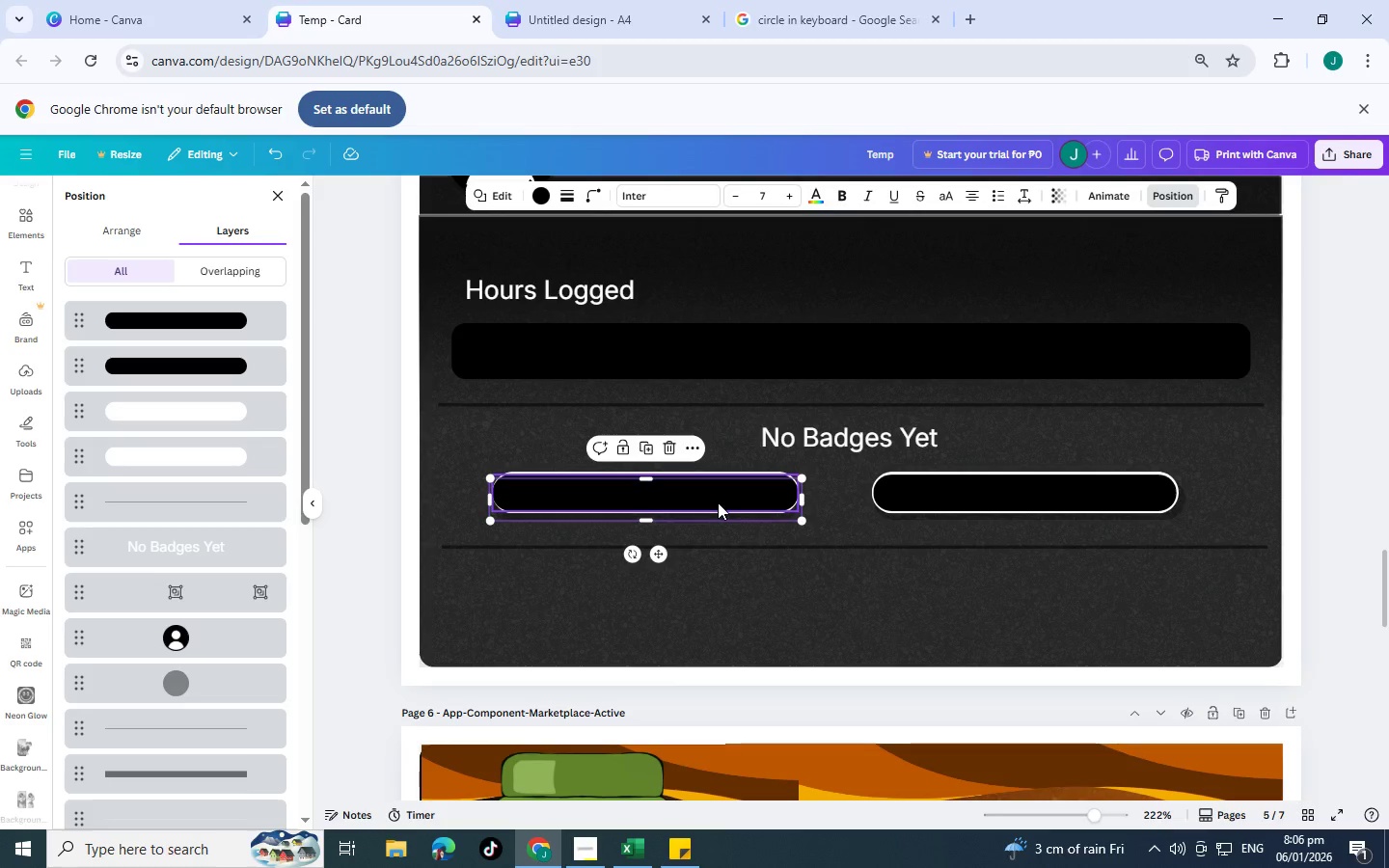 
key(Control+BracketRight)
 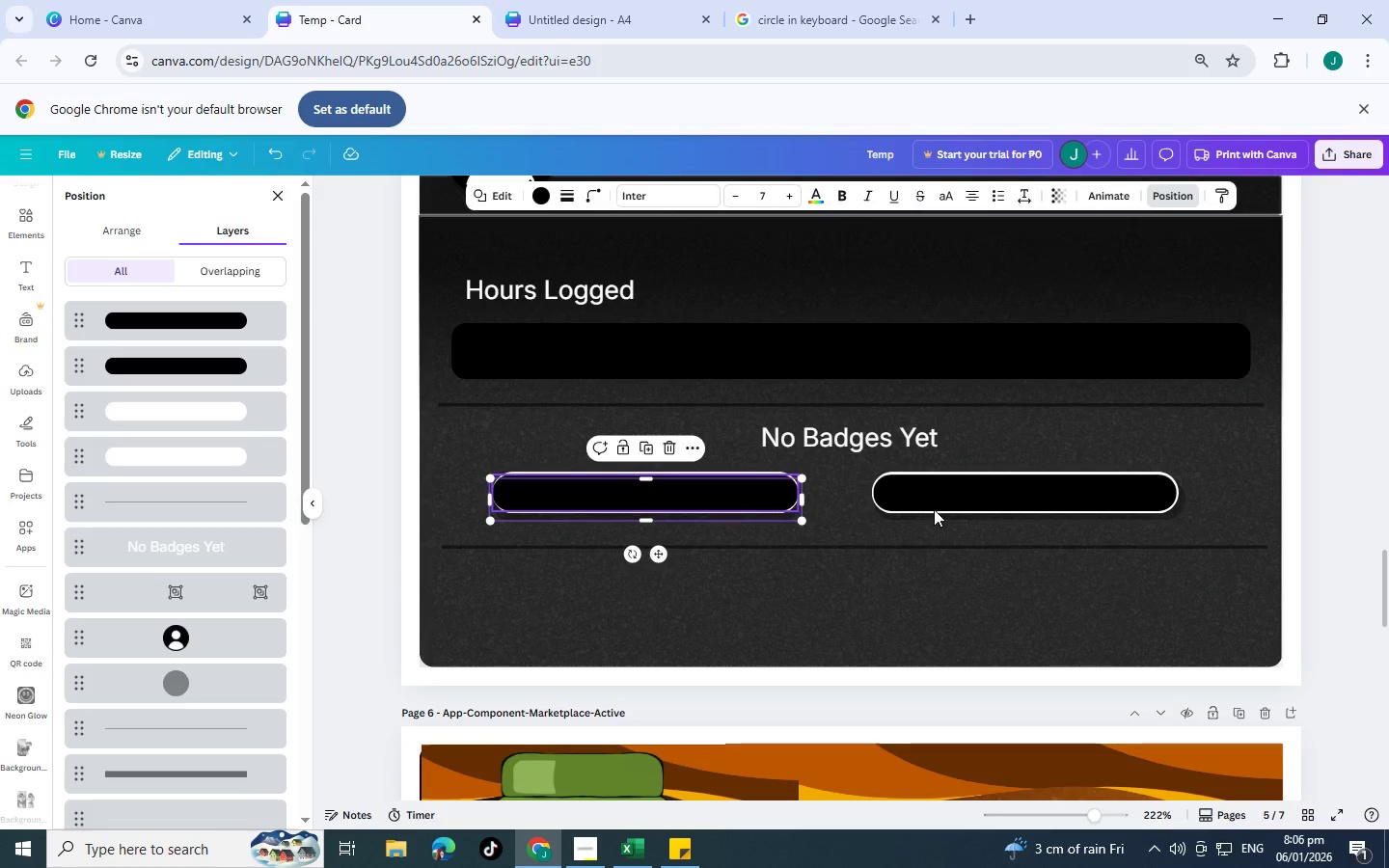 
left_click([1307, 564])
 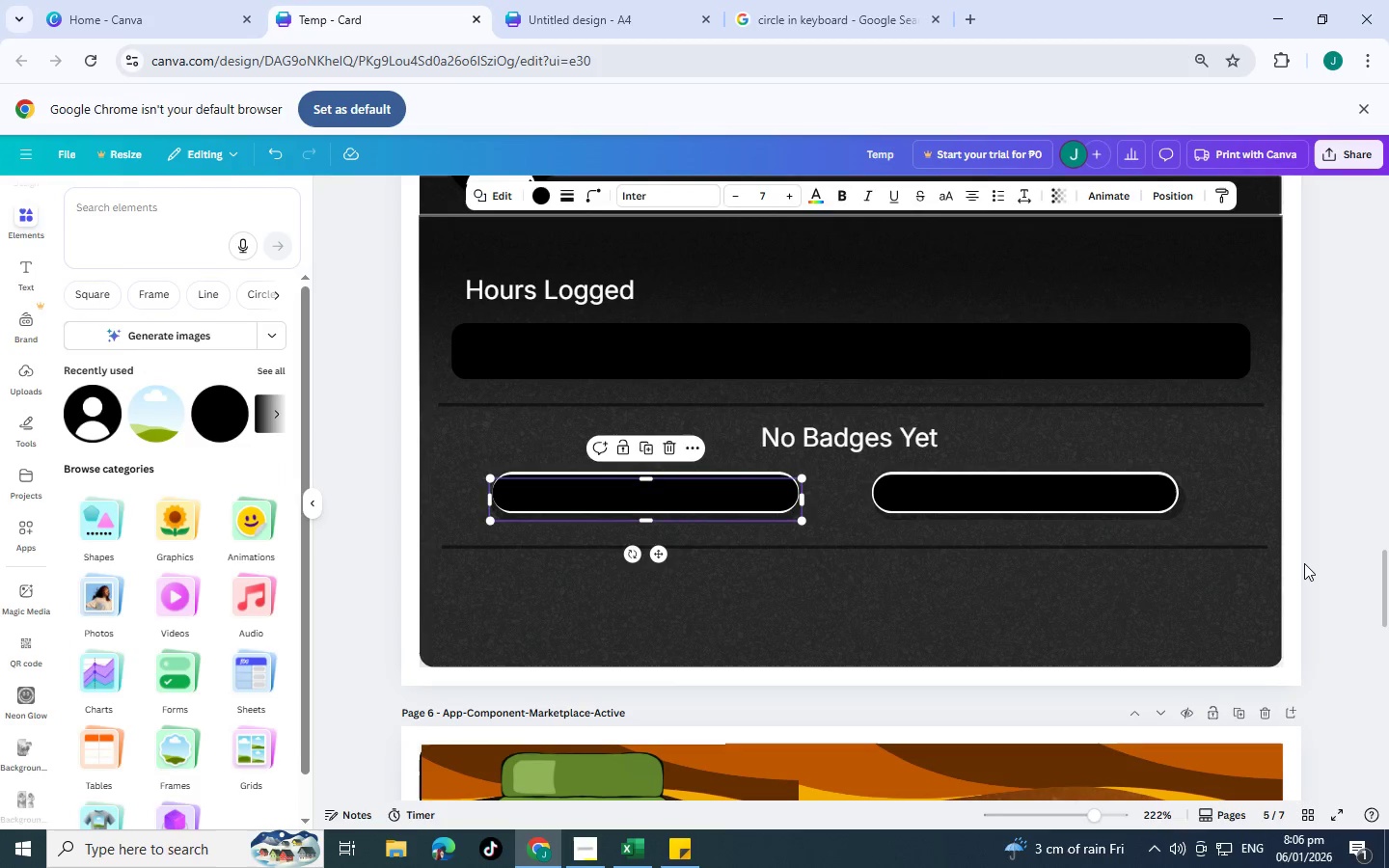 
left_click([1304, 563])
 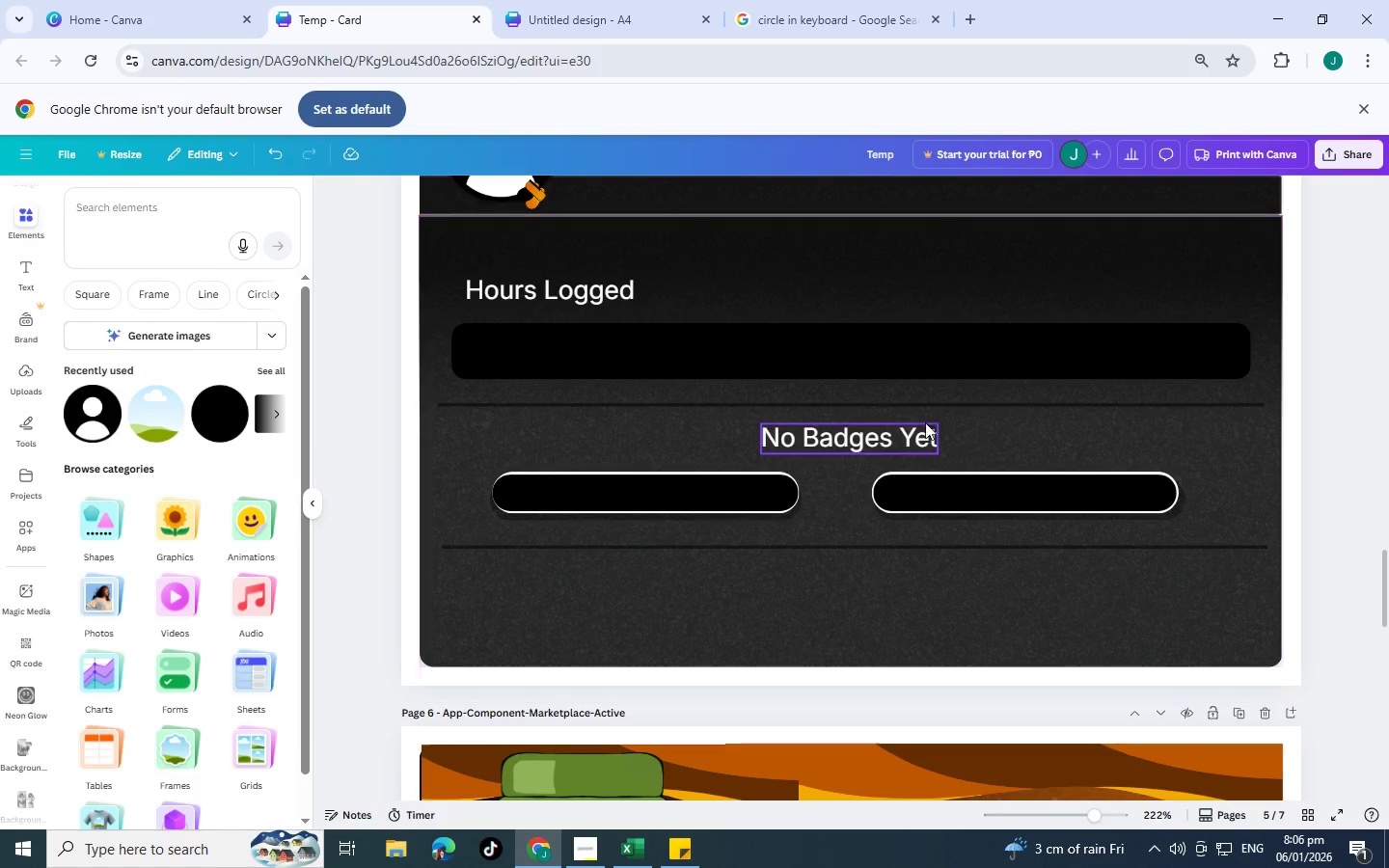 
left_click([888, 428])
 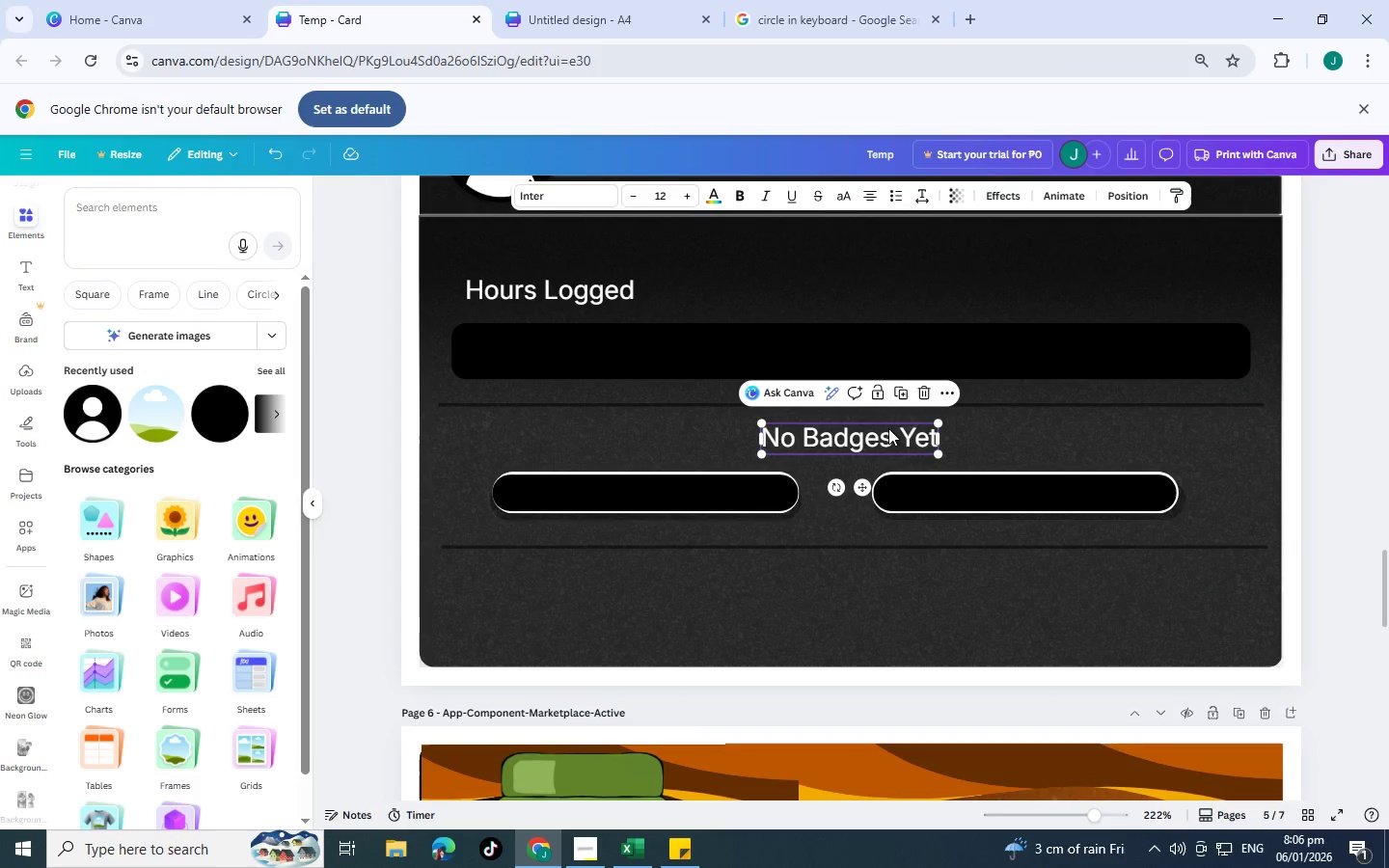 
key(Control+C)
 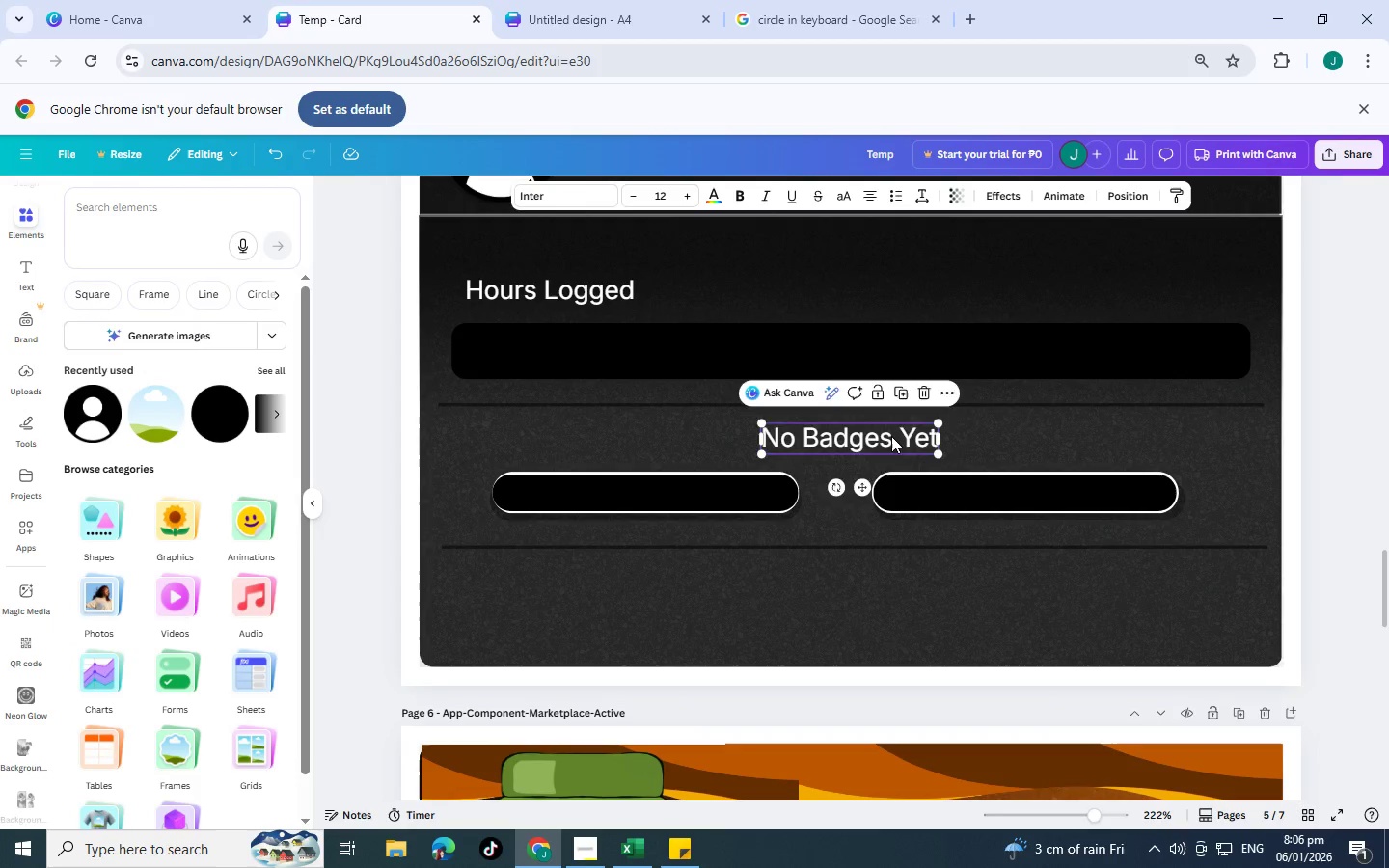 
key(Control+V)
 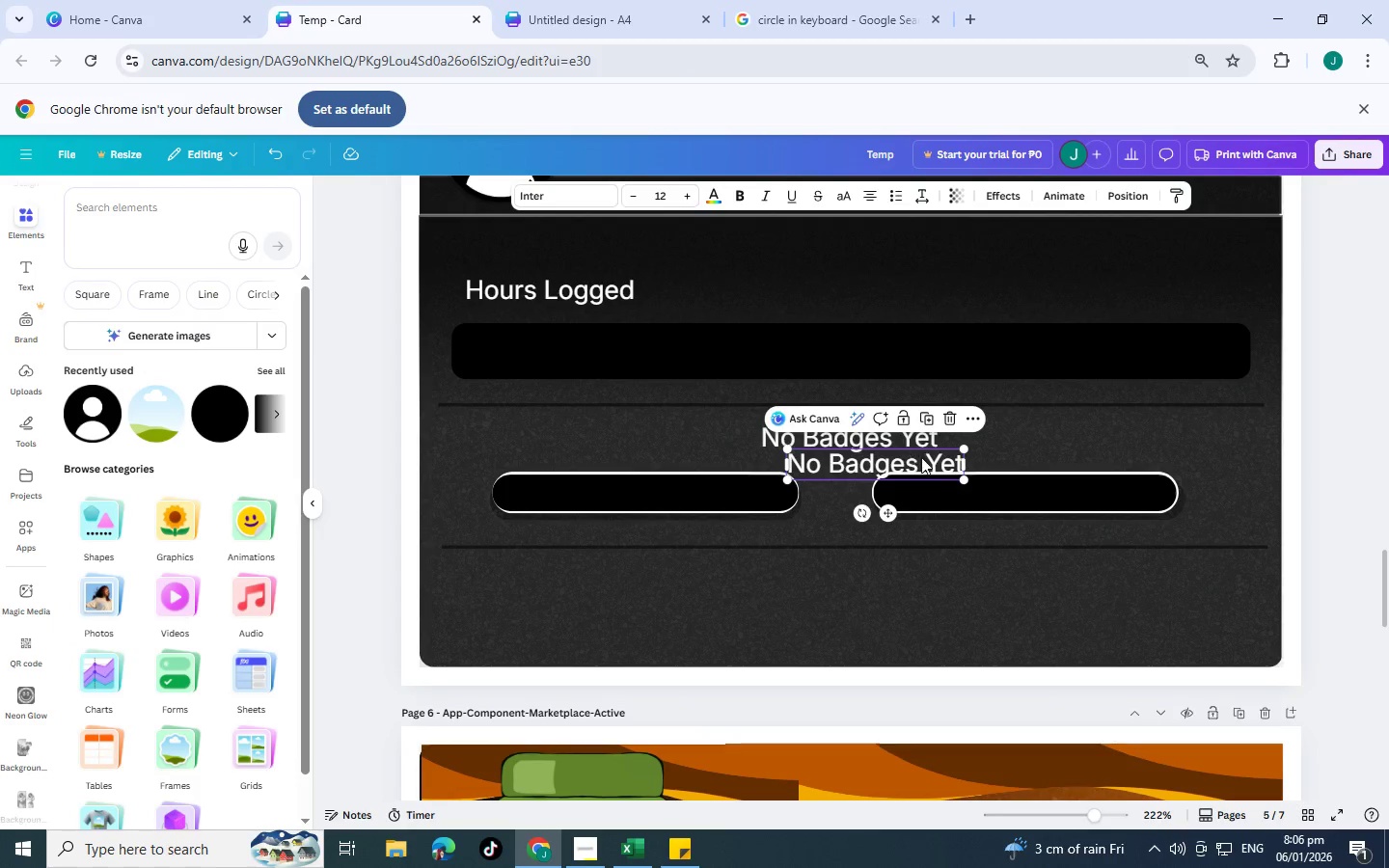 
left_click_drag(start_coordinate=[914, 454], to_coordinate=[1050, 483])
 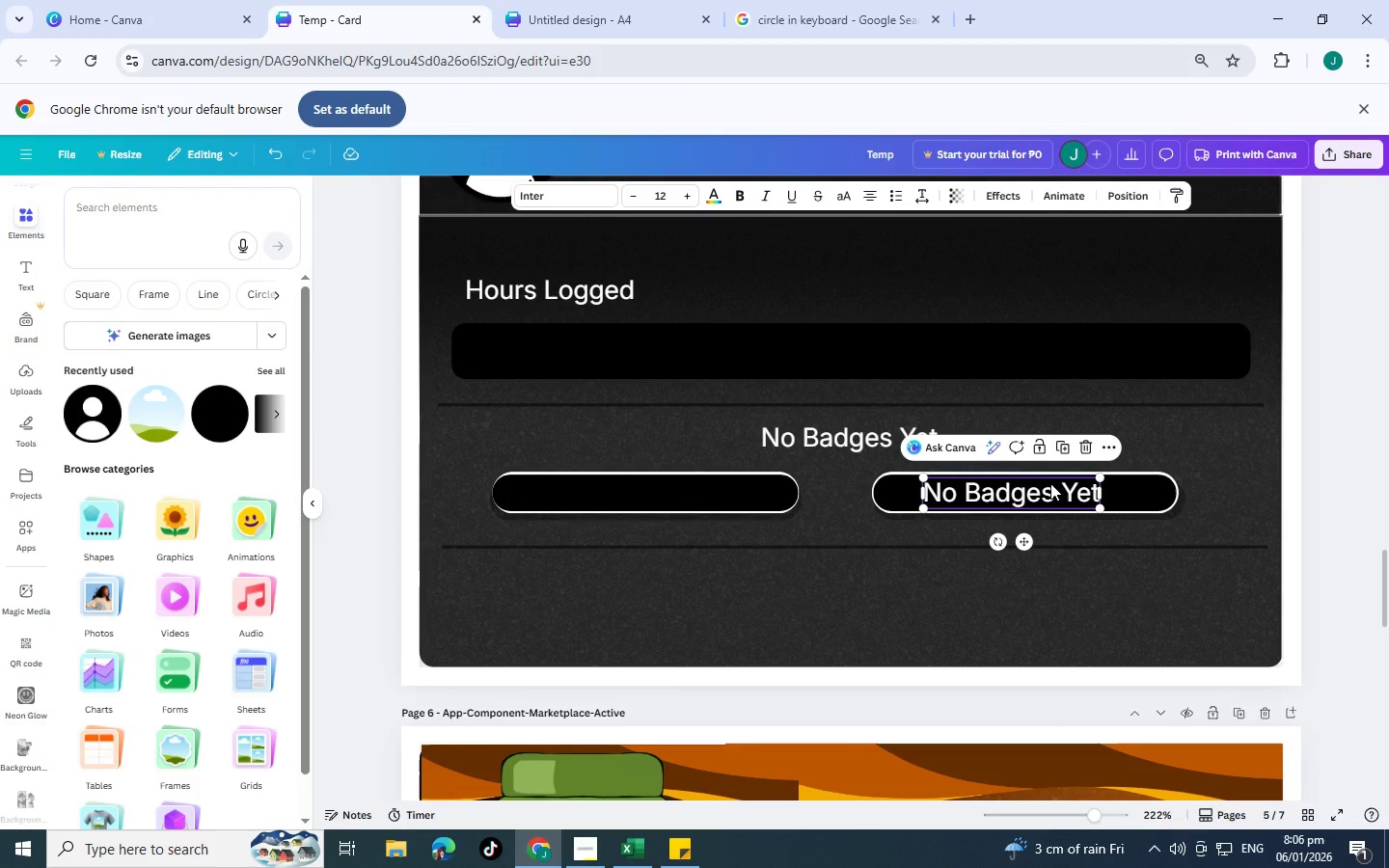 
left_click_drag(start_coordinate=[1080, 500], to_coordinate=[1092, 500])
 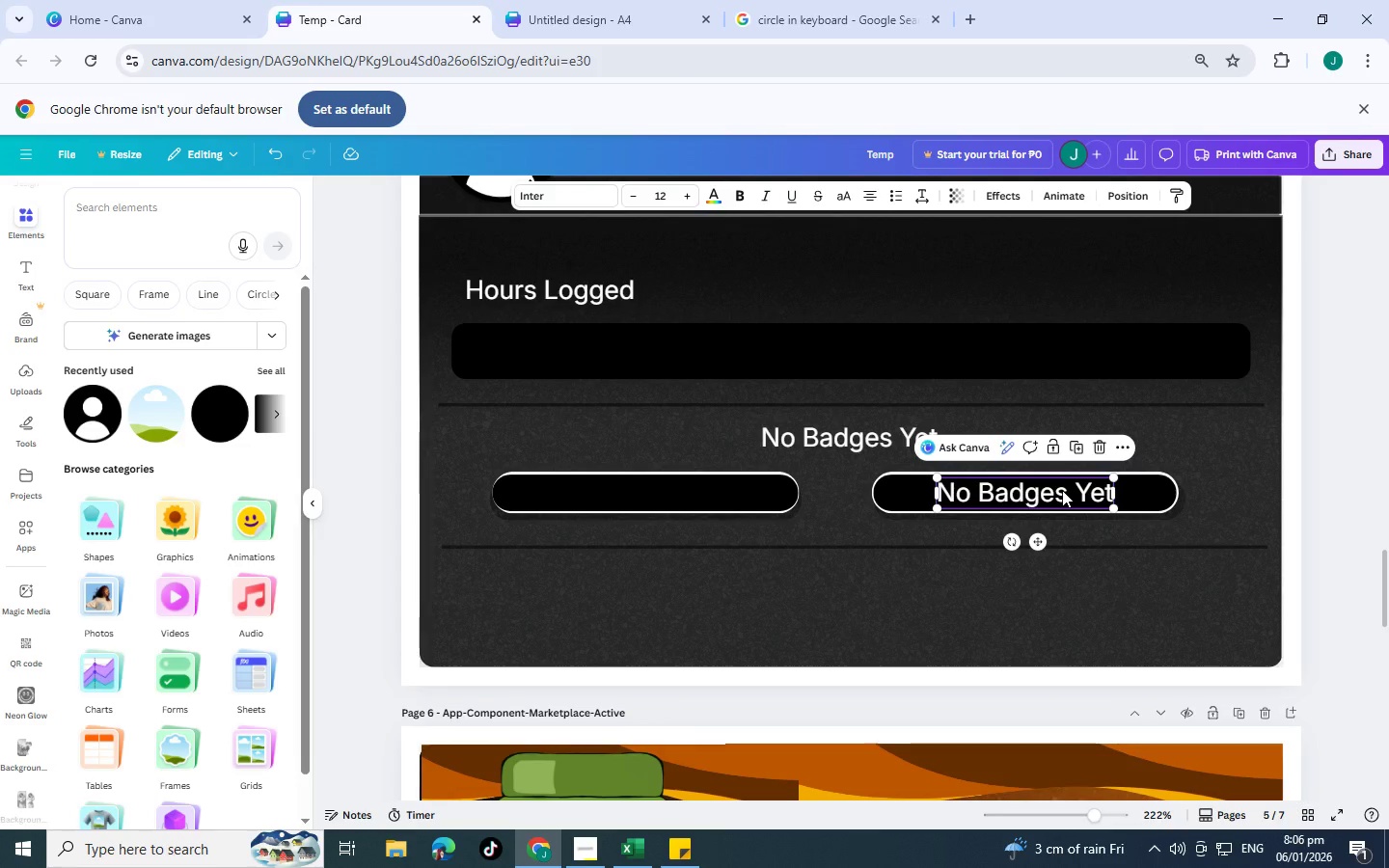 
key(Control+C)
 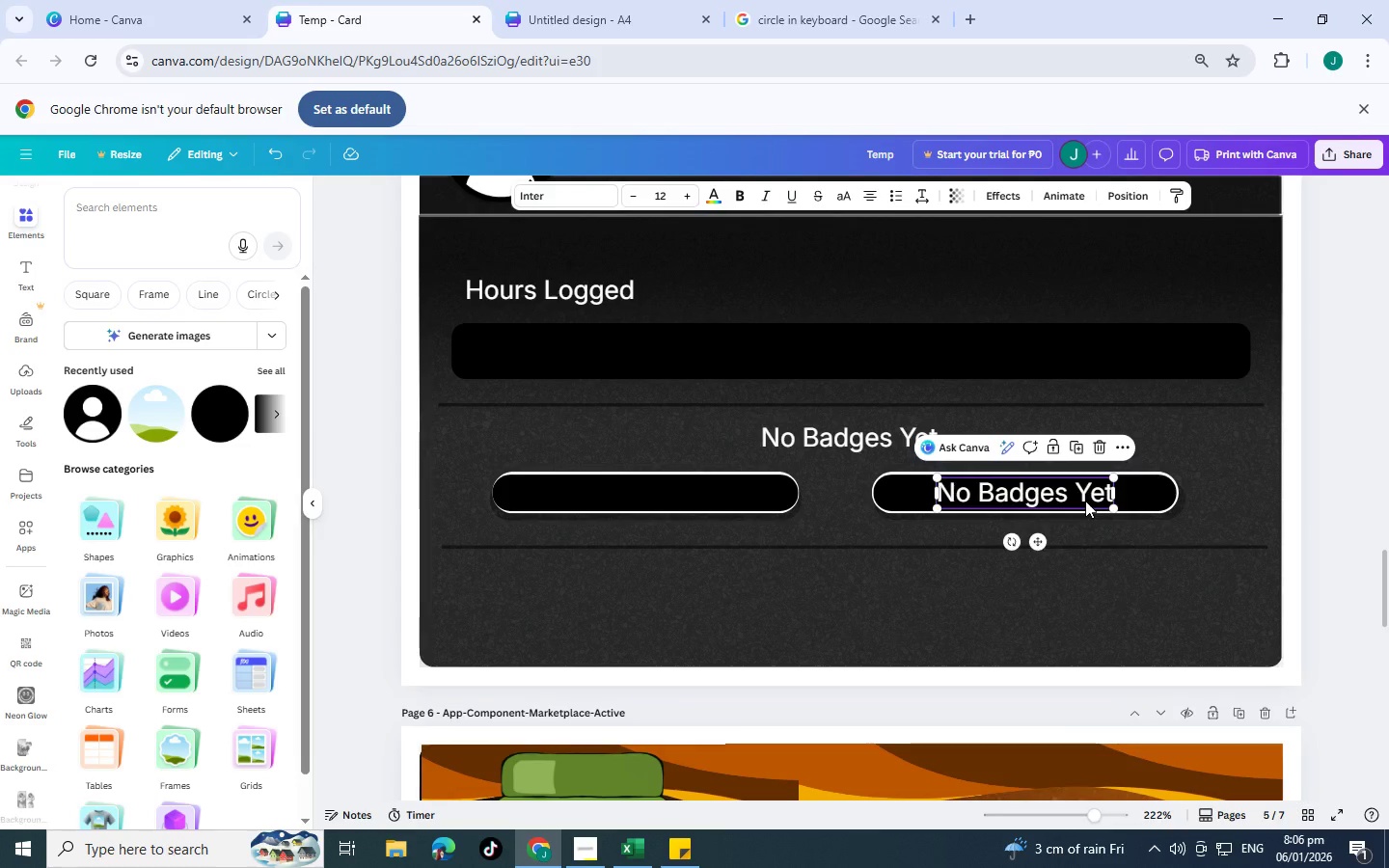 
key(Control+V)
 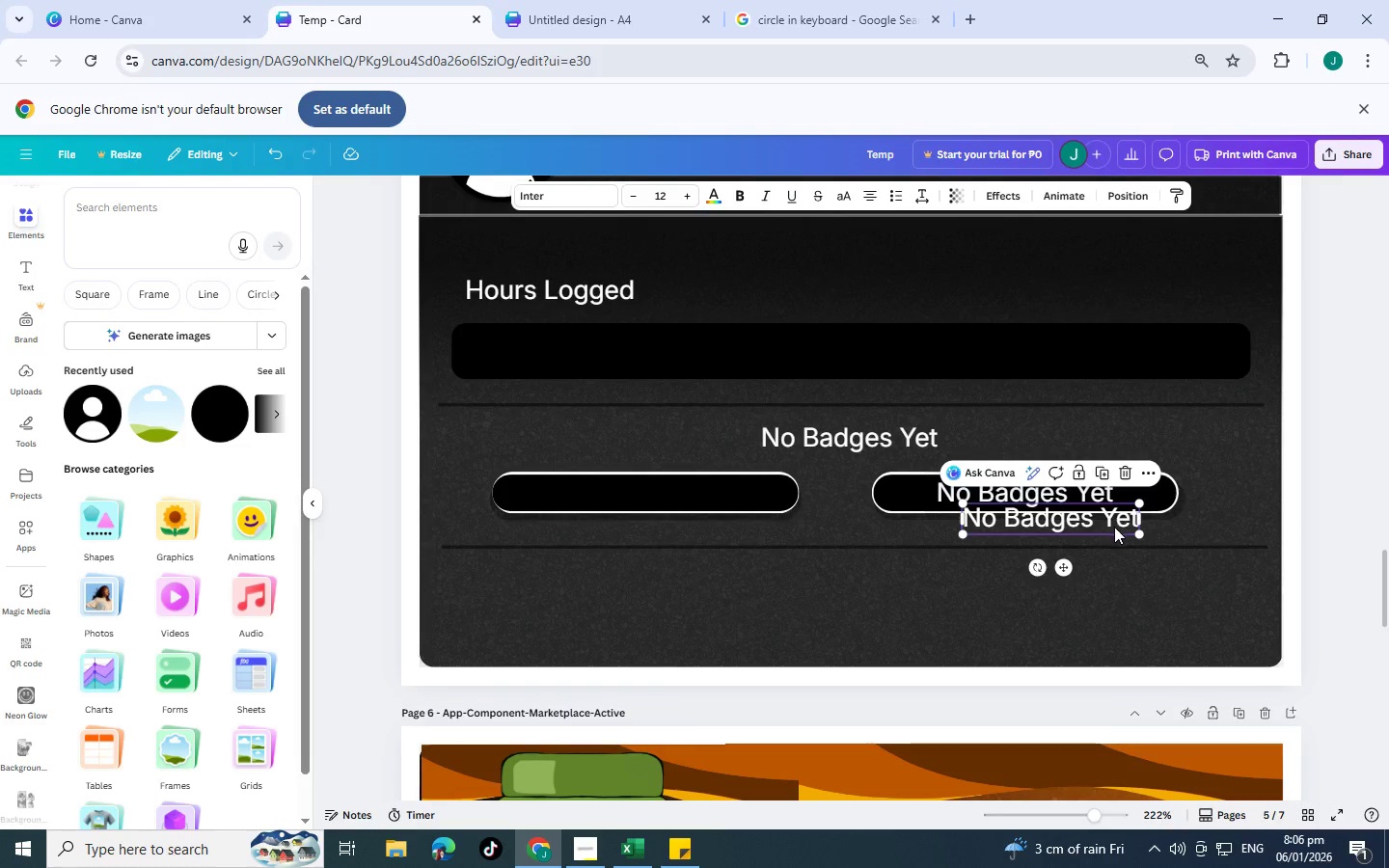 
left_click_drag(start_coordinate=[1115, 526], to_coordinate=[690, 502])
 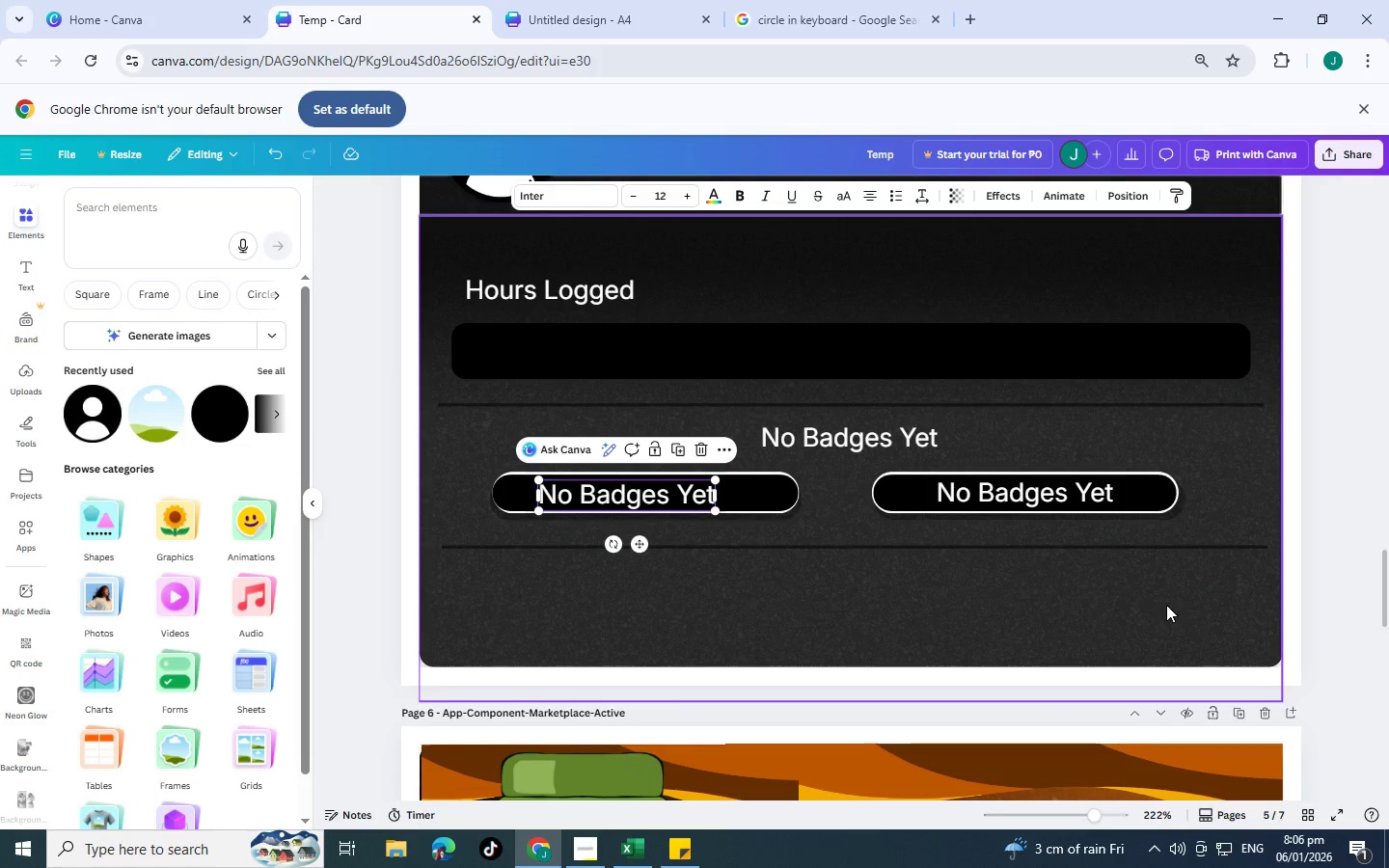 
left_click([1166, 605])
 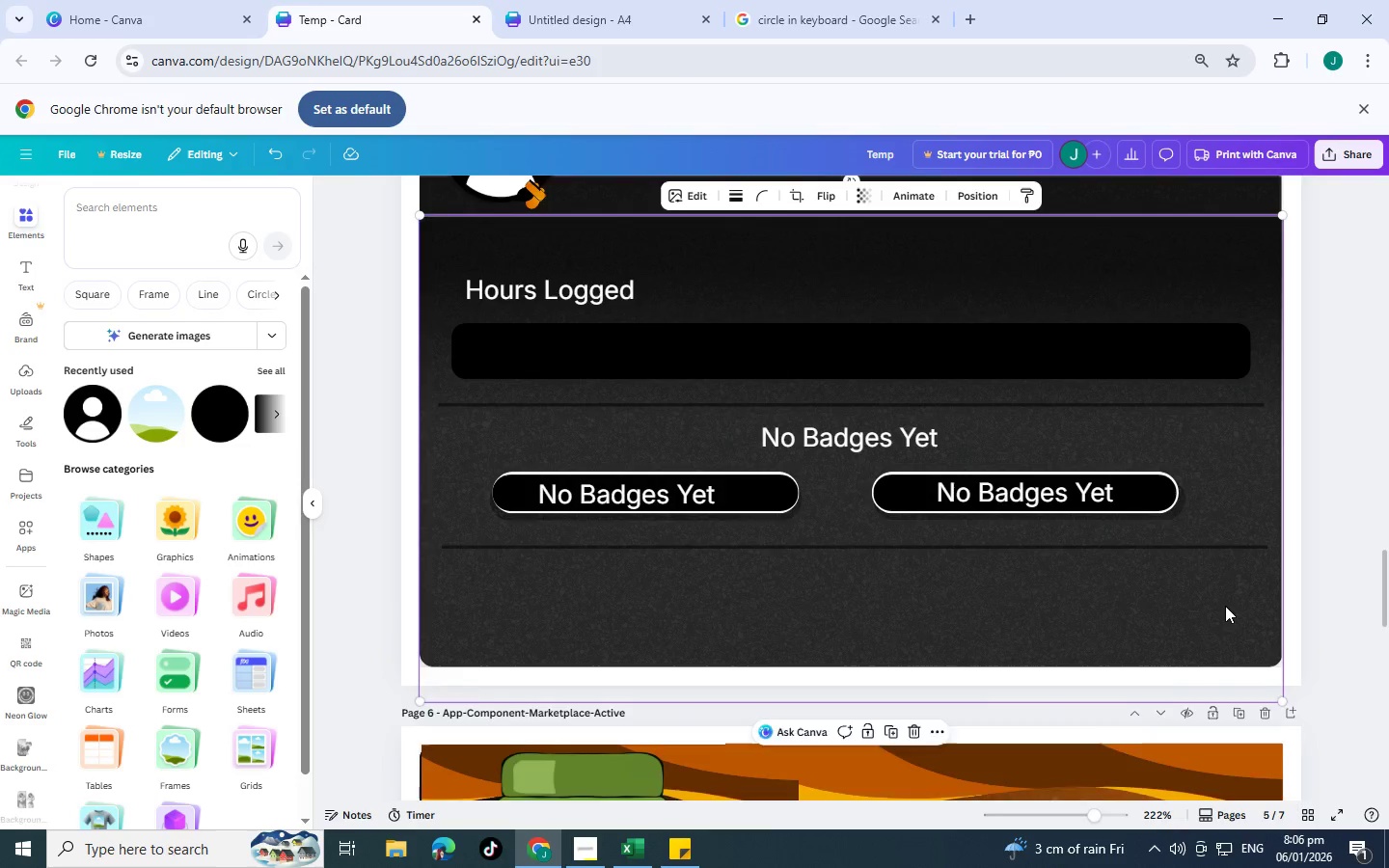 
scroll: coordinate [1225, 606], scroll_direction: up, amount: 2.0
 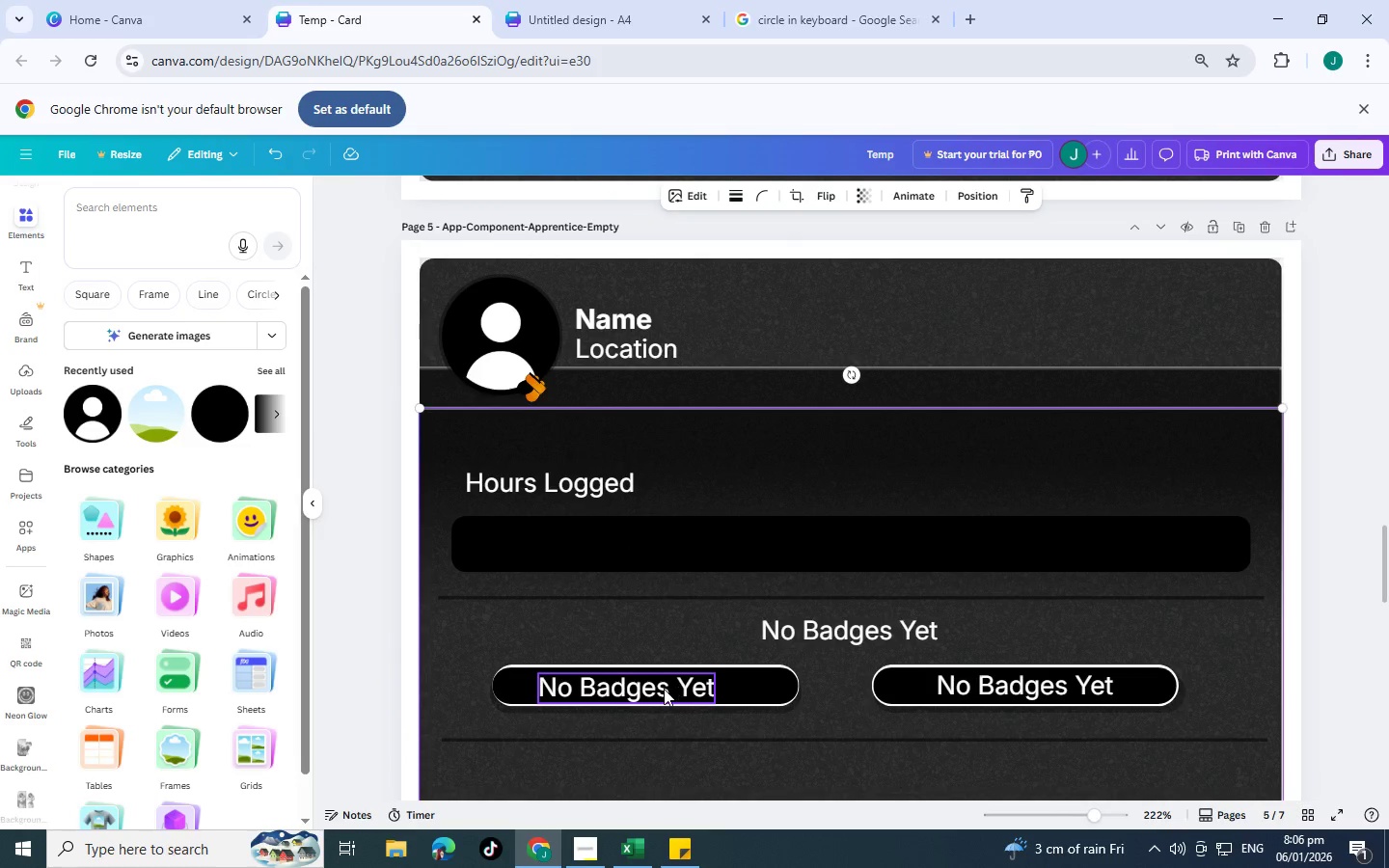 
left_click_drag(start_coordinate=[664, 689], to_coordinate=[671, 685])
 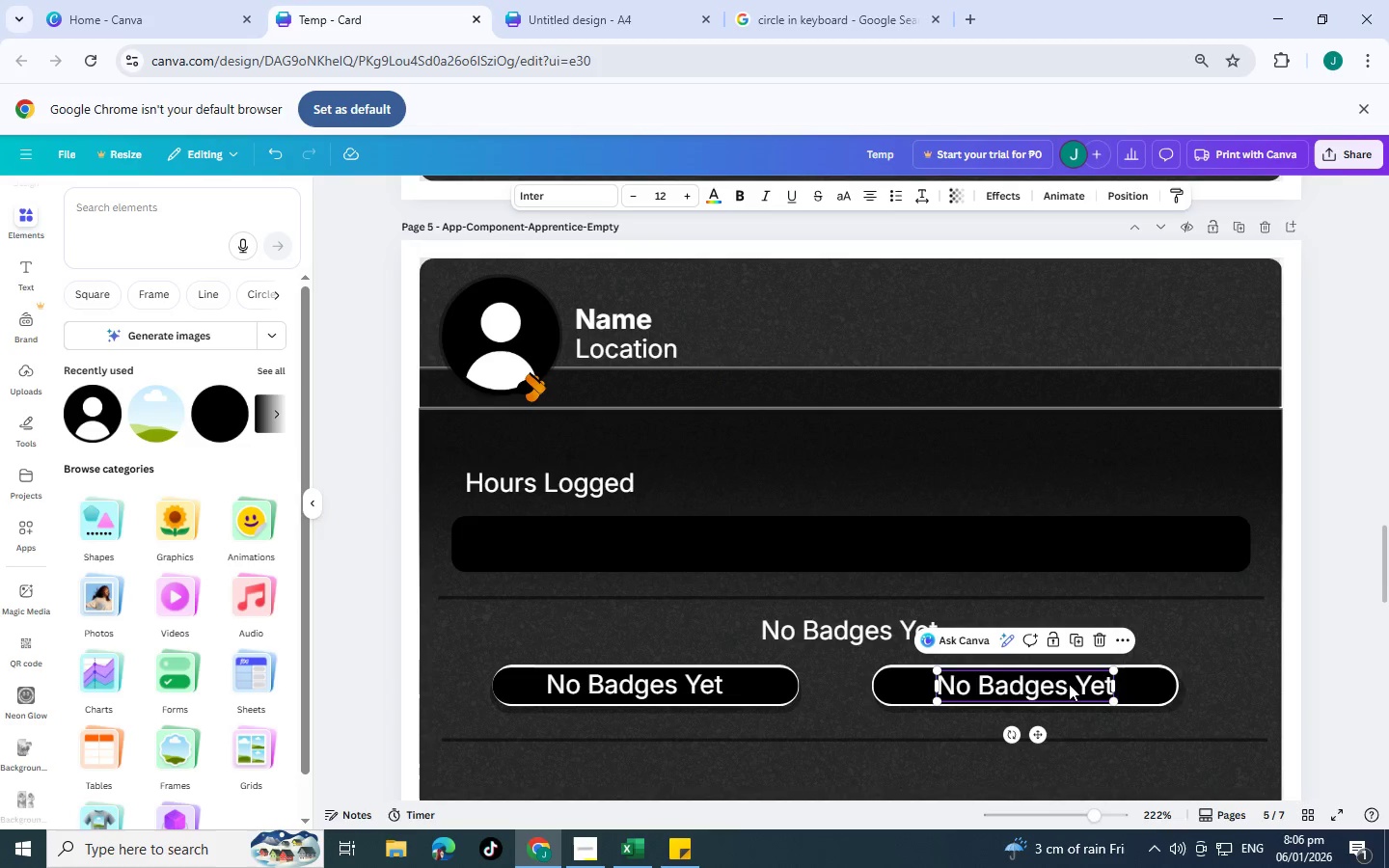 
scroll: coordinate [1211, 664], scroll_direction: down, amount: 4.0
 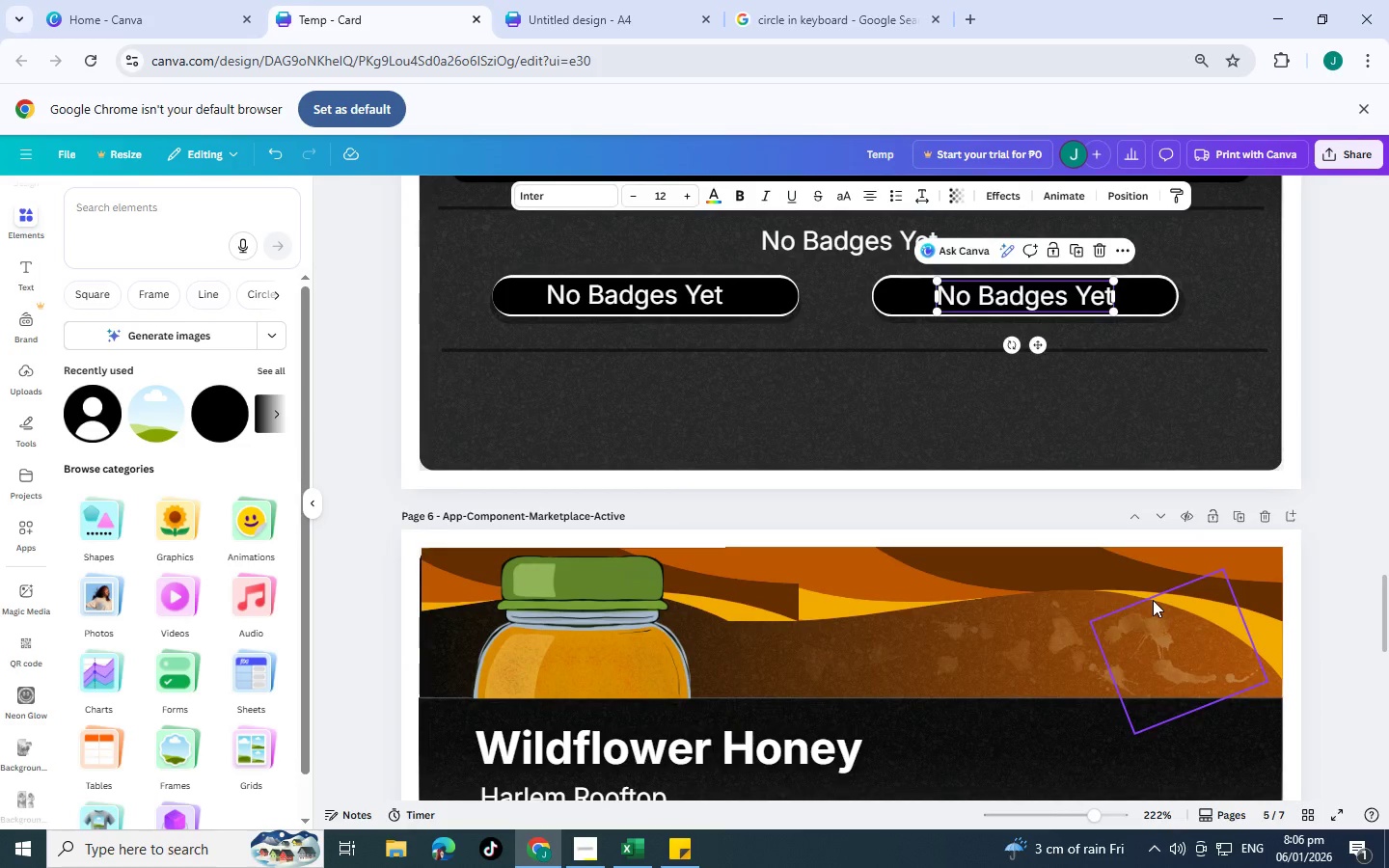 
scroll: coordinate [1152, 599], scroll_direction: up, amount: 2.0
 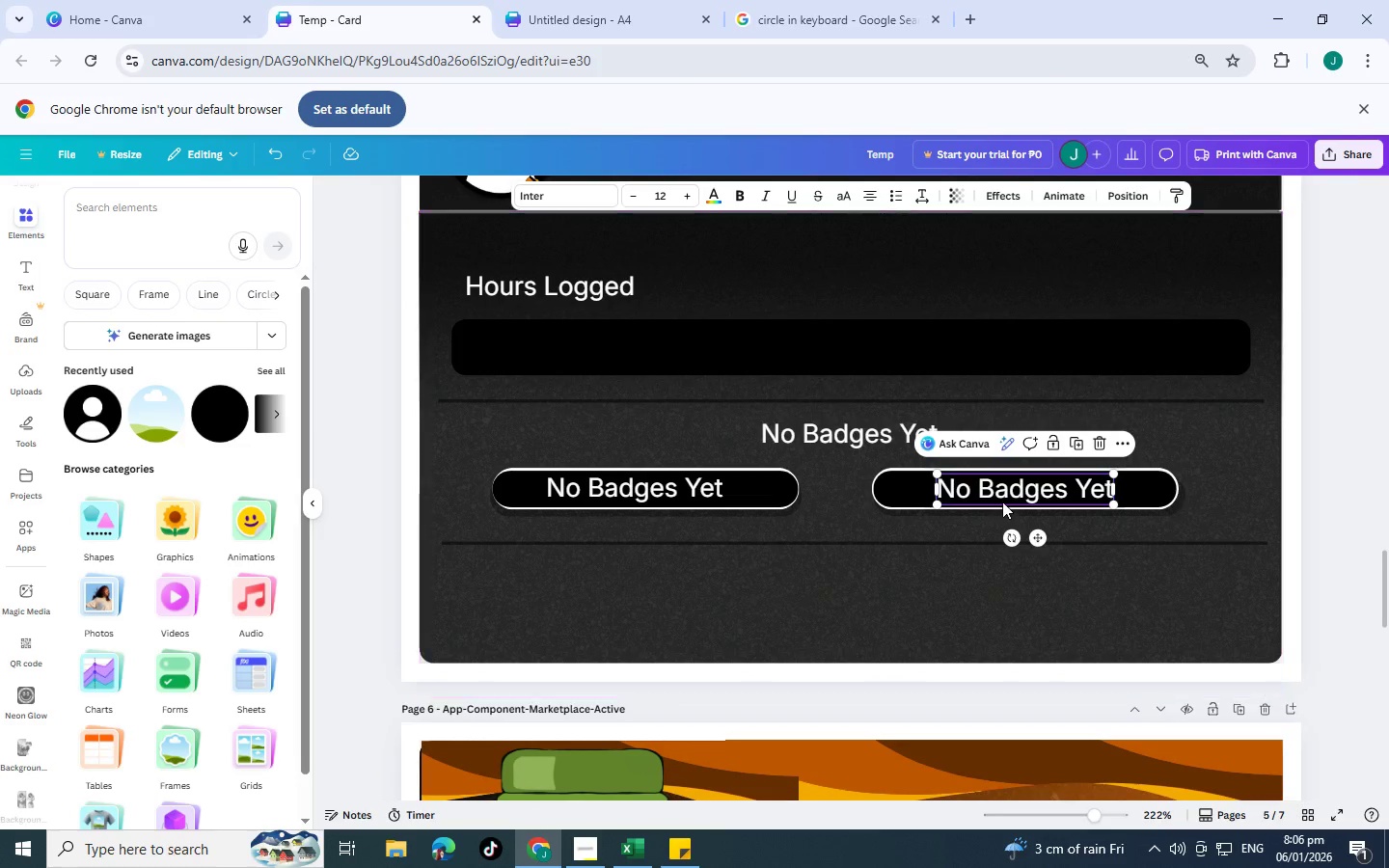 
left_click_drag(start_coordinate=[803, 435], to_coordinate=[788, 437])
 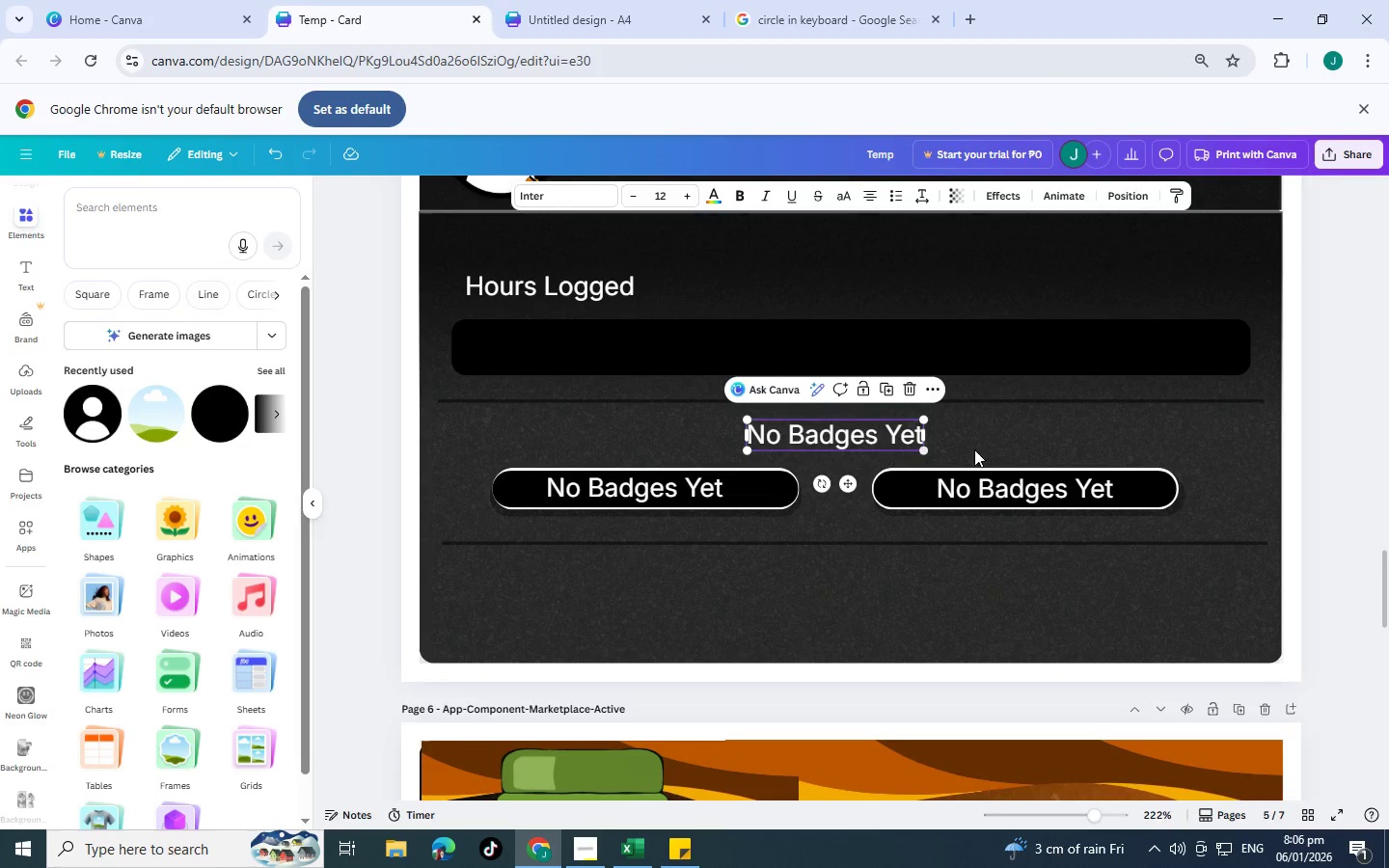 
left_click([1150, 443])
 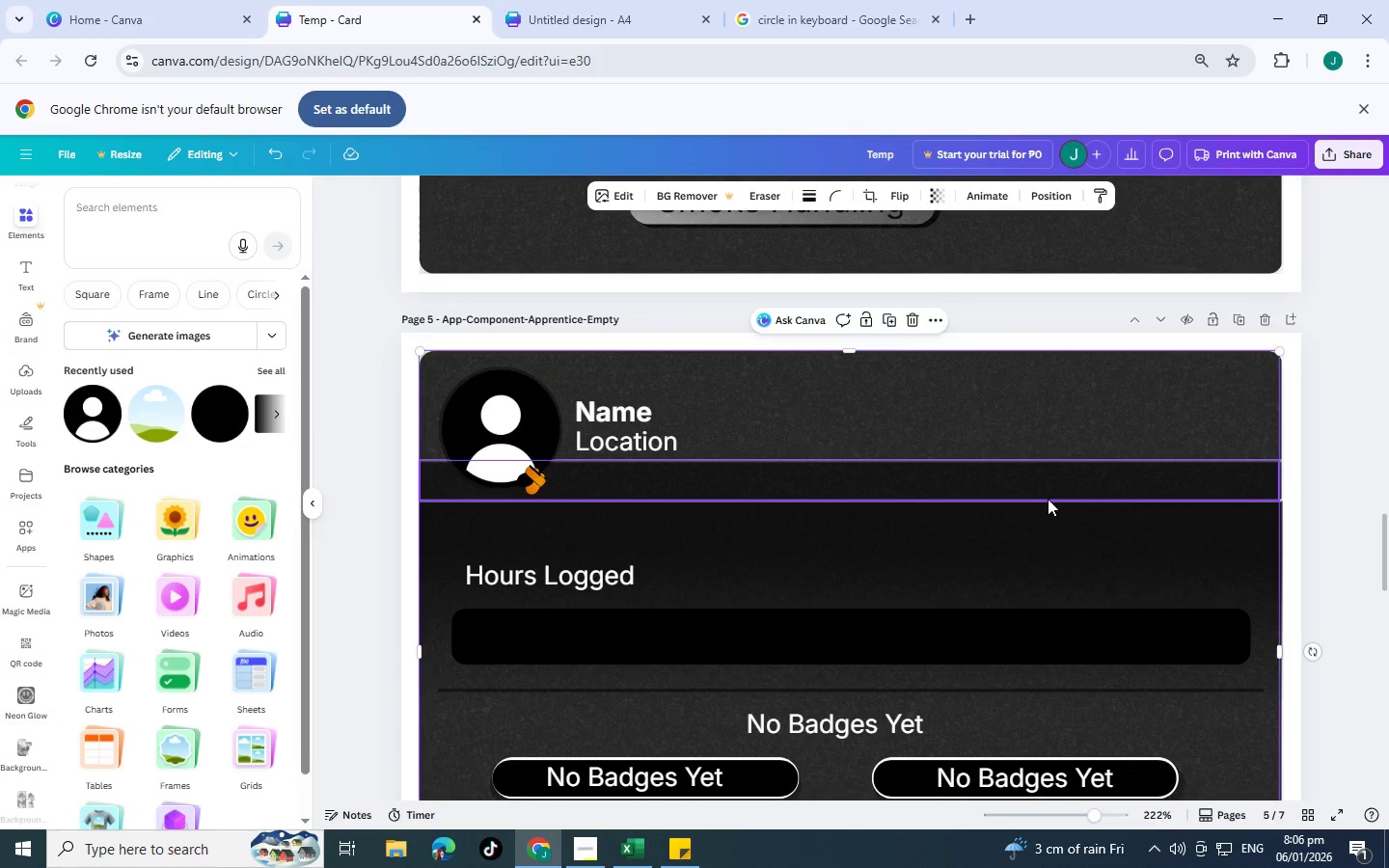 
scroll: coordinate [1150, 443], scroll_direction: up, amount: 3.0
 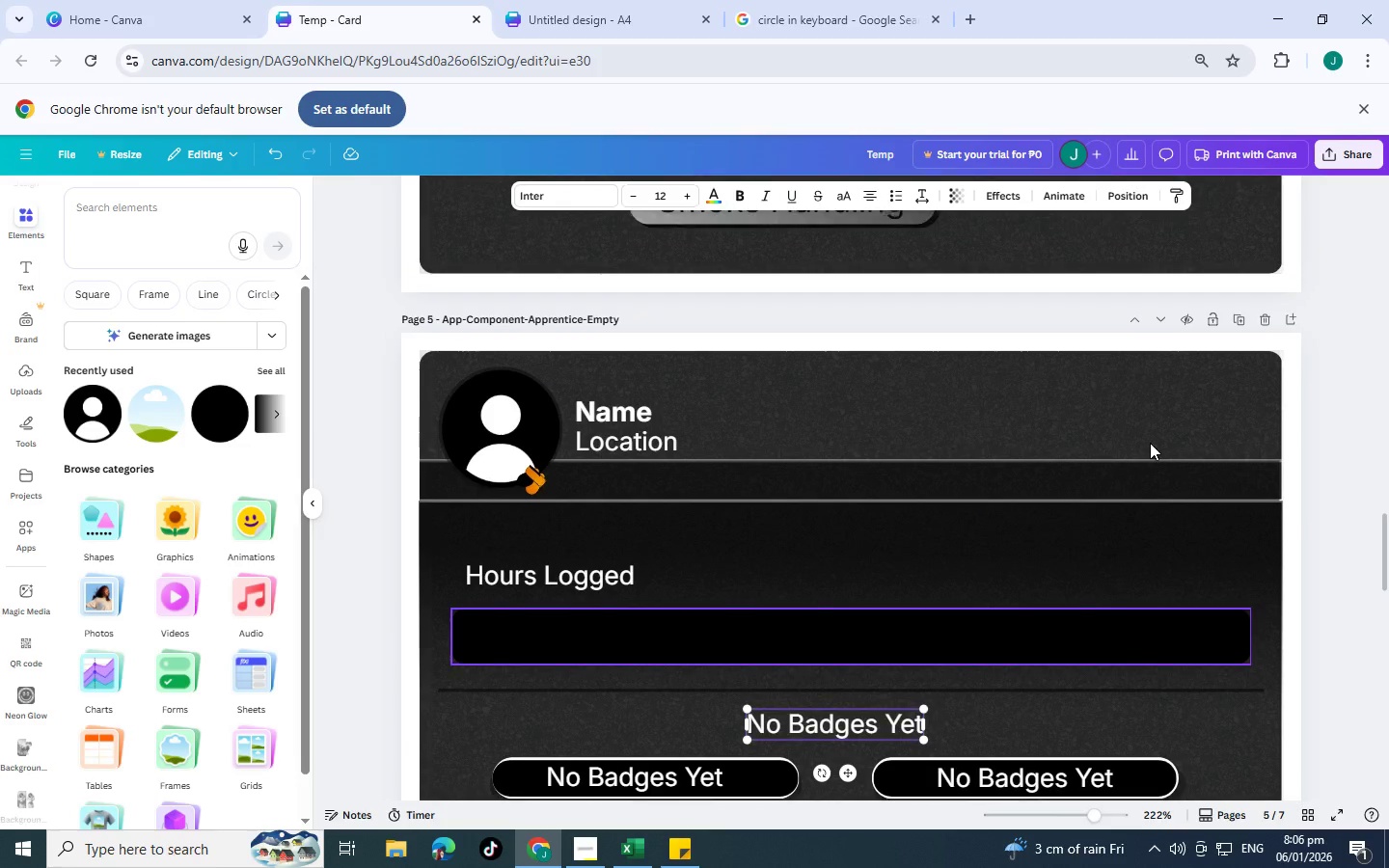 
scroll: coordinate [1003, 481], scroll_direction: down, amount: 5.0
 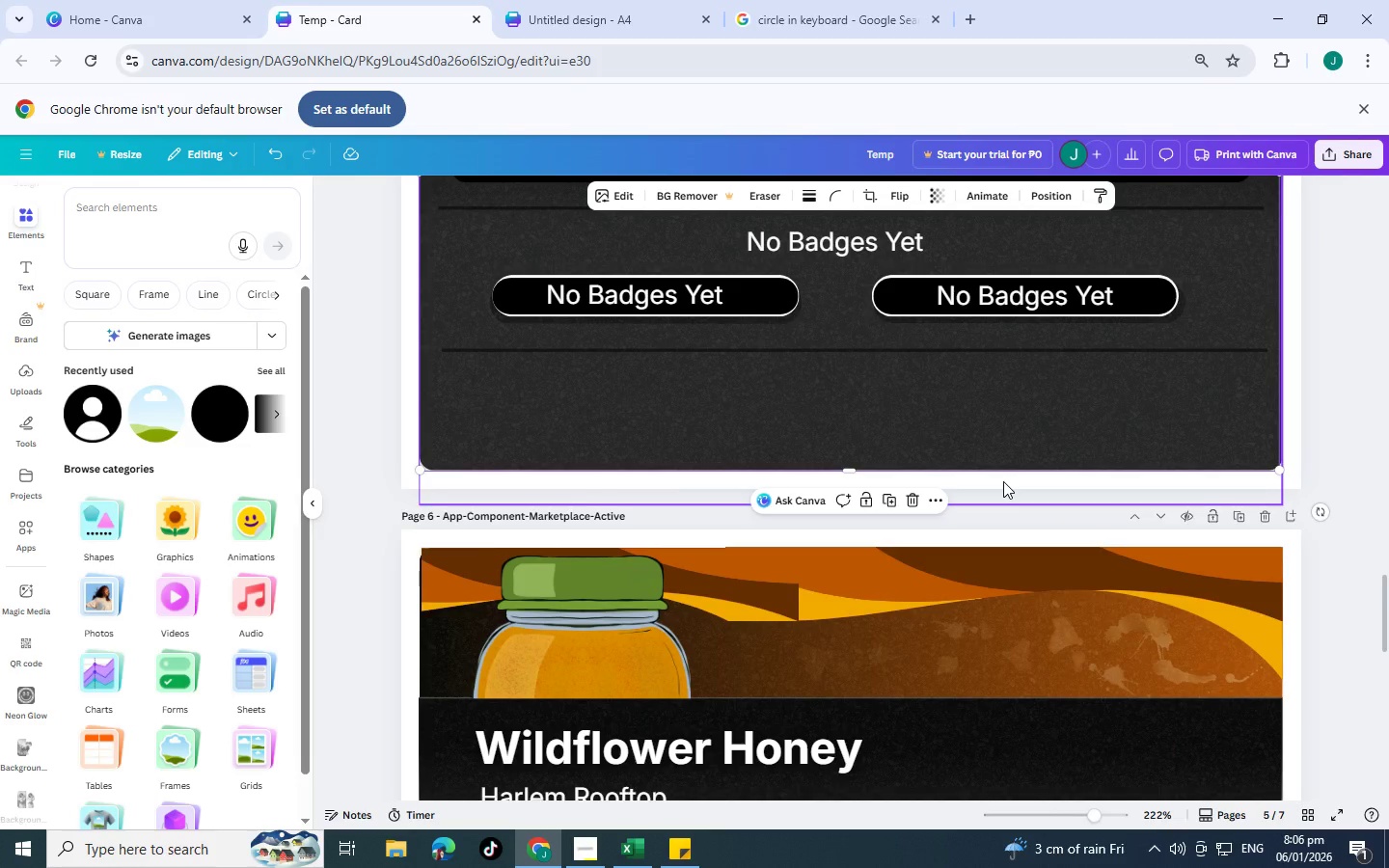 
scroll: coordinate [1003, 481], scroll_direction: up, amount: 3.0
 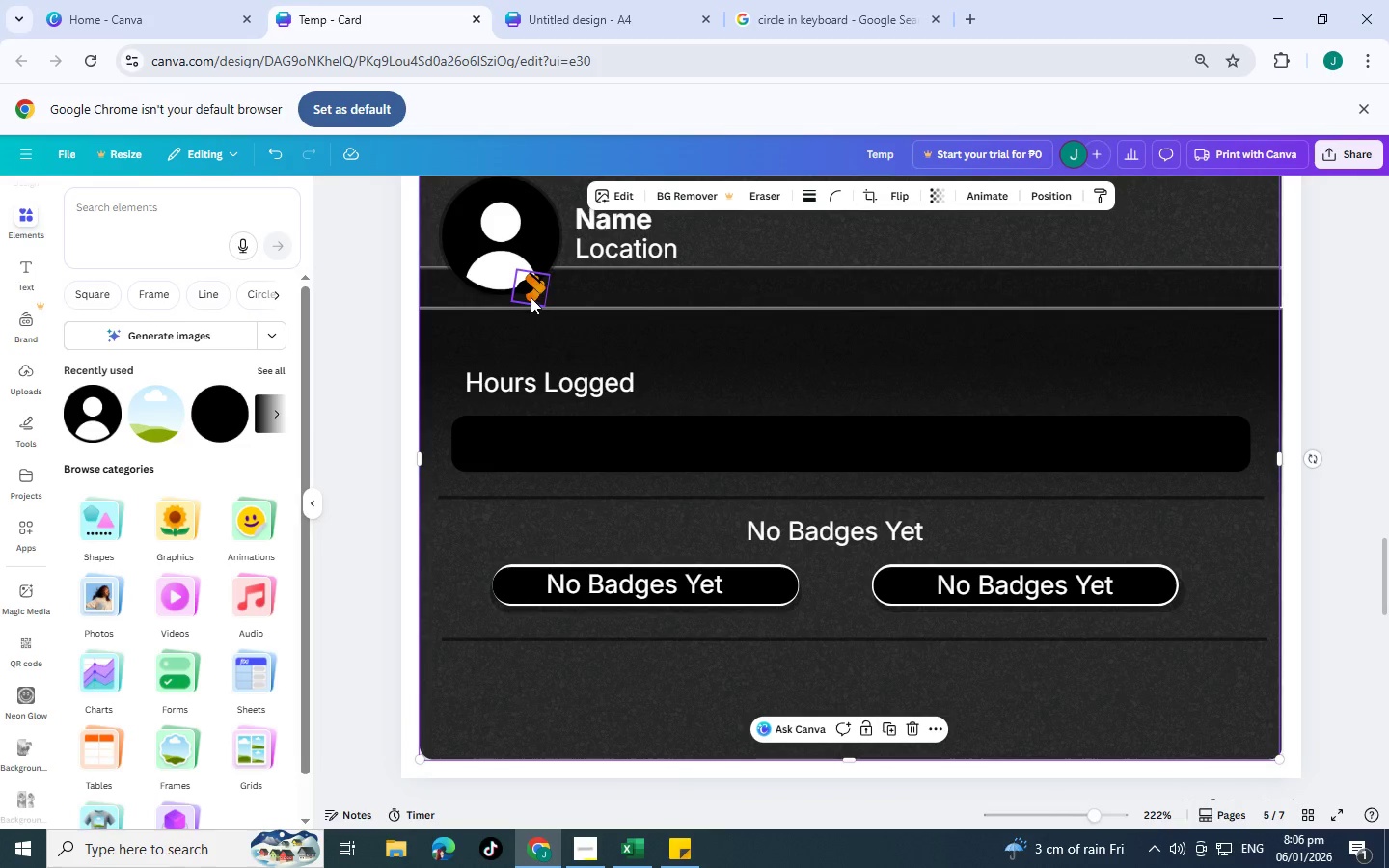 
left_click([531, 297])
 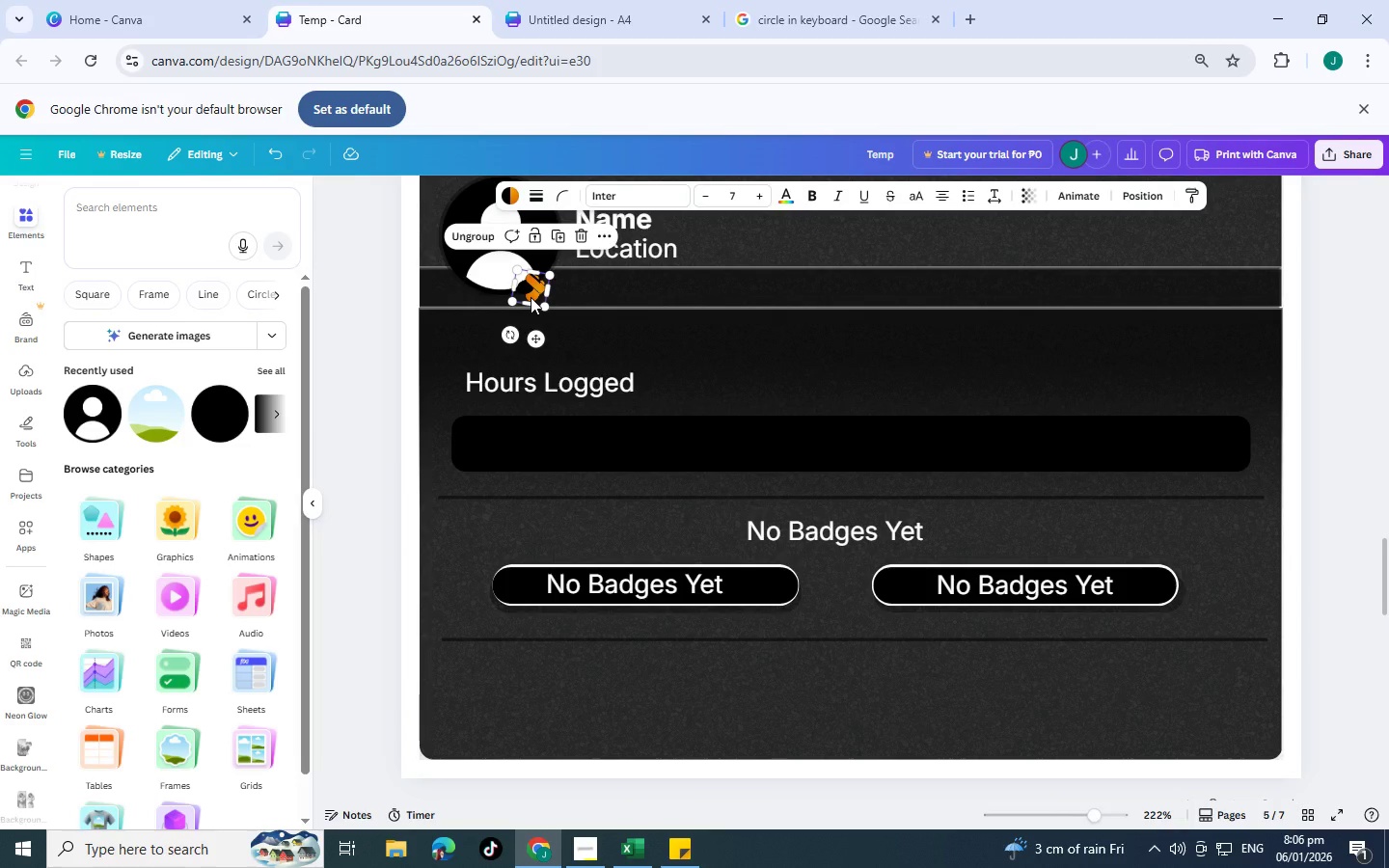 
key(Delete)
 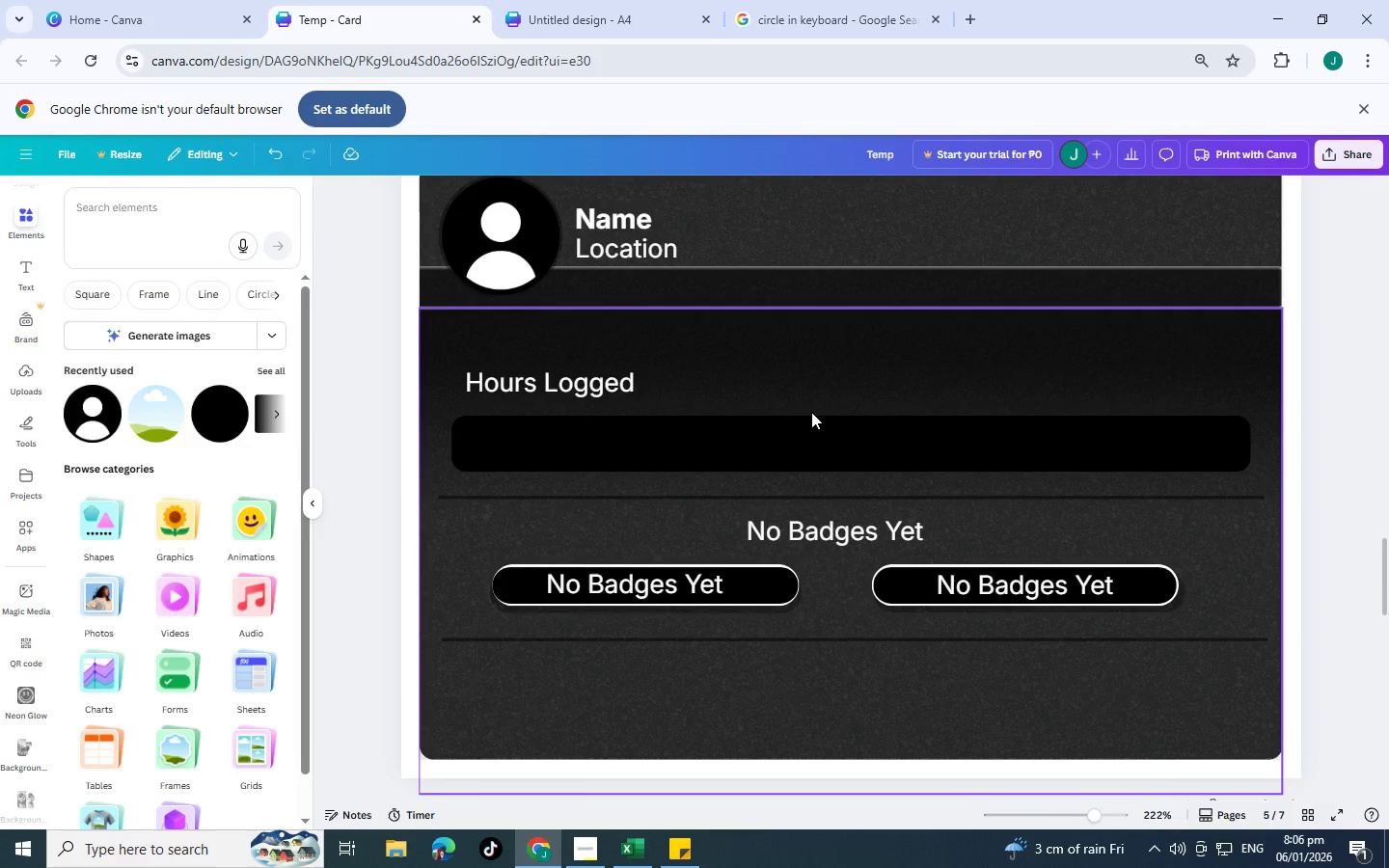 
scroll: coordinate [811, 407], scroll_direction: down, amount: 6.0
 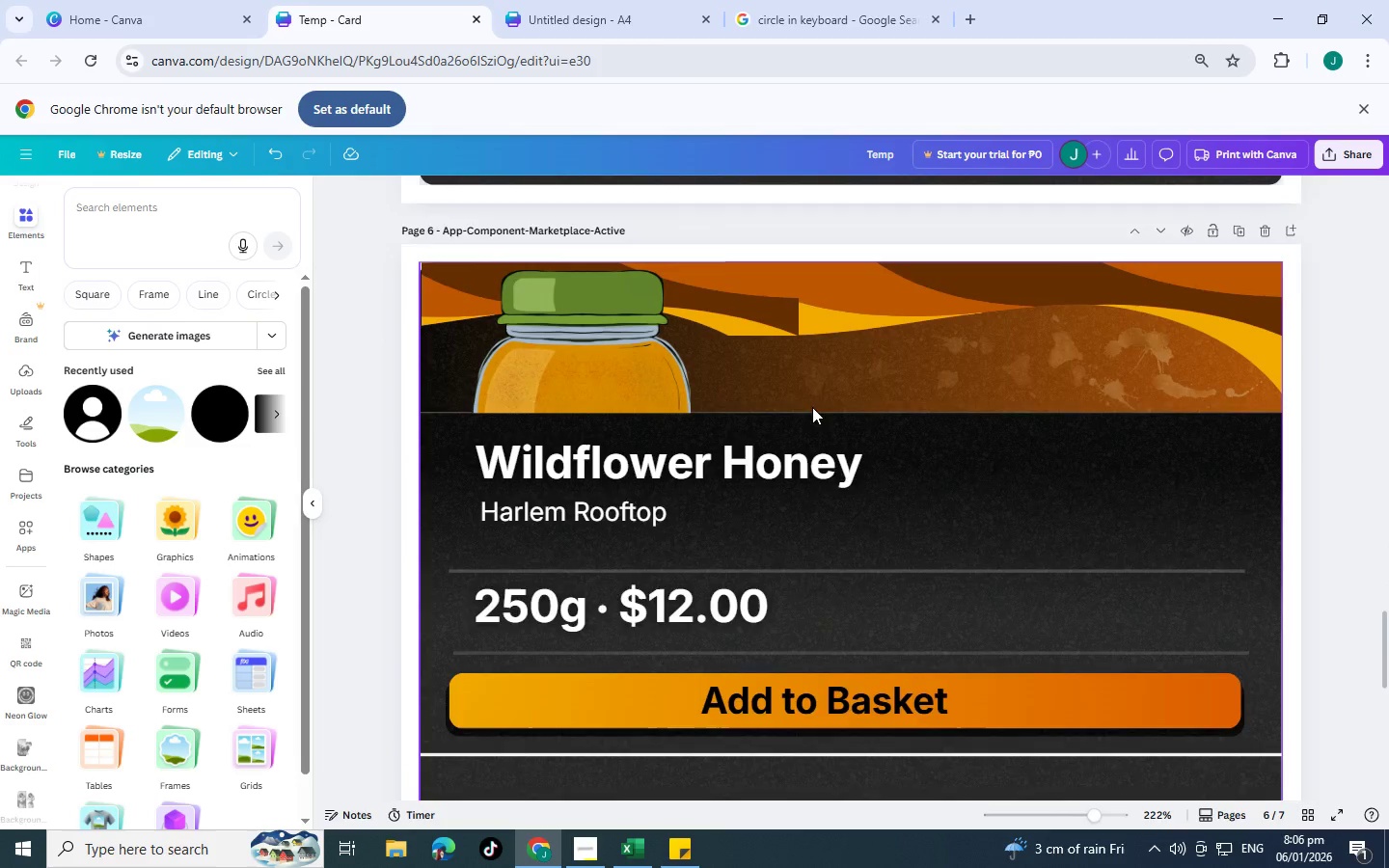 
scroll: coordinate [812, 407], scroll_direction: up, amount: 3.0
 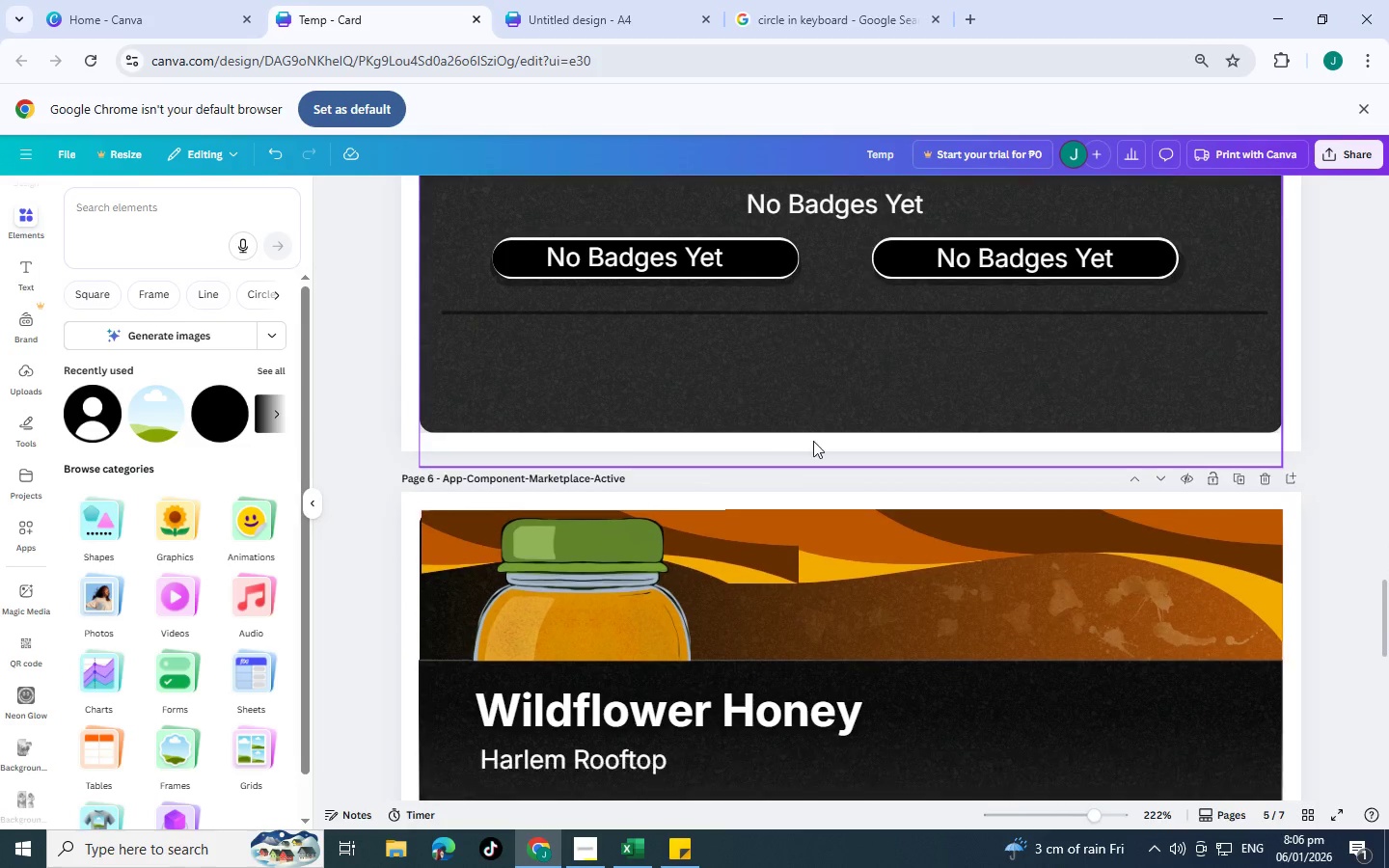 
scroll: coordinate [813, 441], scroll_direction: down, amount: 6.0
 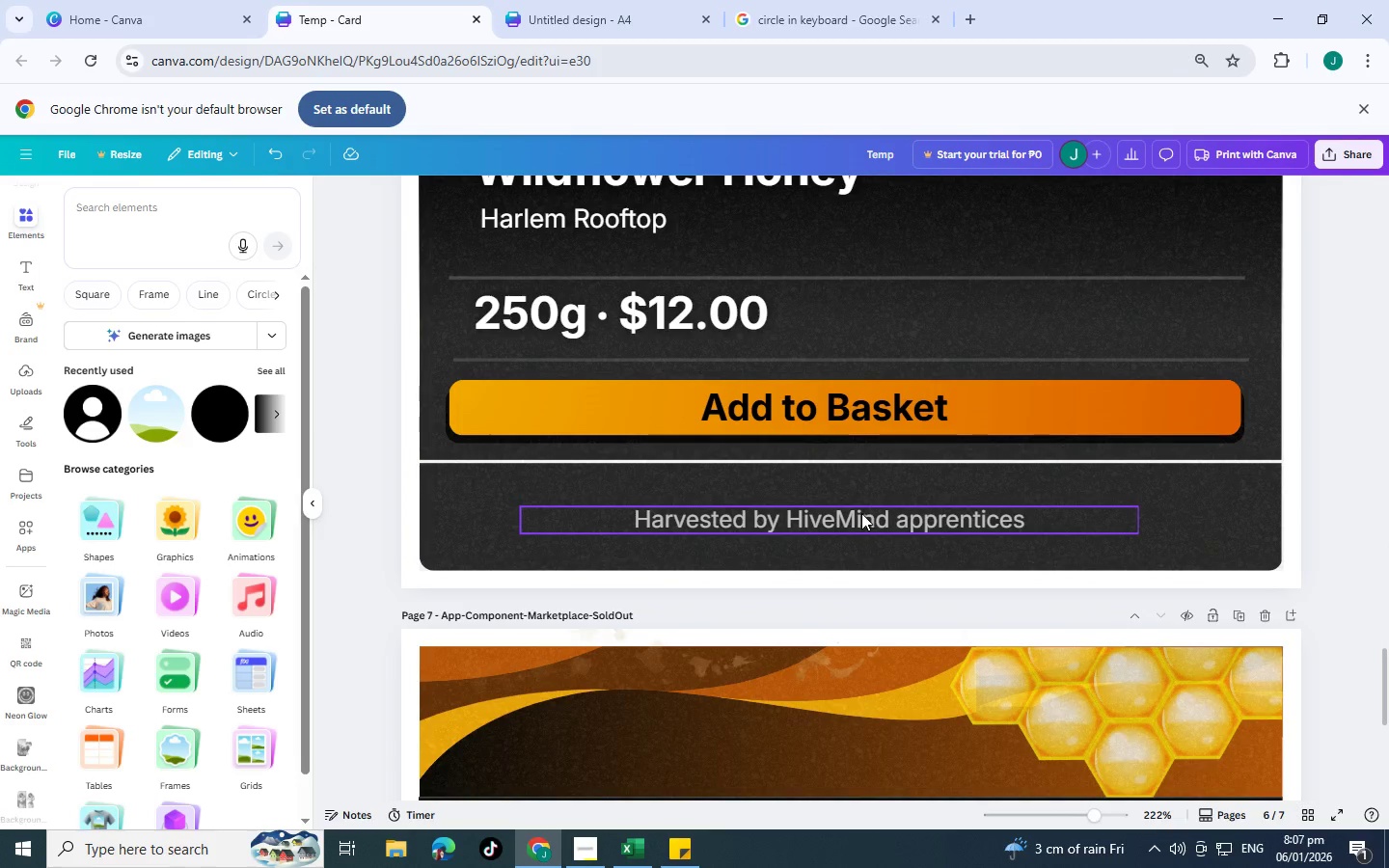 
left_click([861, 513])
 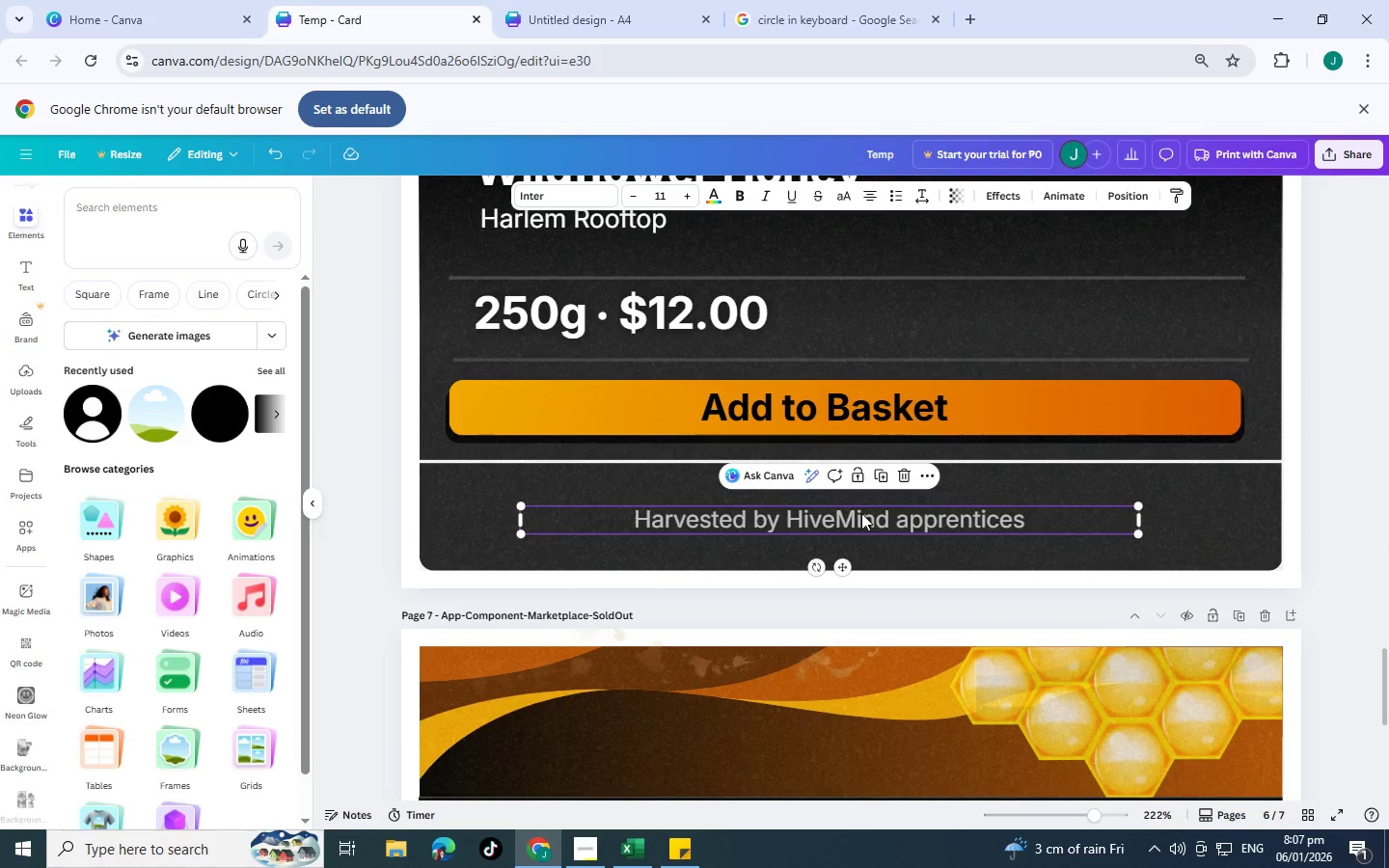 
key(Control+C)
 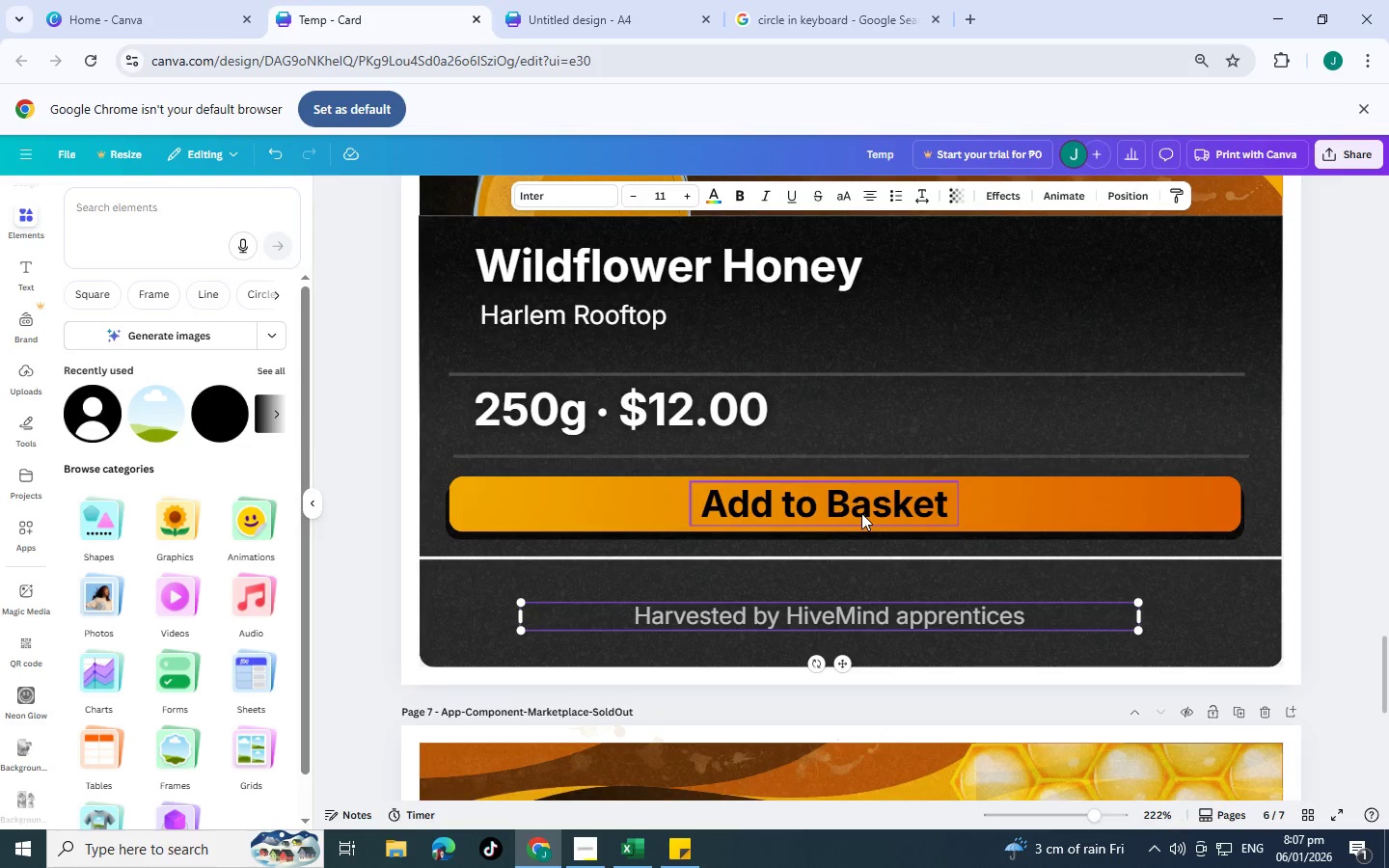 
scroll: coordinate [861, 513], scroll_direction: up, amount: 5.0
 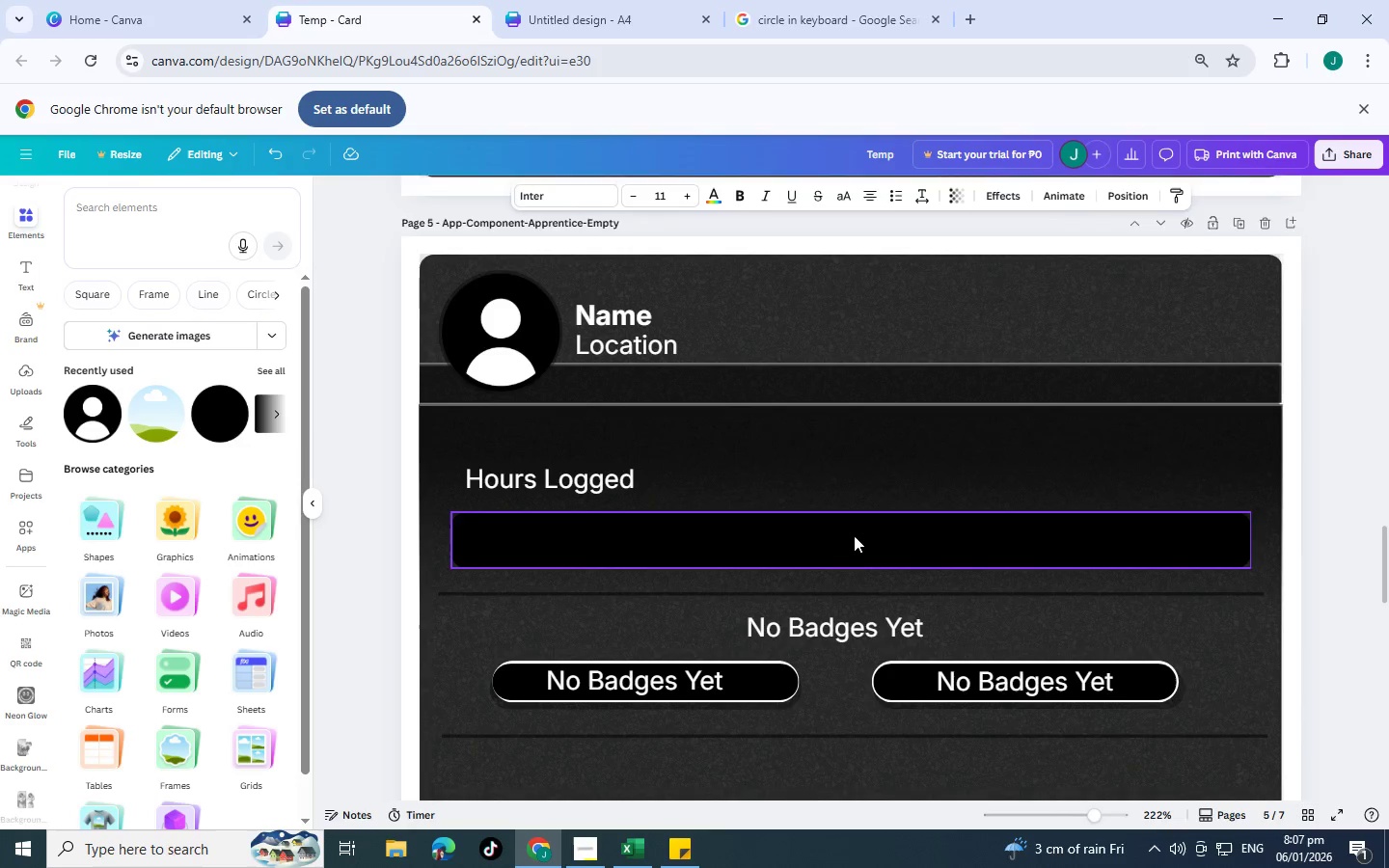 
left_click([855, 540])
 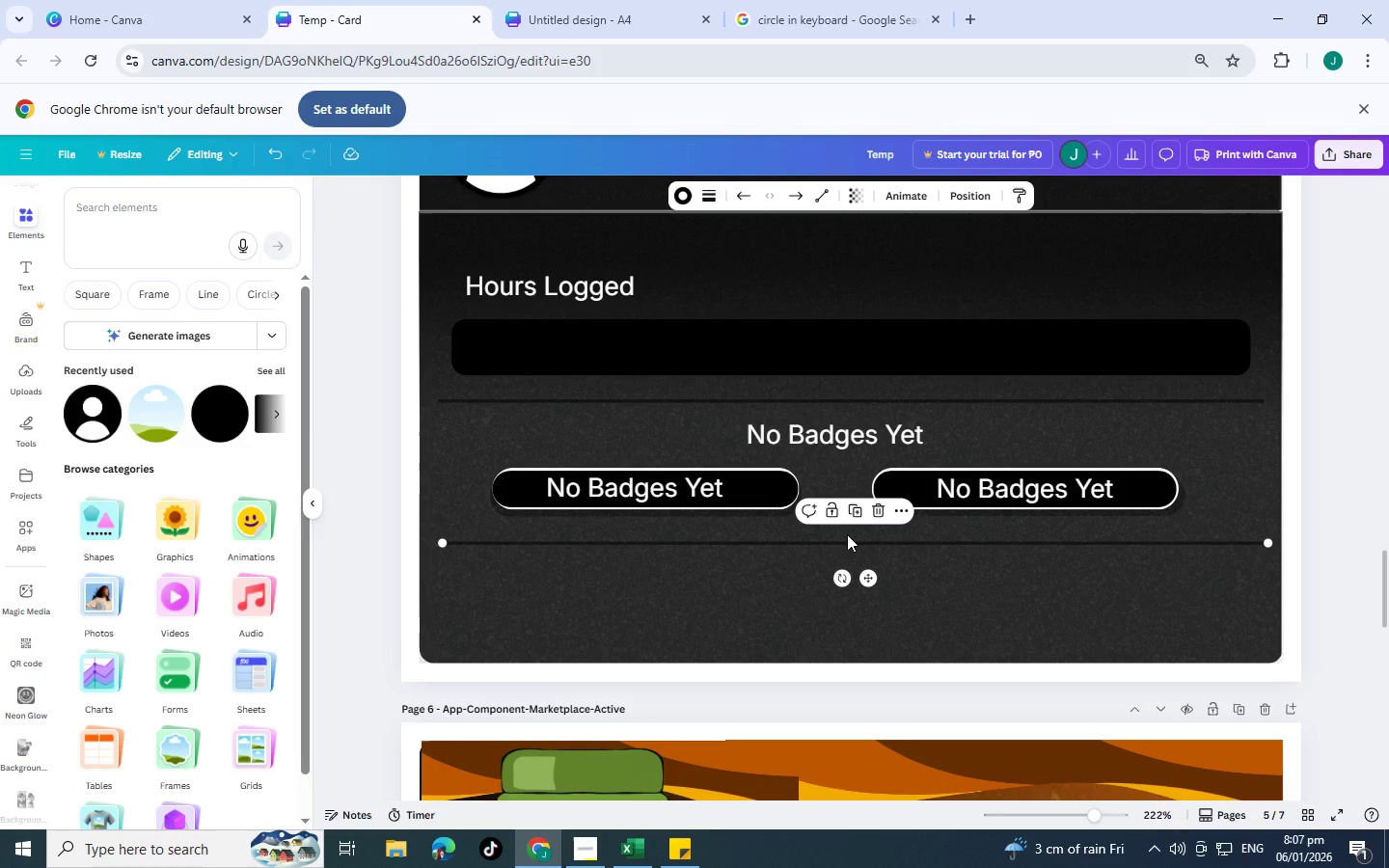 
scroll: coordinate [854, 536], scroll_direction: down, amount: 2.0
 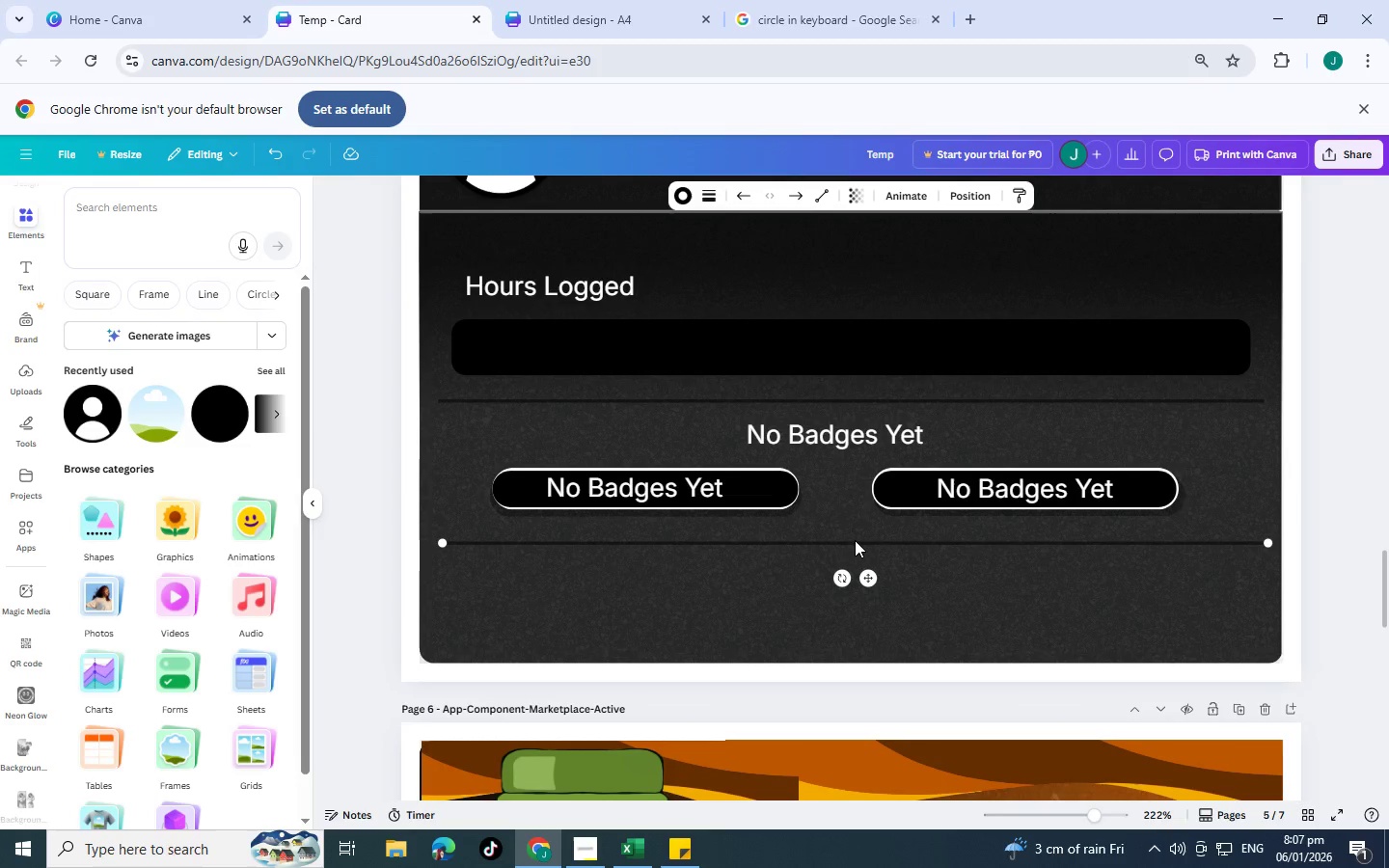 
key(Control+V)
 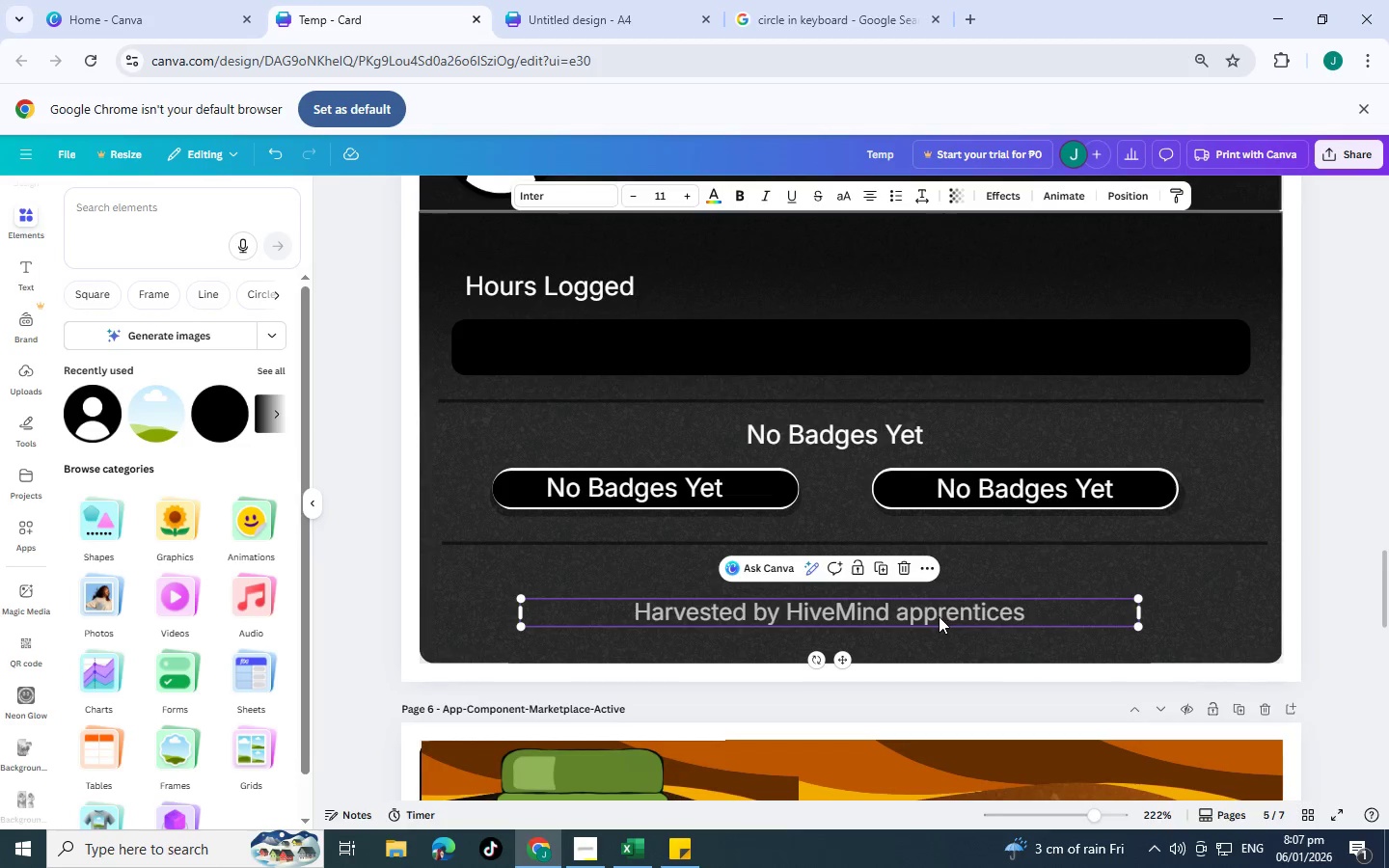 
double_click([939, 616])
 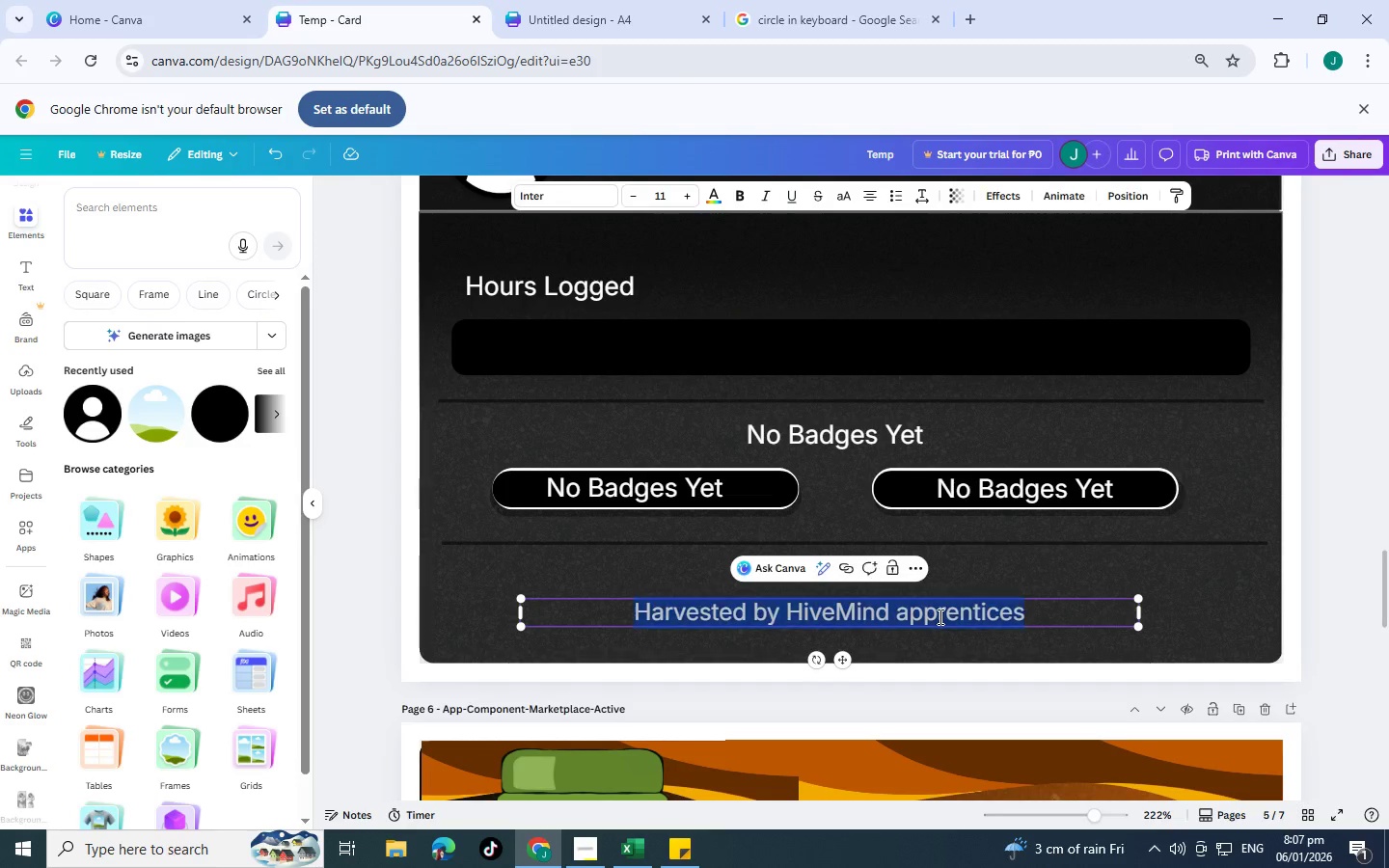 
triple_click([939, 616])
 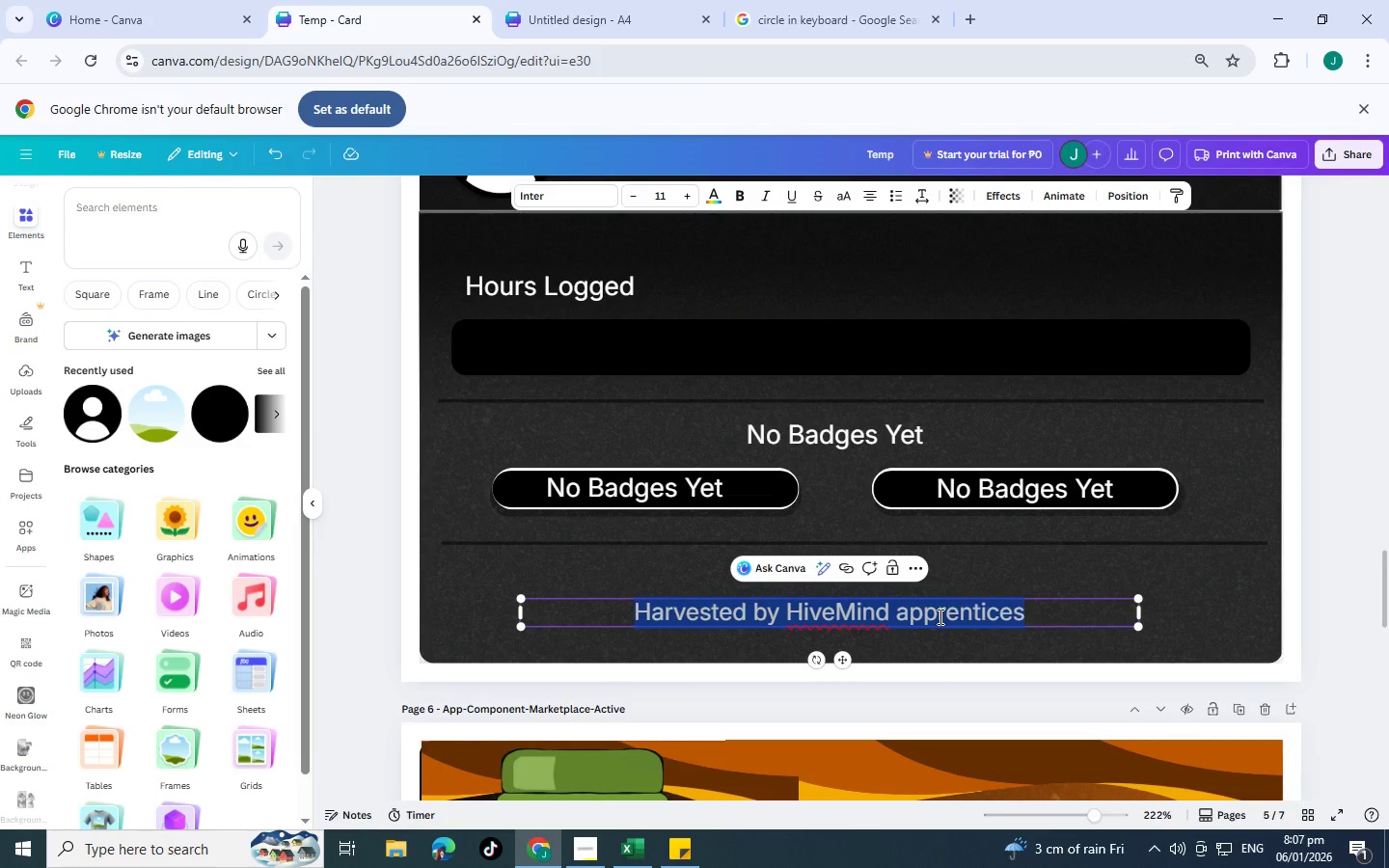 
type(A)
key(Backspace)
type(a)
key(Backspace)
type(Apprentices track their hours and earn)
key(Backspace)
key(Backspace)
key(Backspace)
key(Backspace)
key(Backspace)
 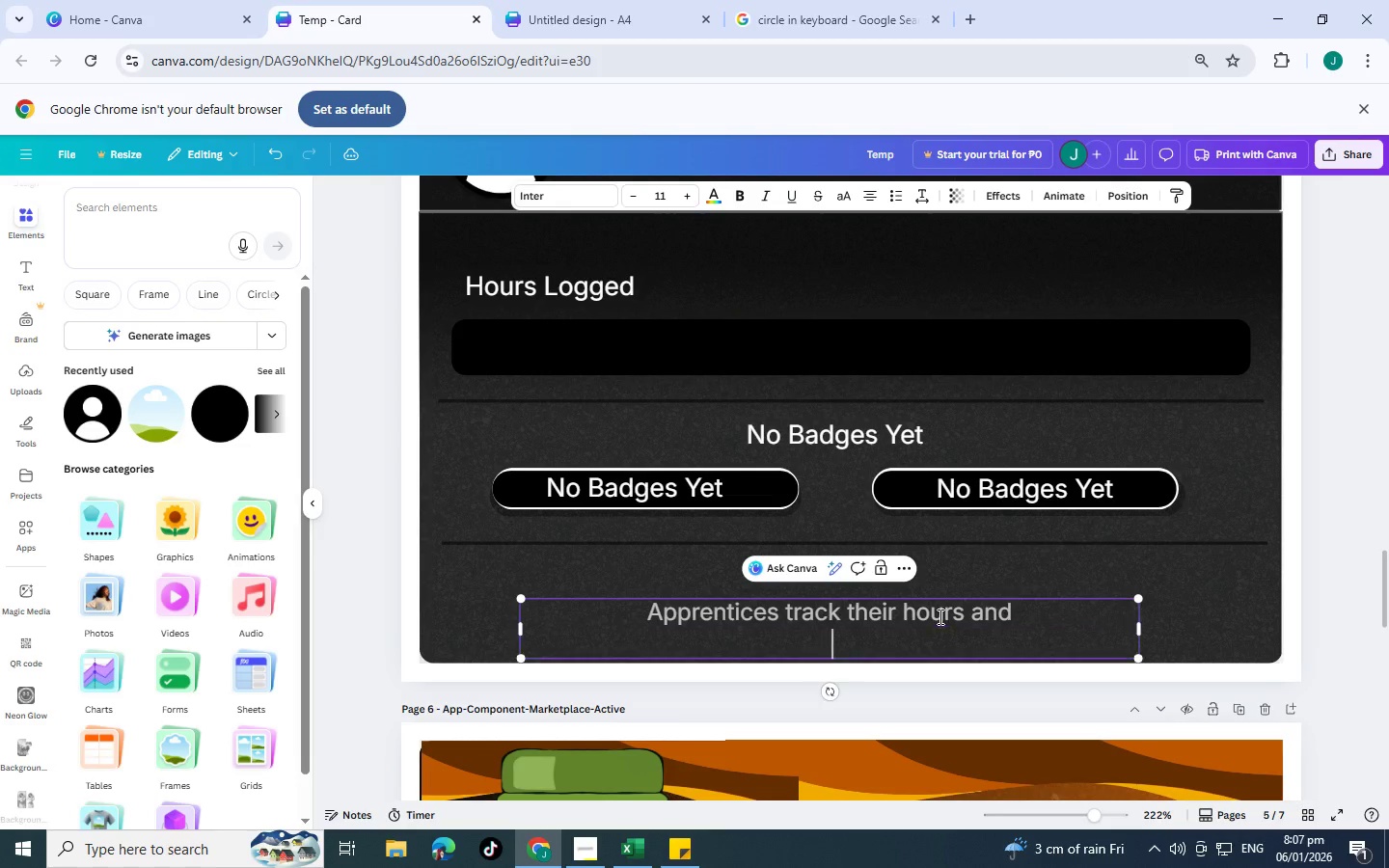 
key(Enter)
 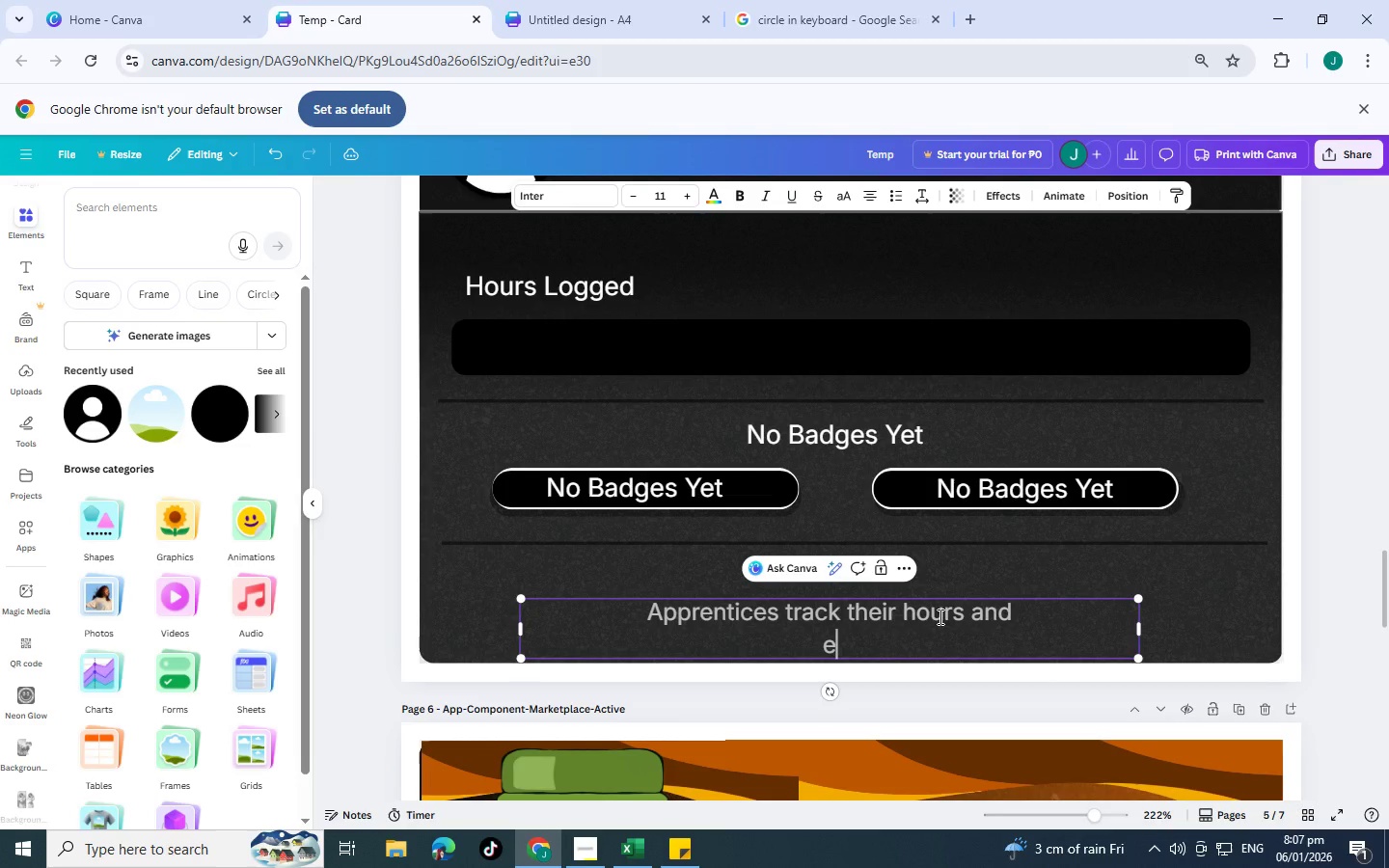 
type(earn beekiee)
key(Backspace)
key(Backspace)
key(Backspace)
type(ee[)
key(Backspace)
type([p)
key(Backspace)
type(ing skil;l)
key(Backspace)
key(Backspace)
type(ls io)
key(Backspace)
key(Backspace)
type(o n)
key(Backspace)
type( this card./)
key(Backspace)
 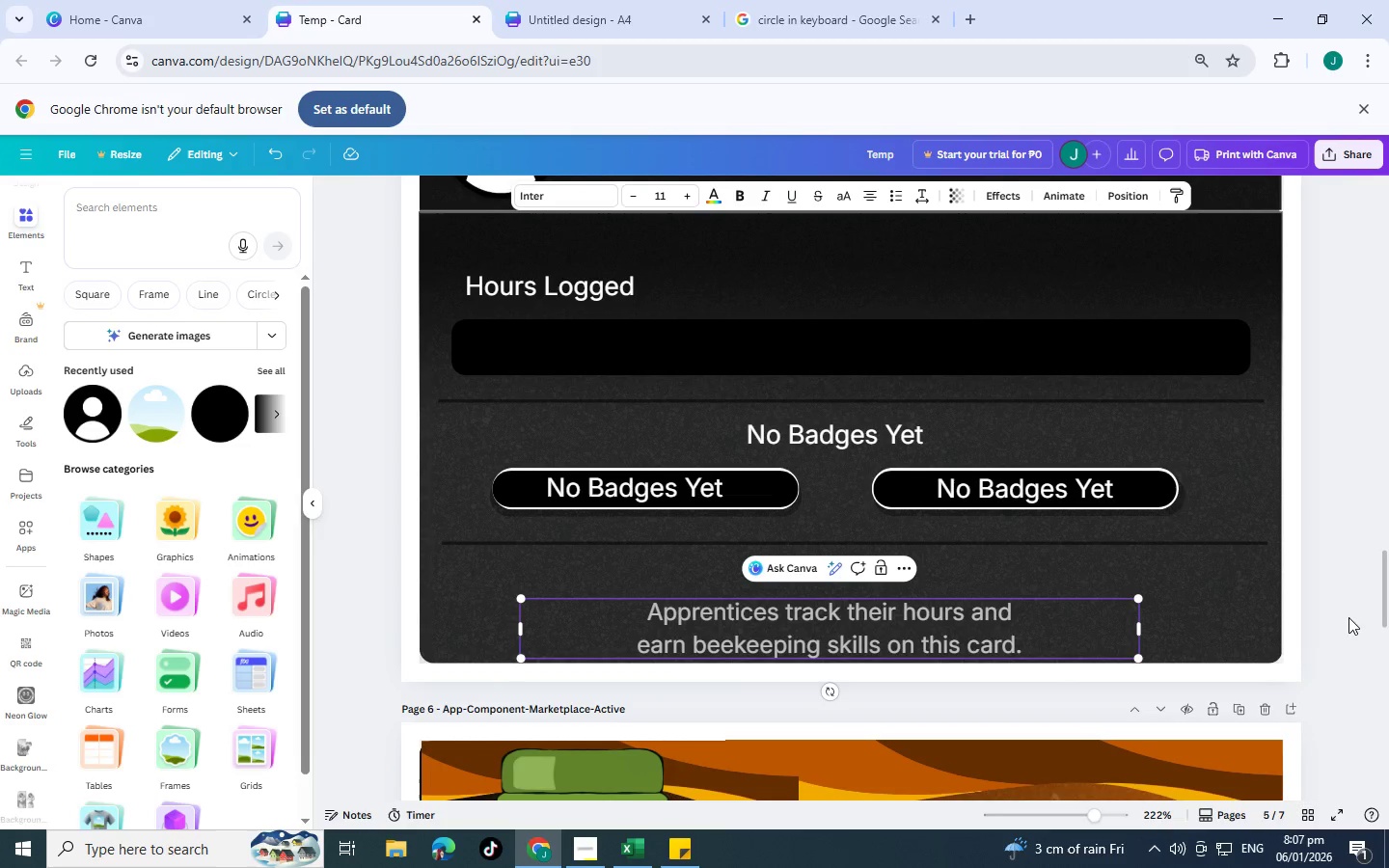 
left_click([1348, 610])
 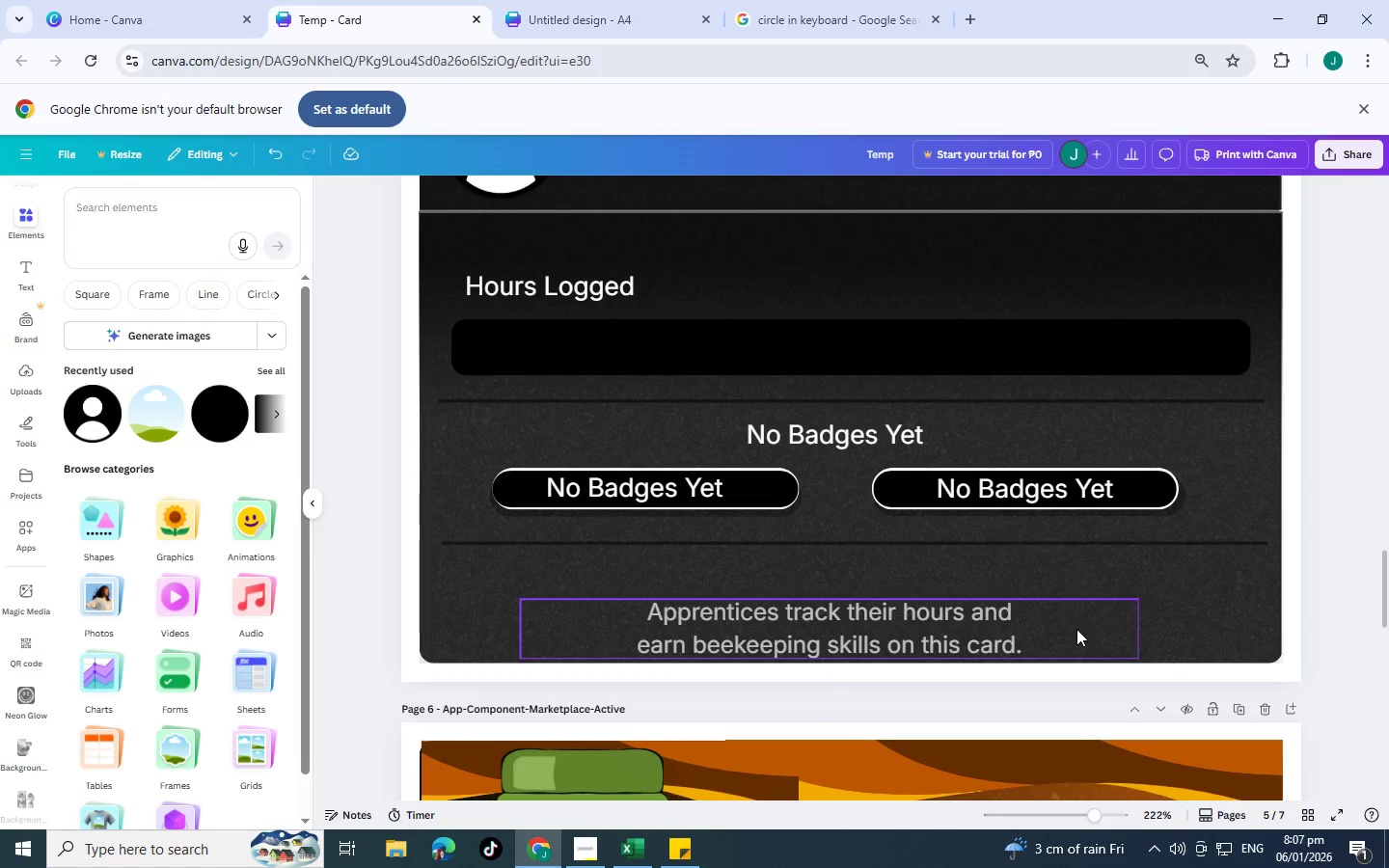 
left_click_drag(start_coordinate=[1076, 629], to_coordinate=[1076, 602])
 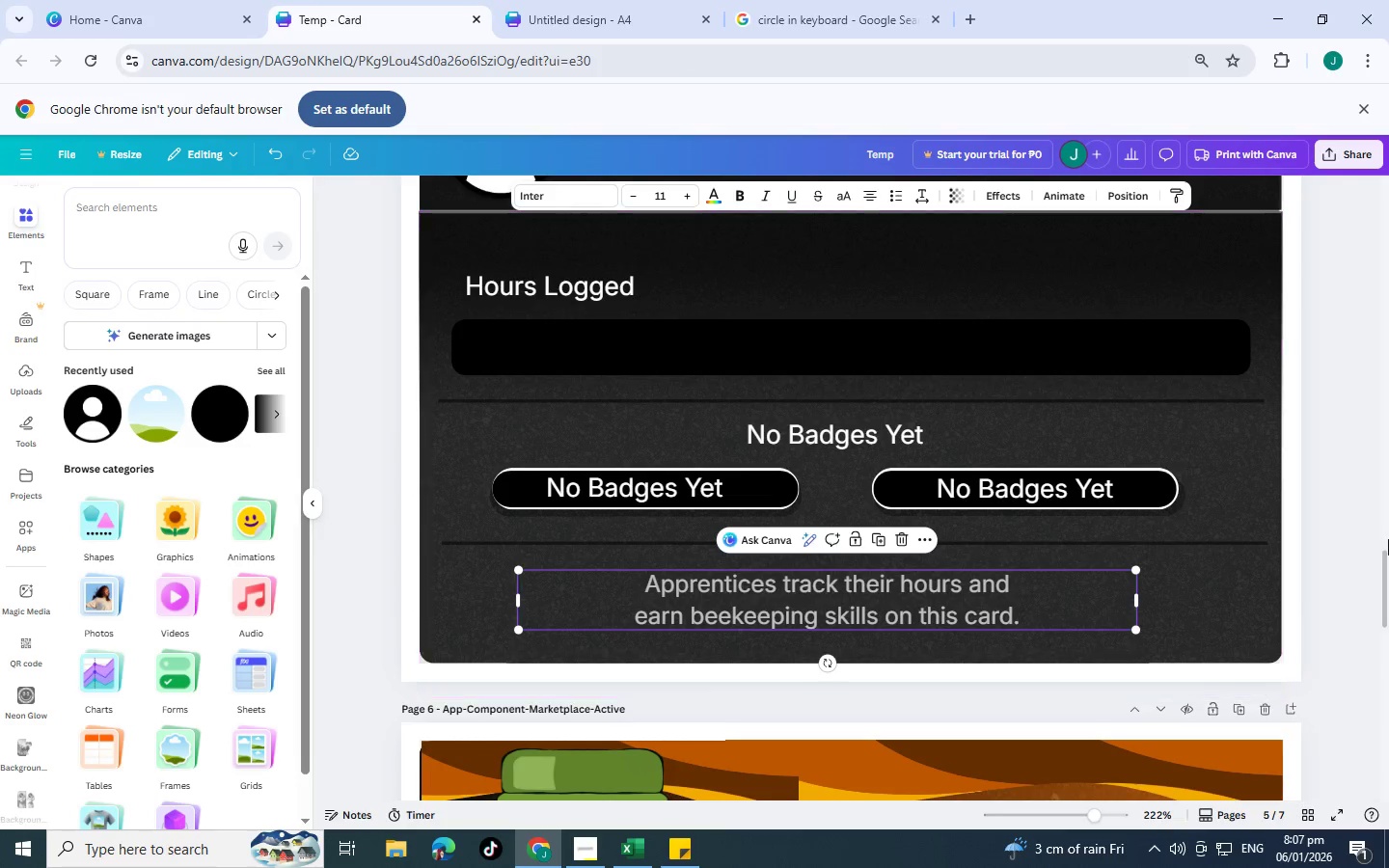 
left_click([1388, 539])
 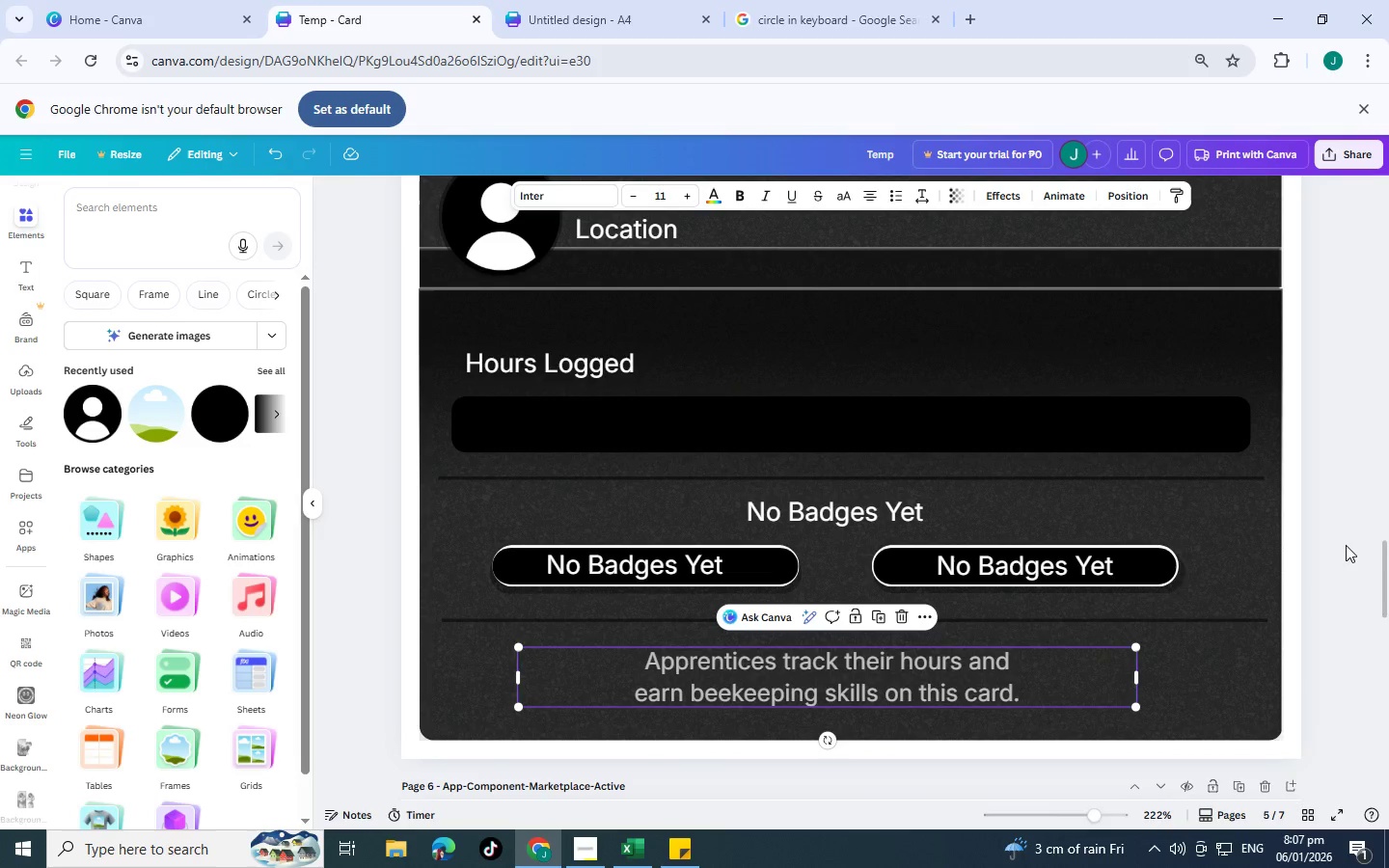 
left_click([1347, 545])
 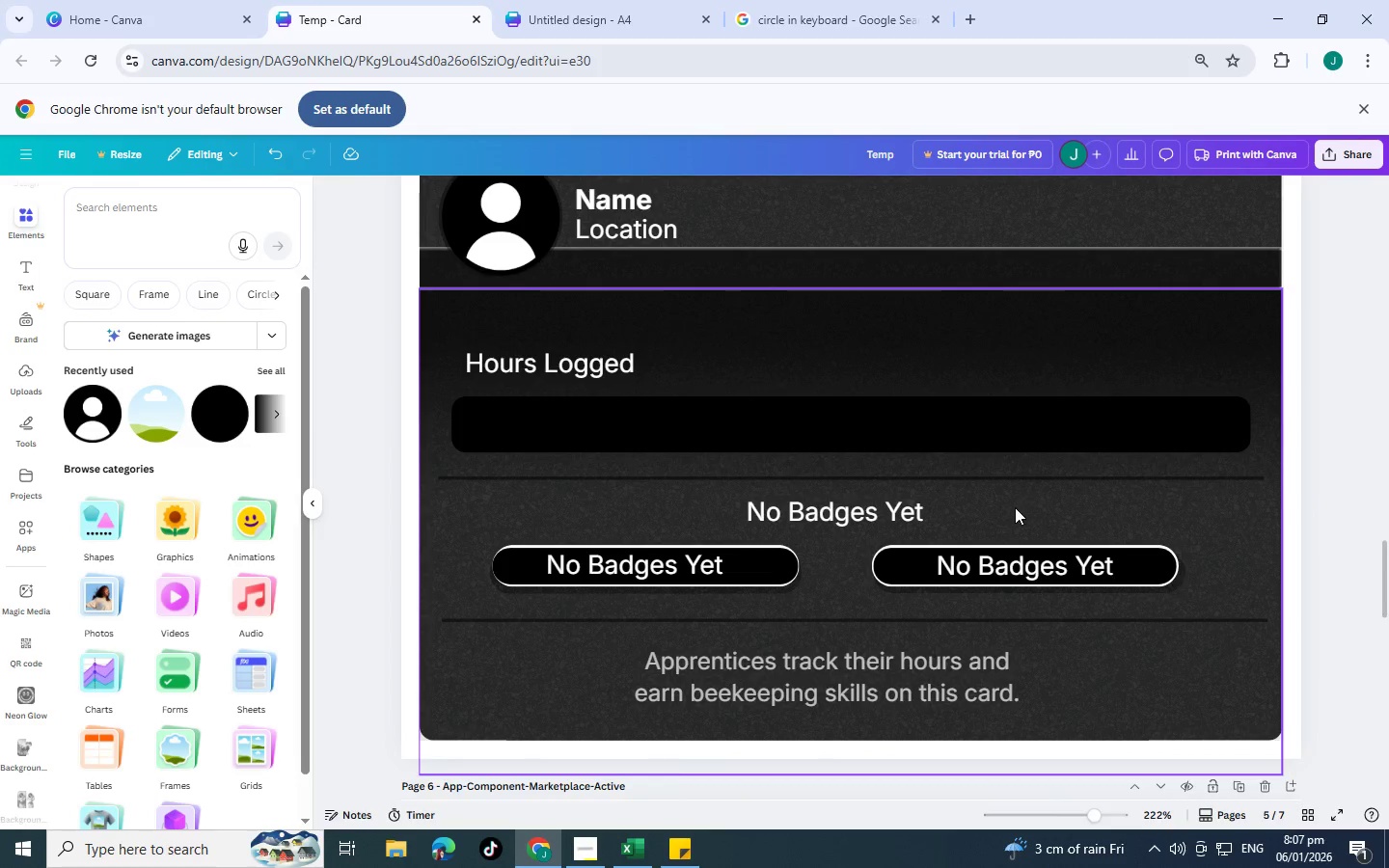 
left_click([870, 686])
 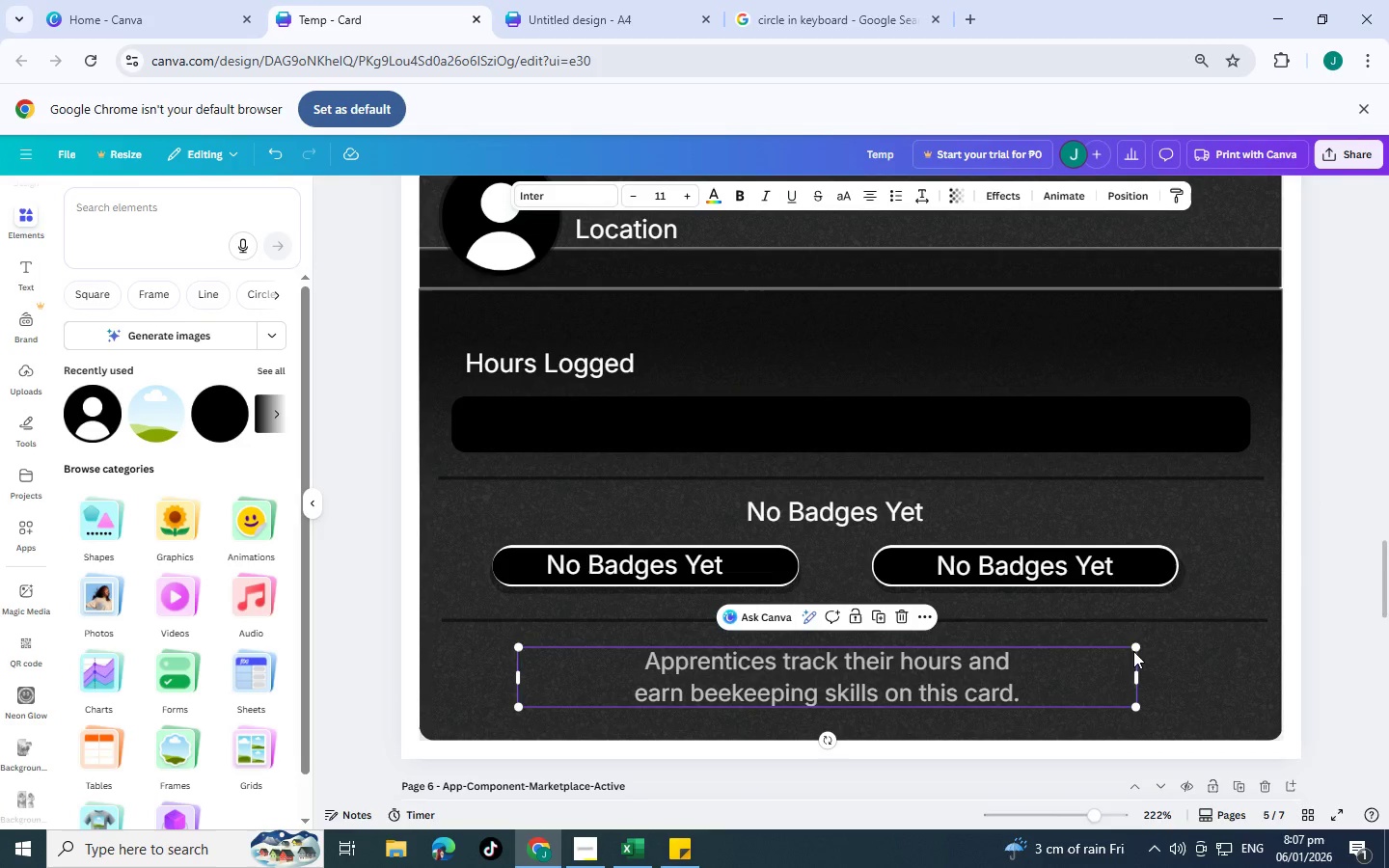 
left_click_drag(start_coordinate=[1134, 649], to_coordinate=[1262, 610])
 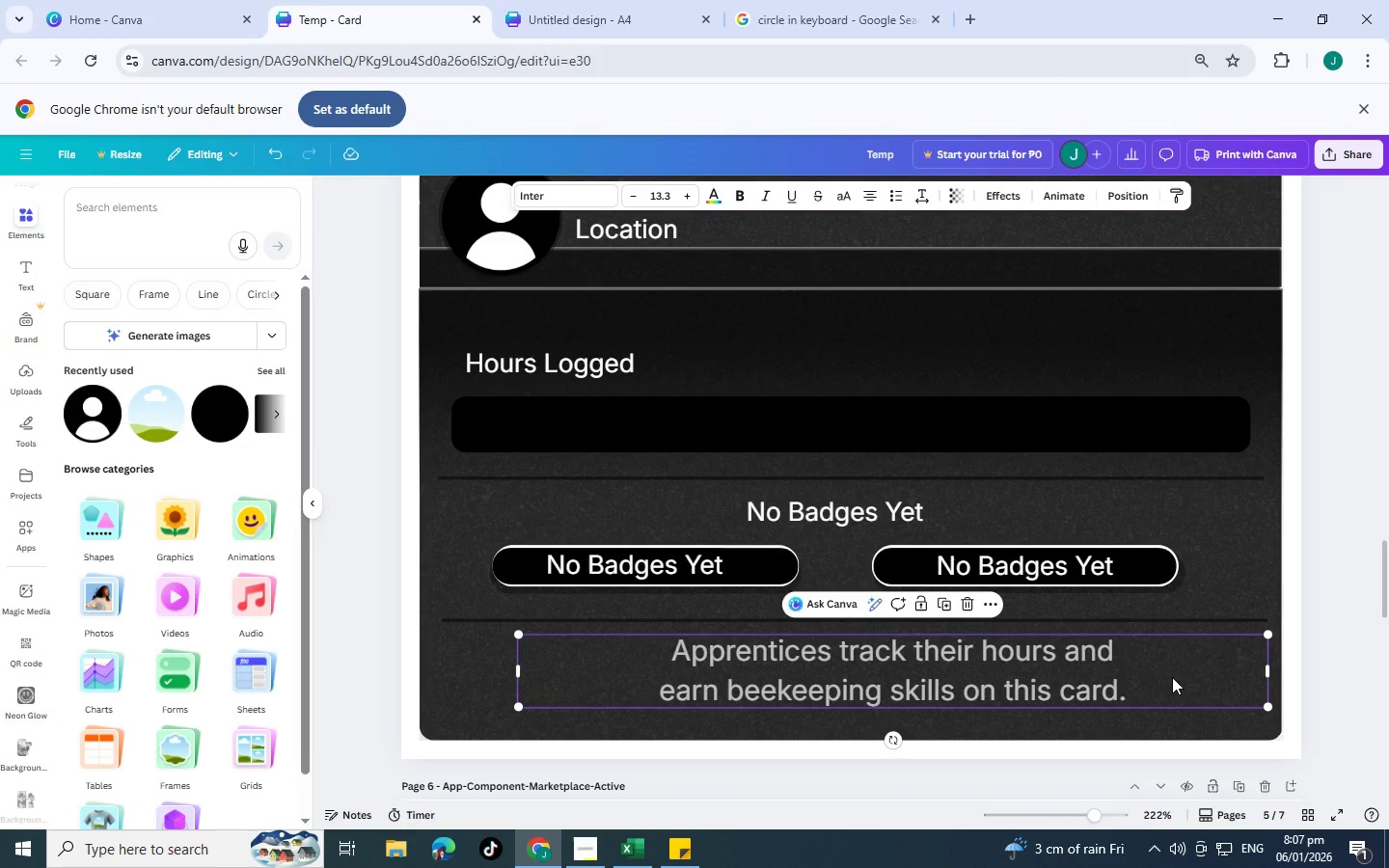 
left_click_drag(start_coordinate=[1172, 676], to_coordinate=[1139, 680])
 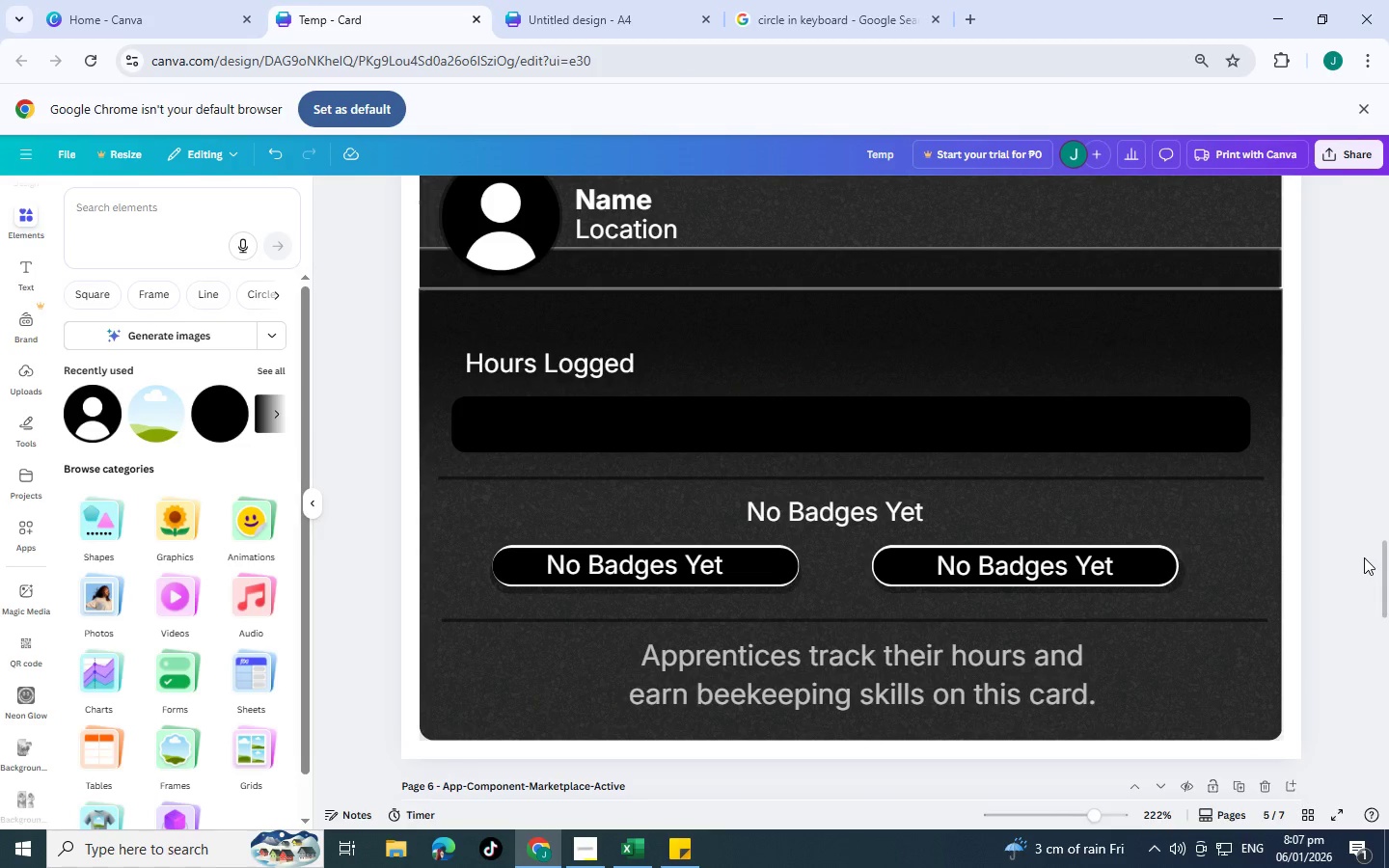 
scroll: coordinate [1364, 557], scroll_direction: up, amount: 2.0
 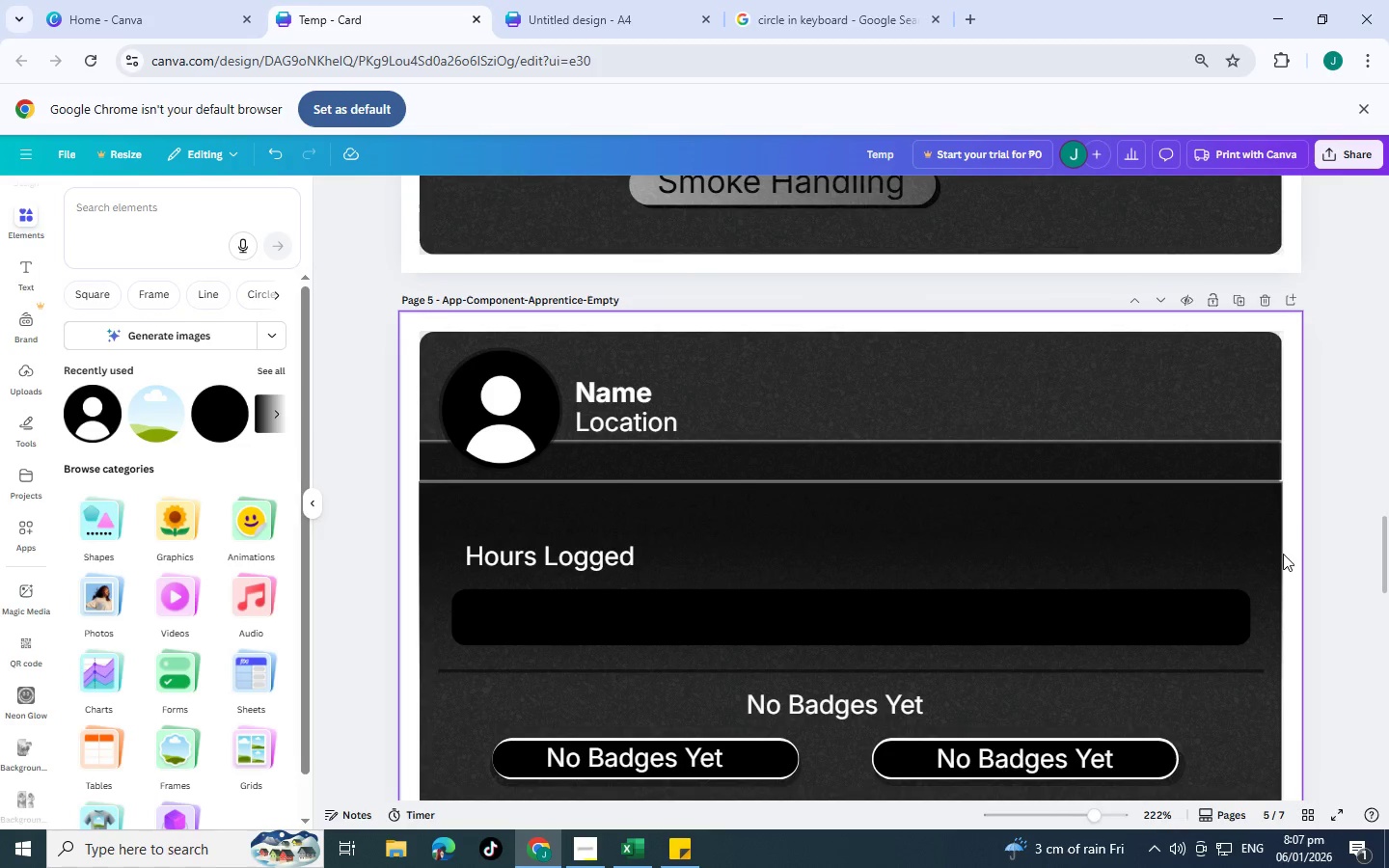 
scroll: coordinate [1283, 554], scroll_direction: down, amount: 2.0
 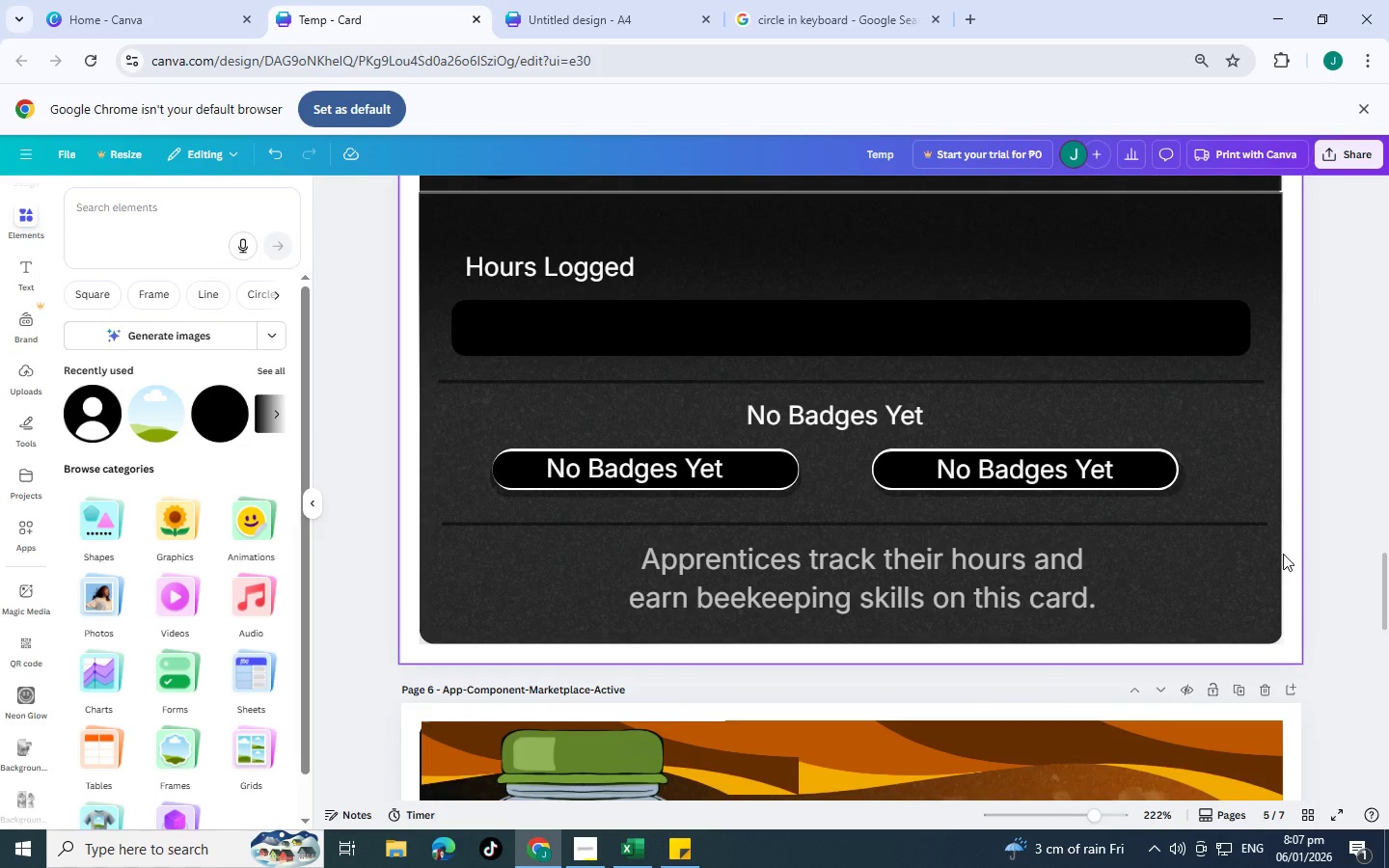 
scroll: coordinate [1283, 554], scroll_direction: up, amount: 5.0
 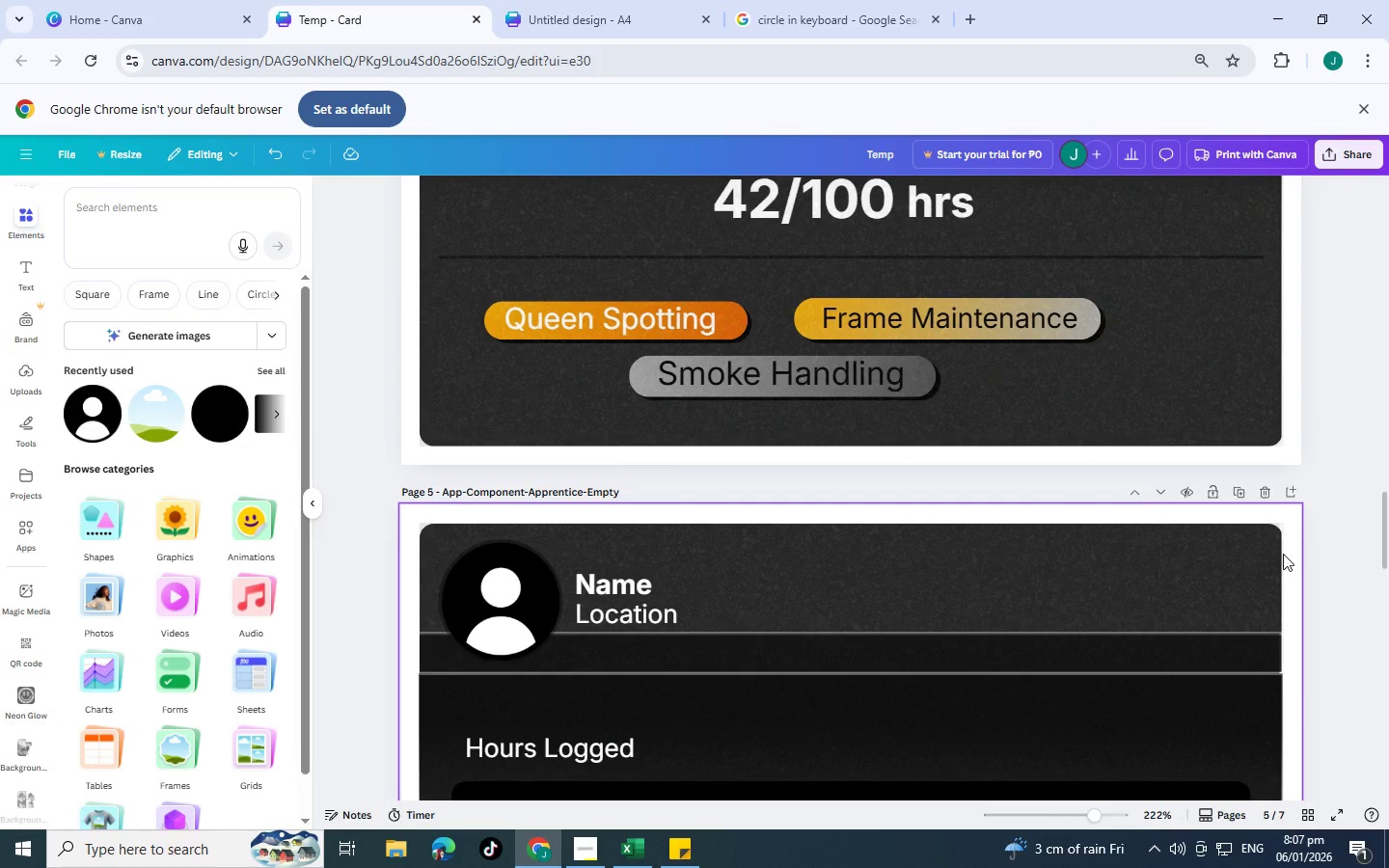 
scroll: coordinate [1283, 554], scroll_direction: down, amount: 2.0
 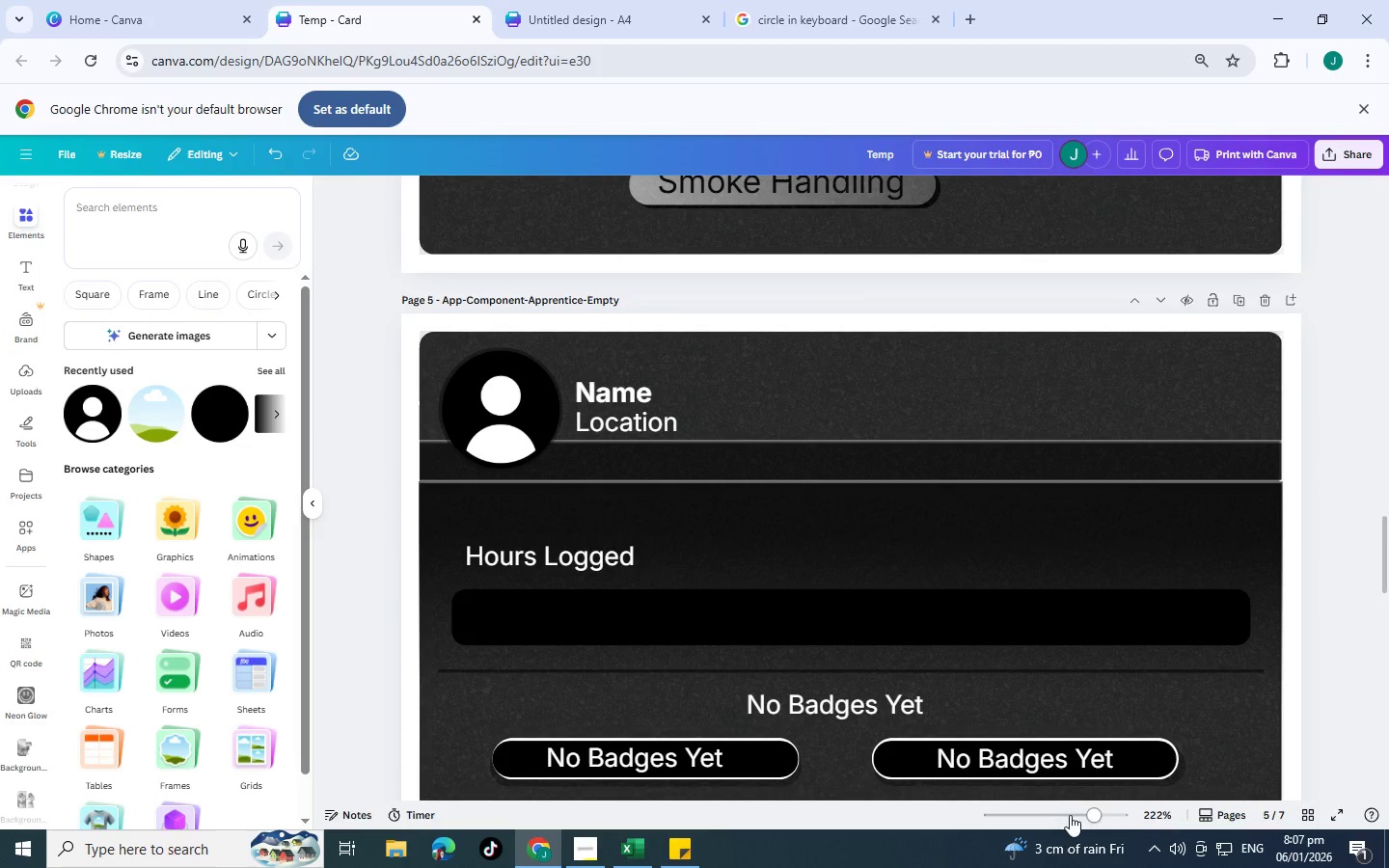 
left_click([1064, 814])
 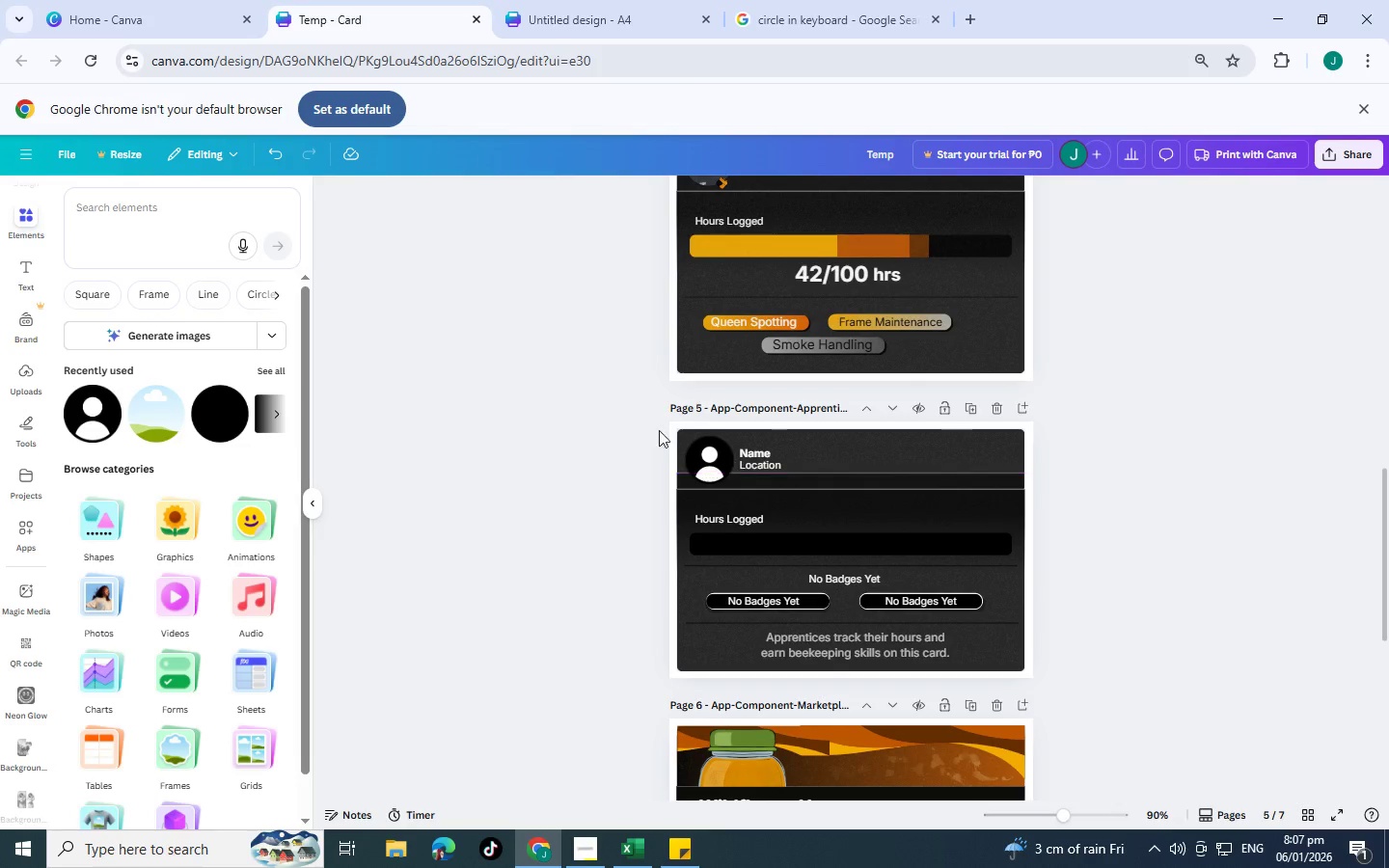 
left_click([742, 402])
 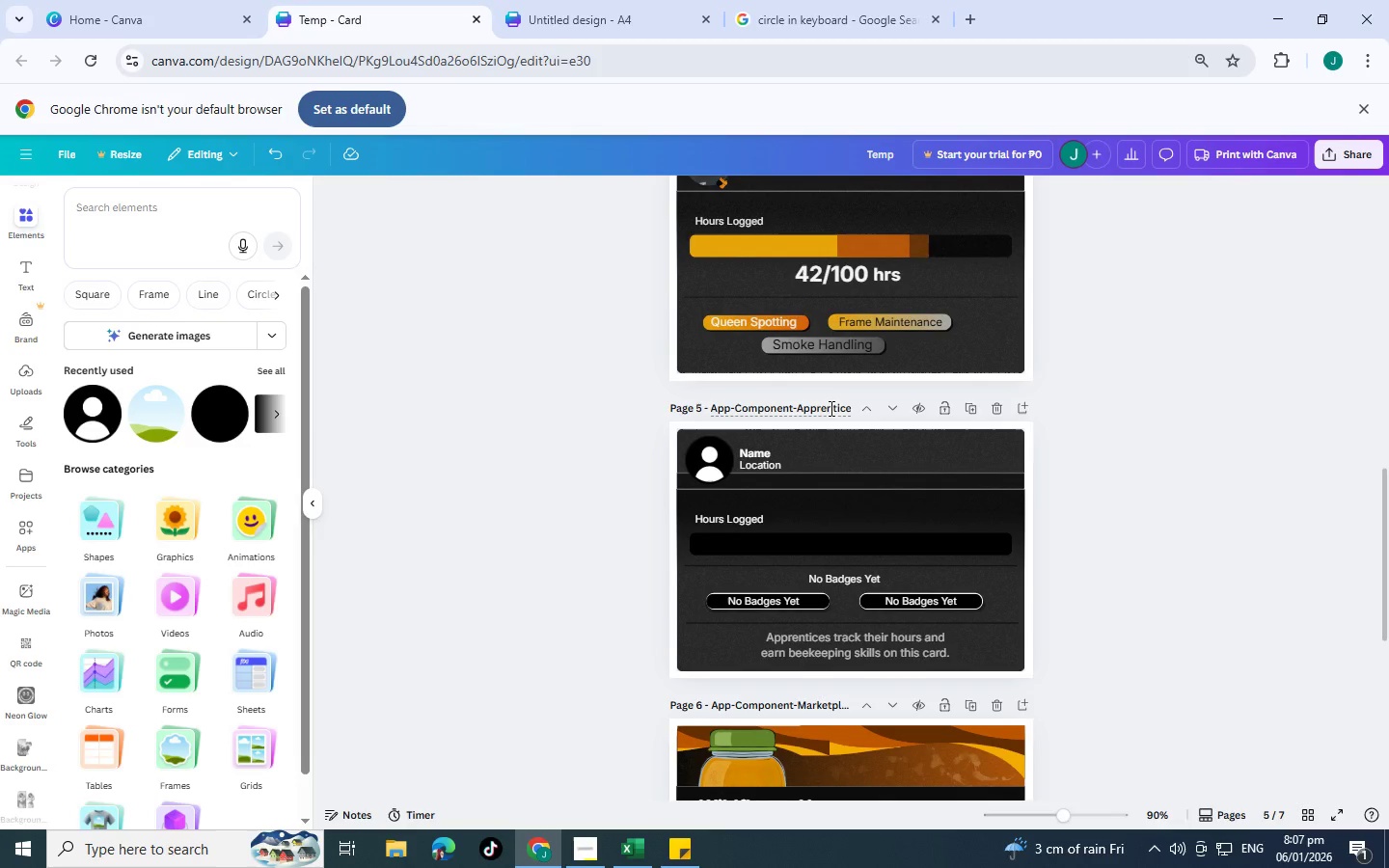 
left_click_drag(start_coordinate=[830, 408], to_coordinate=[872, 406])
 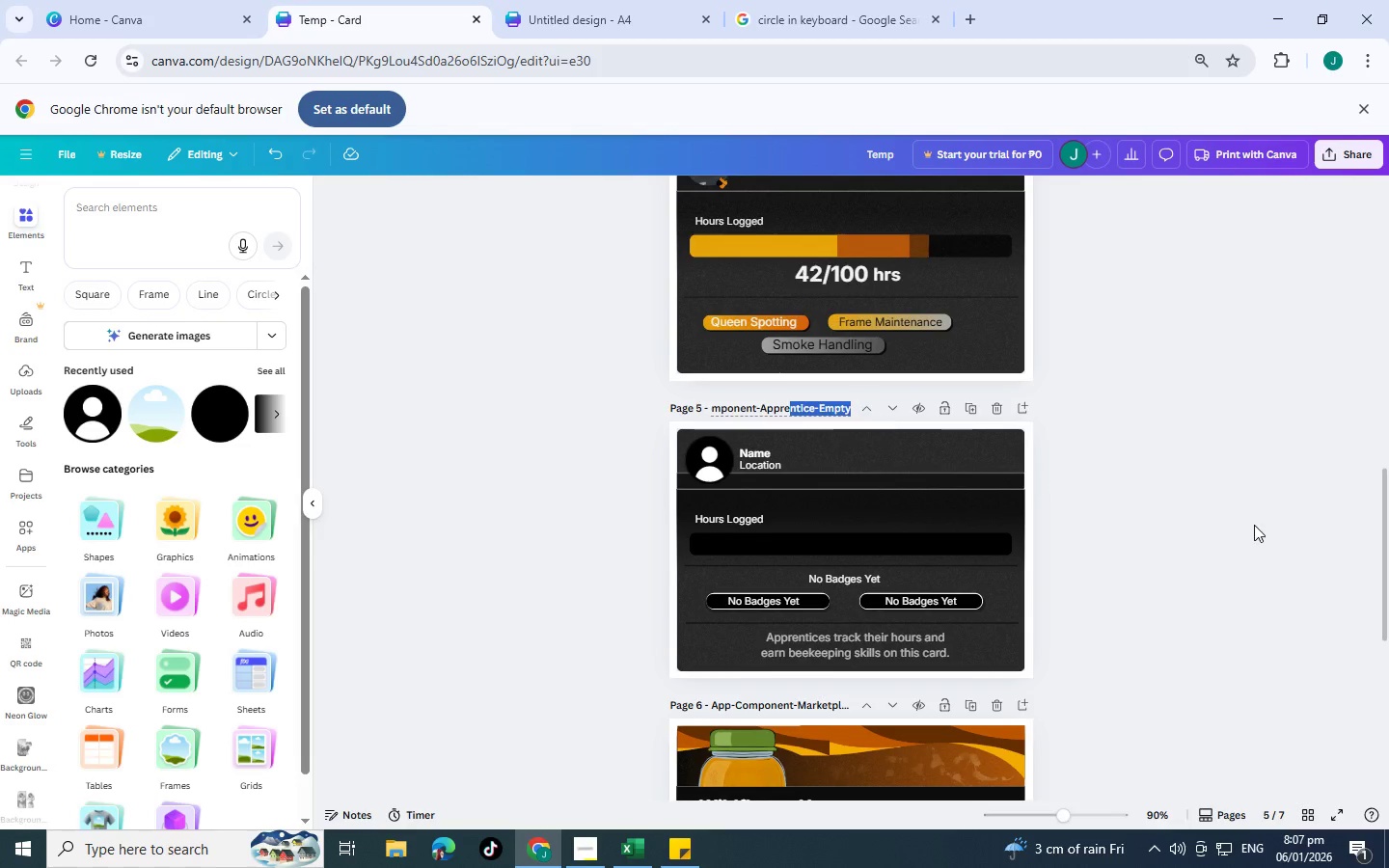 
left_click([1254, 525])
 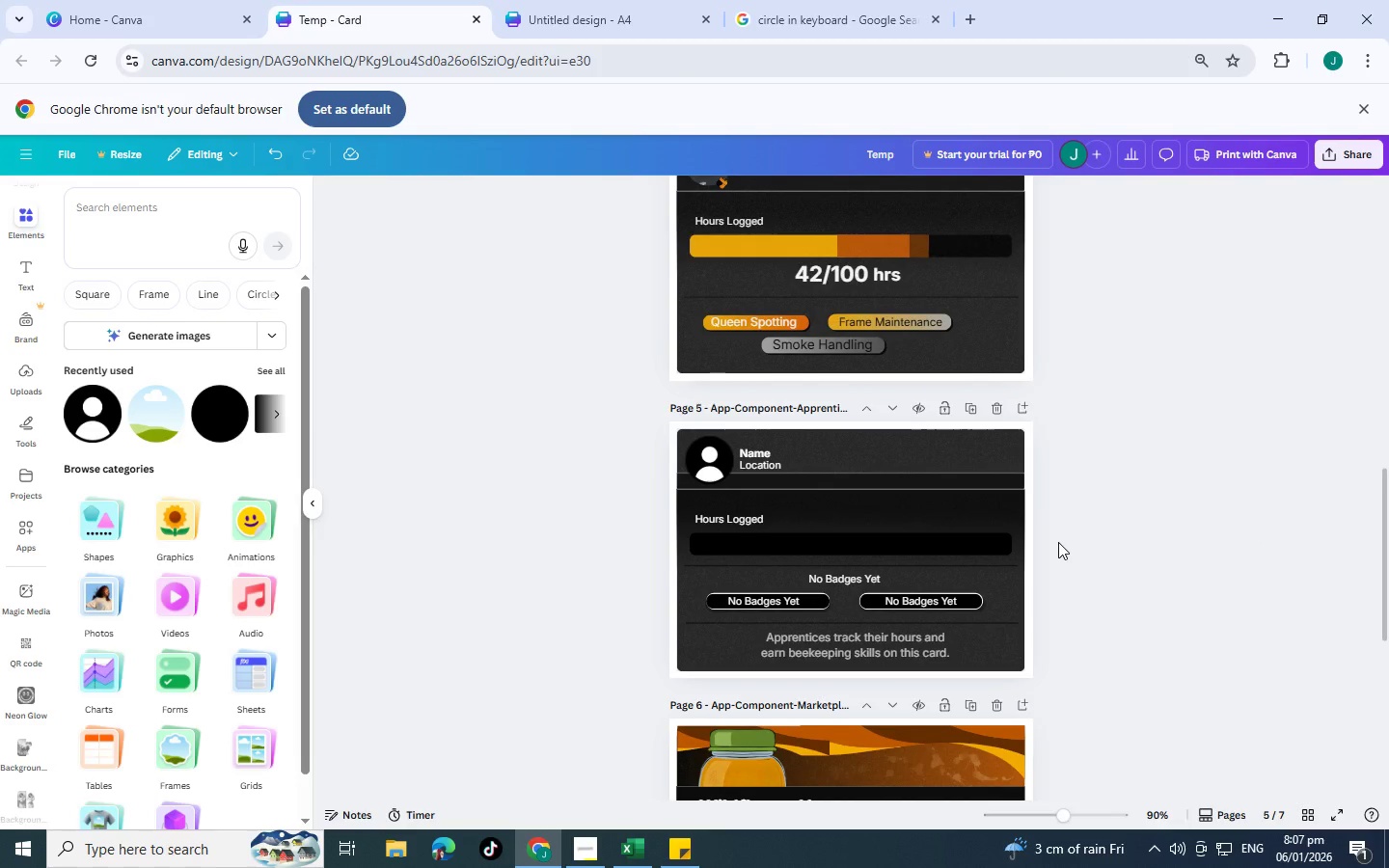 
scroll: coordinate [1058, 542], scroll_direction: up, amount: 2.0
 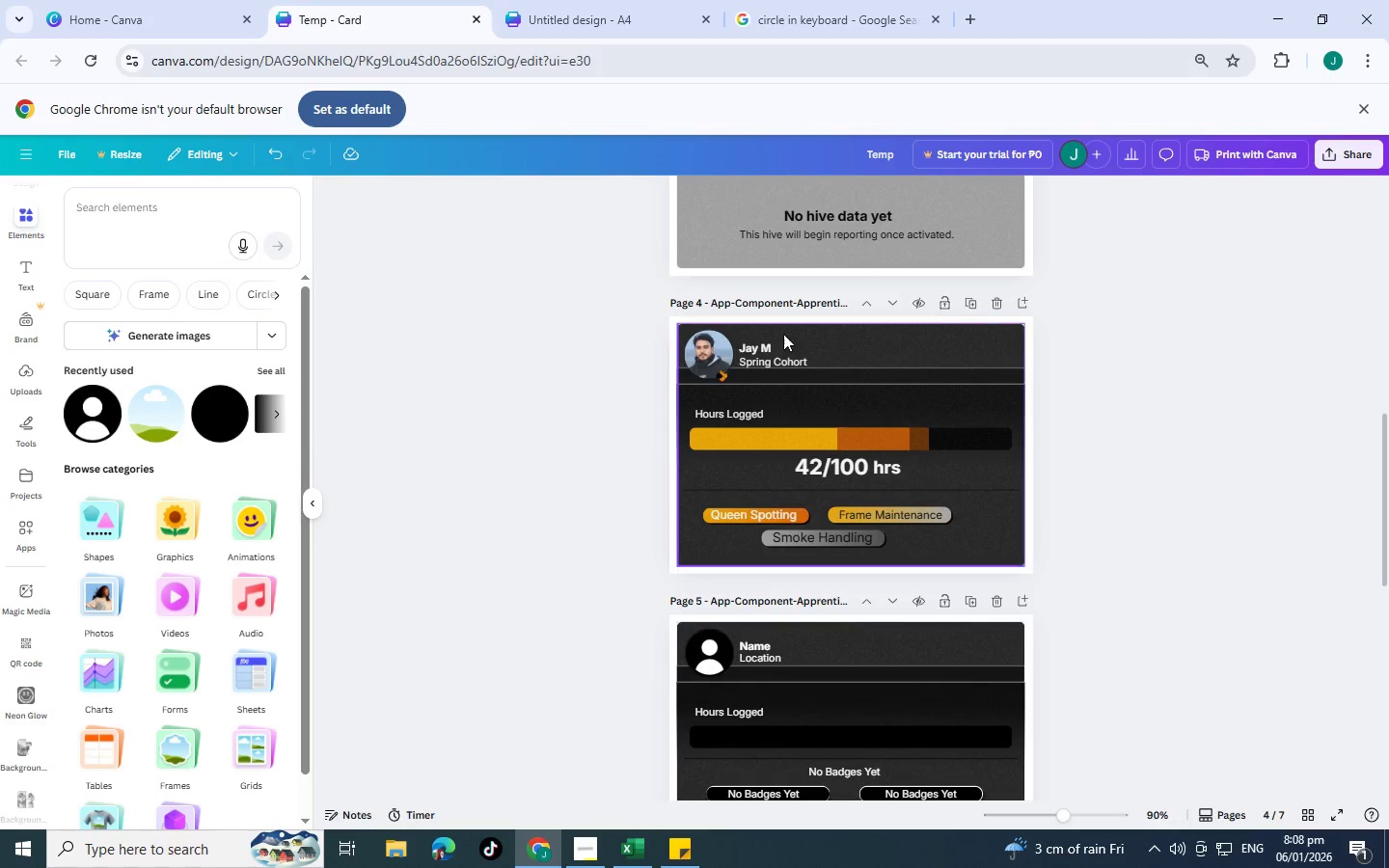 
left_click([782, 310])
 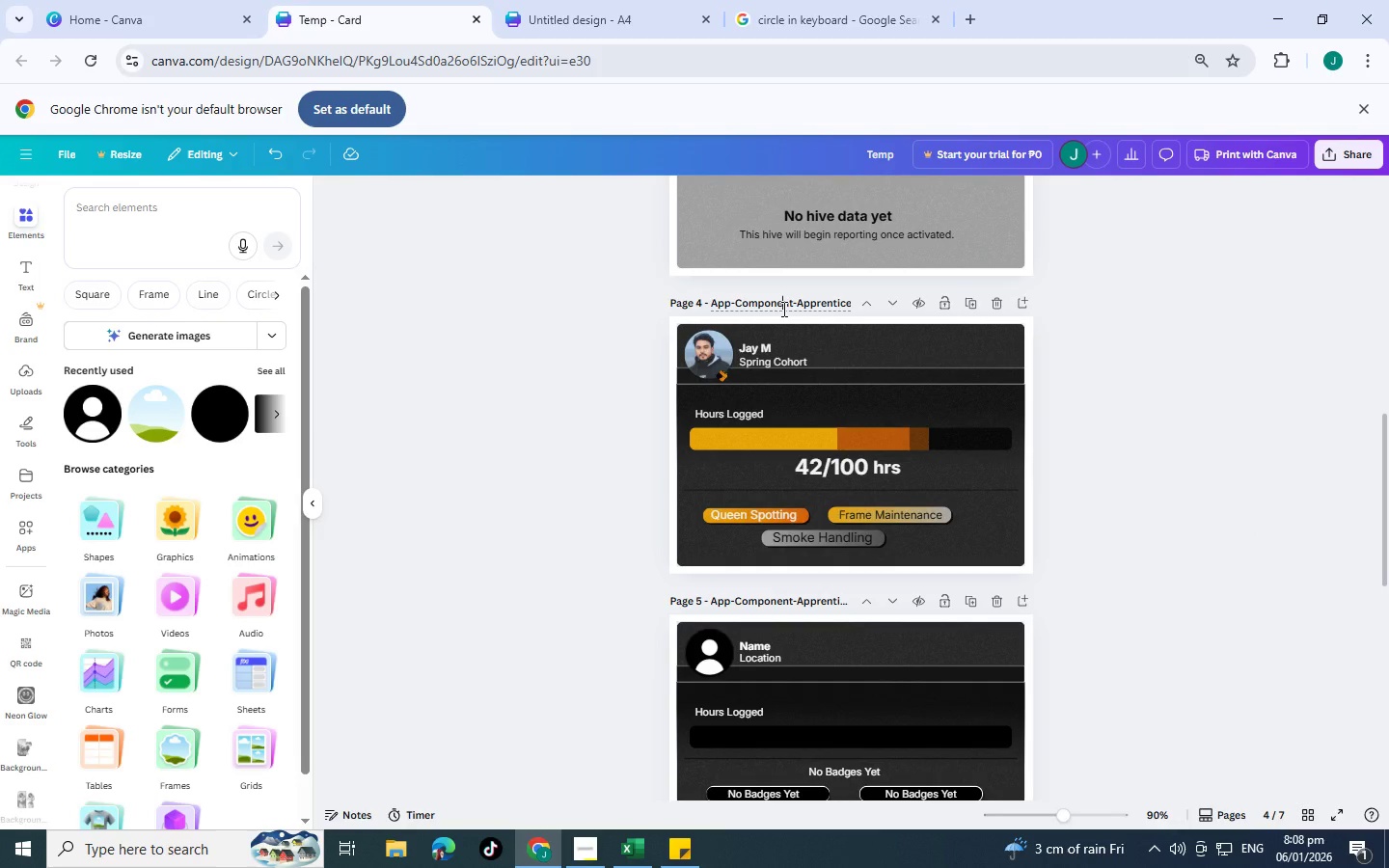 
left_click_drag(start_coordinate=[790, 307], to_coordinate=[903, 294])
 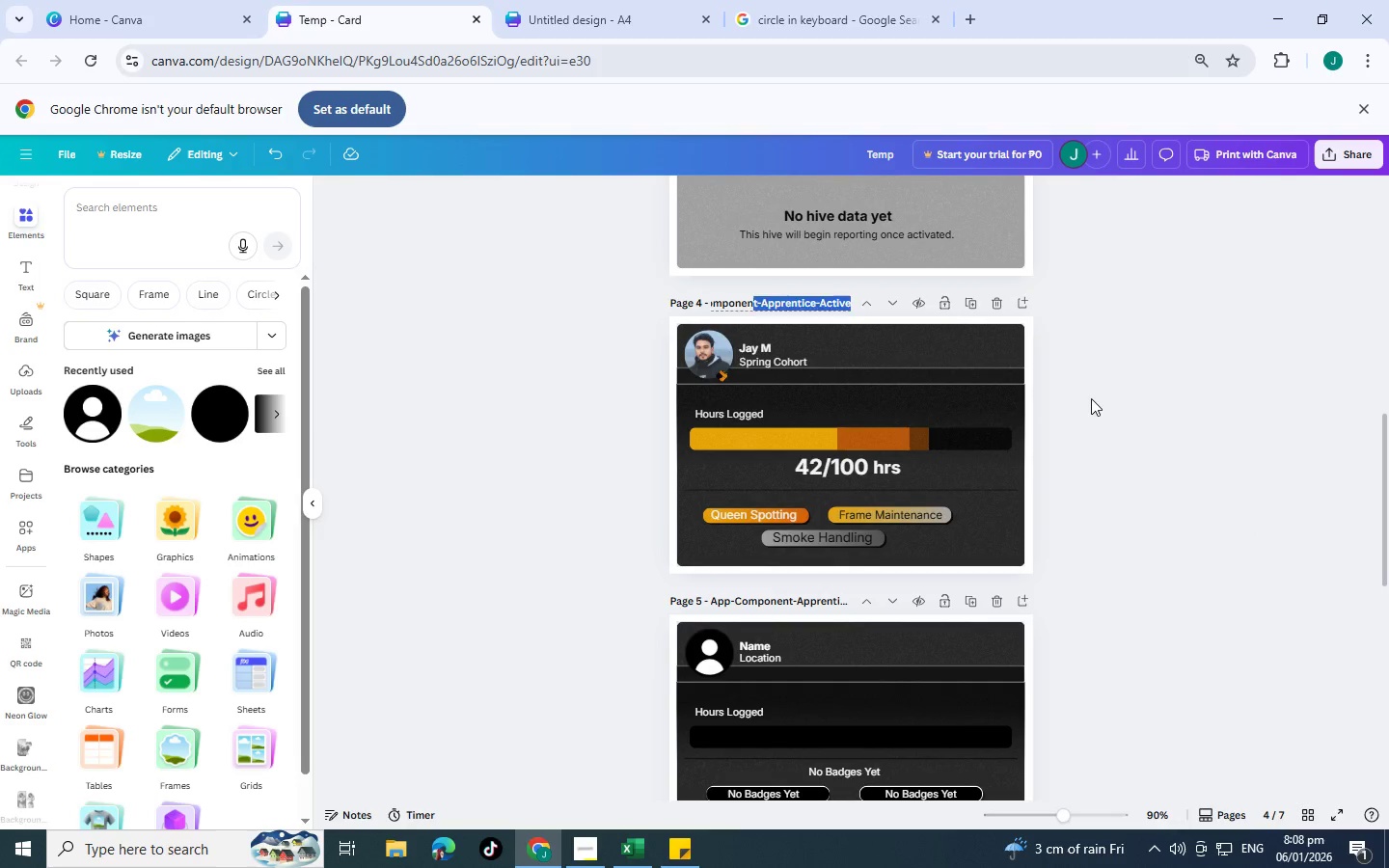 
left_click([1091, 398])
 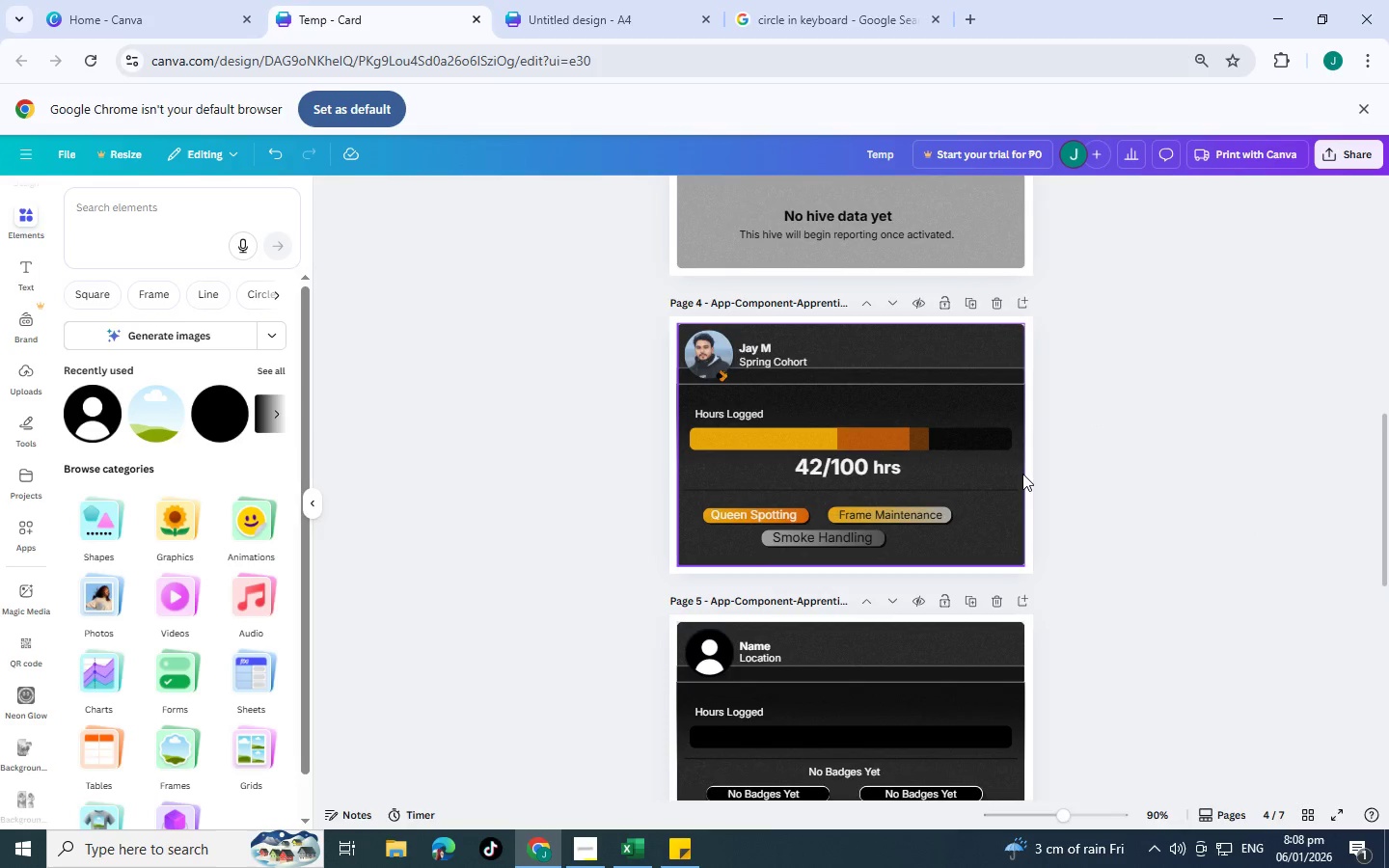 
scroll: coordinate [1022, 474], scroll_direction: down, amount: 7.0
 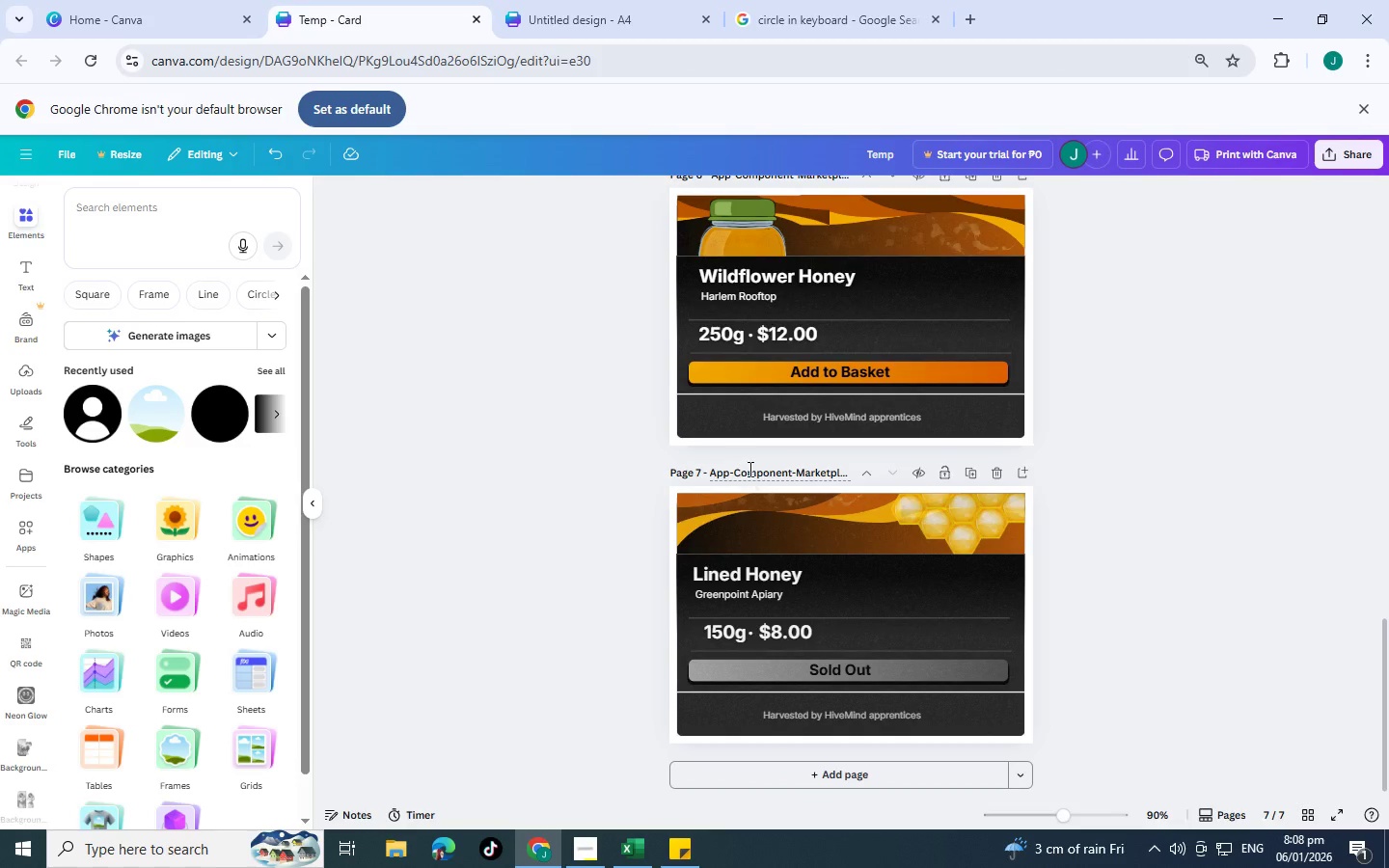 
left_click_drag(start_coordinate=[760, 467], to_coordinate=[872, 473])
 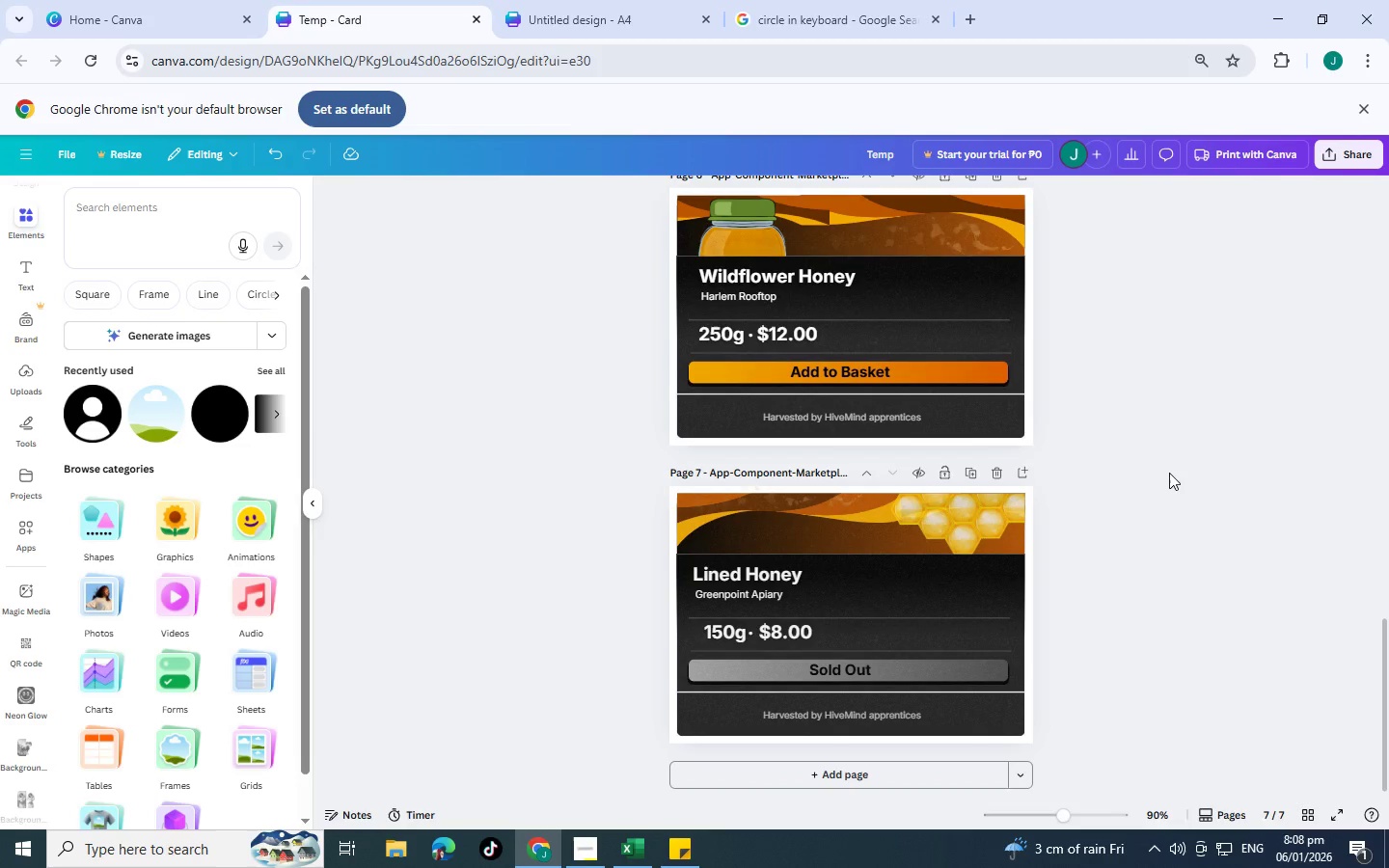 
left_click([1169, 473])
 